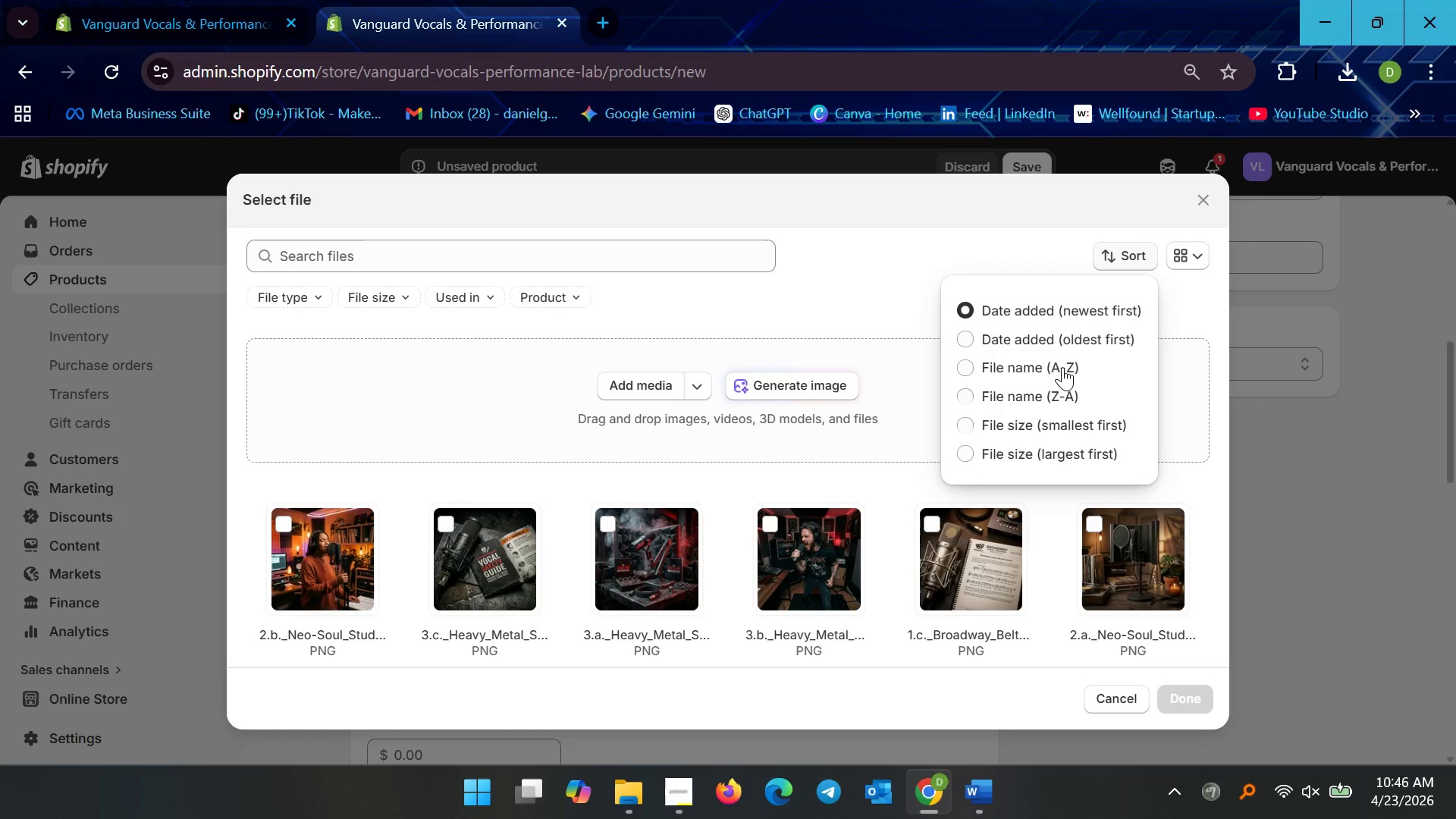 
left_click([1062, 367])
 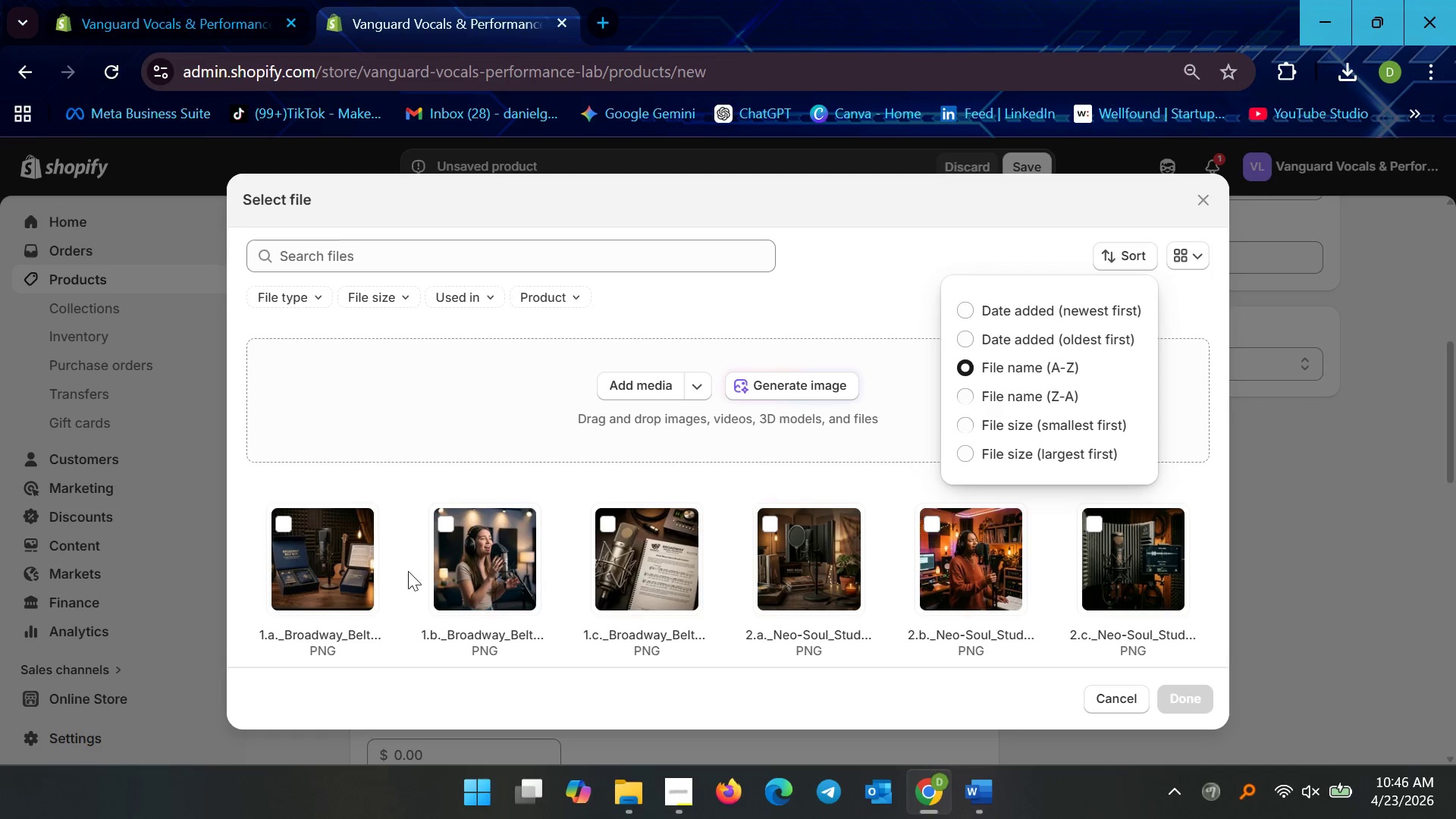 
left_click([358, 567])
 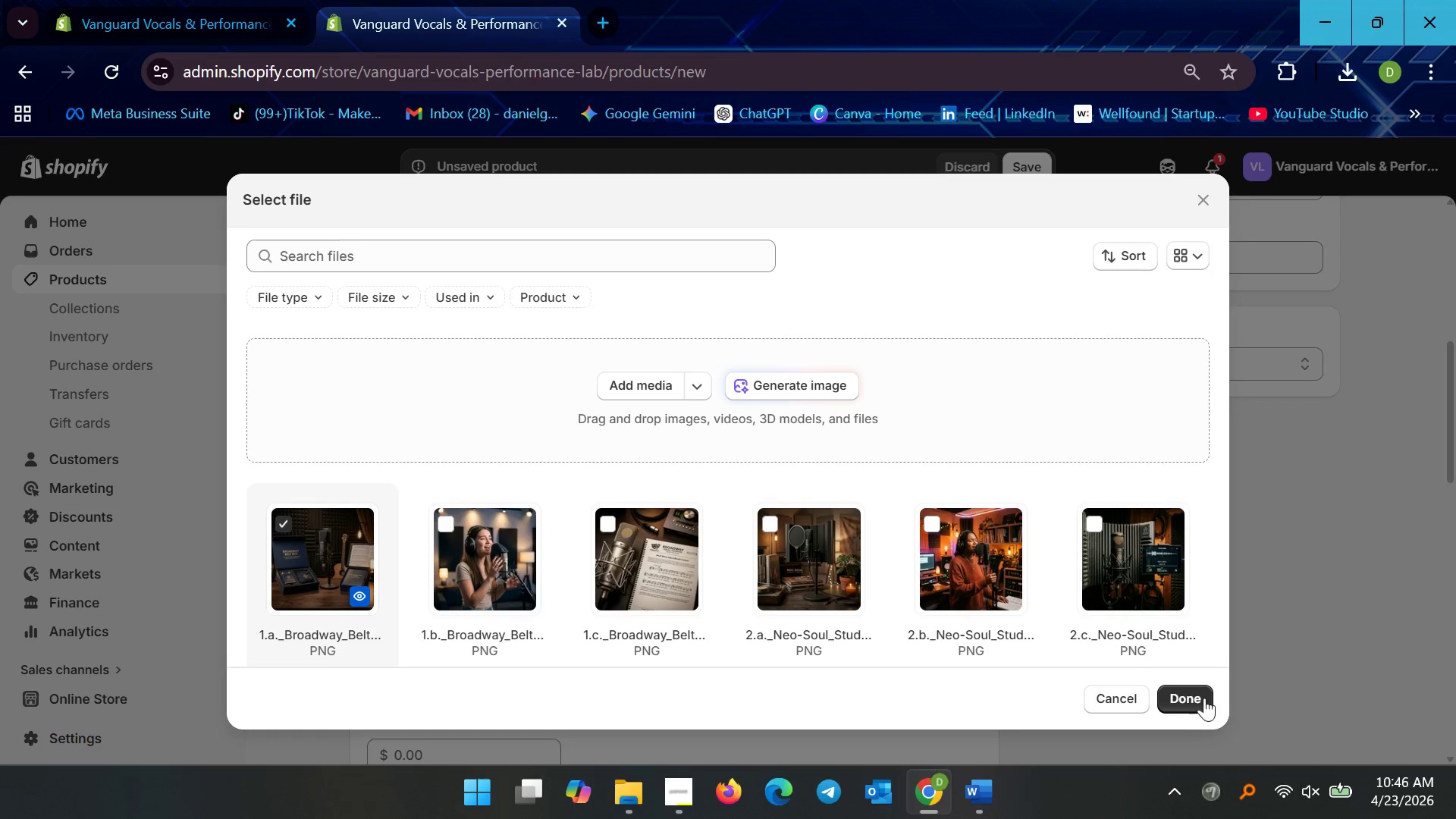 
left_click([1179, 689])
 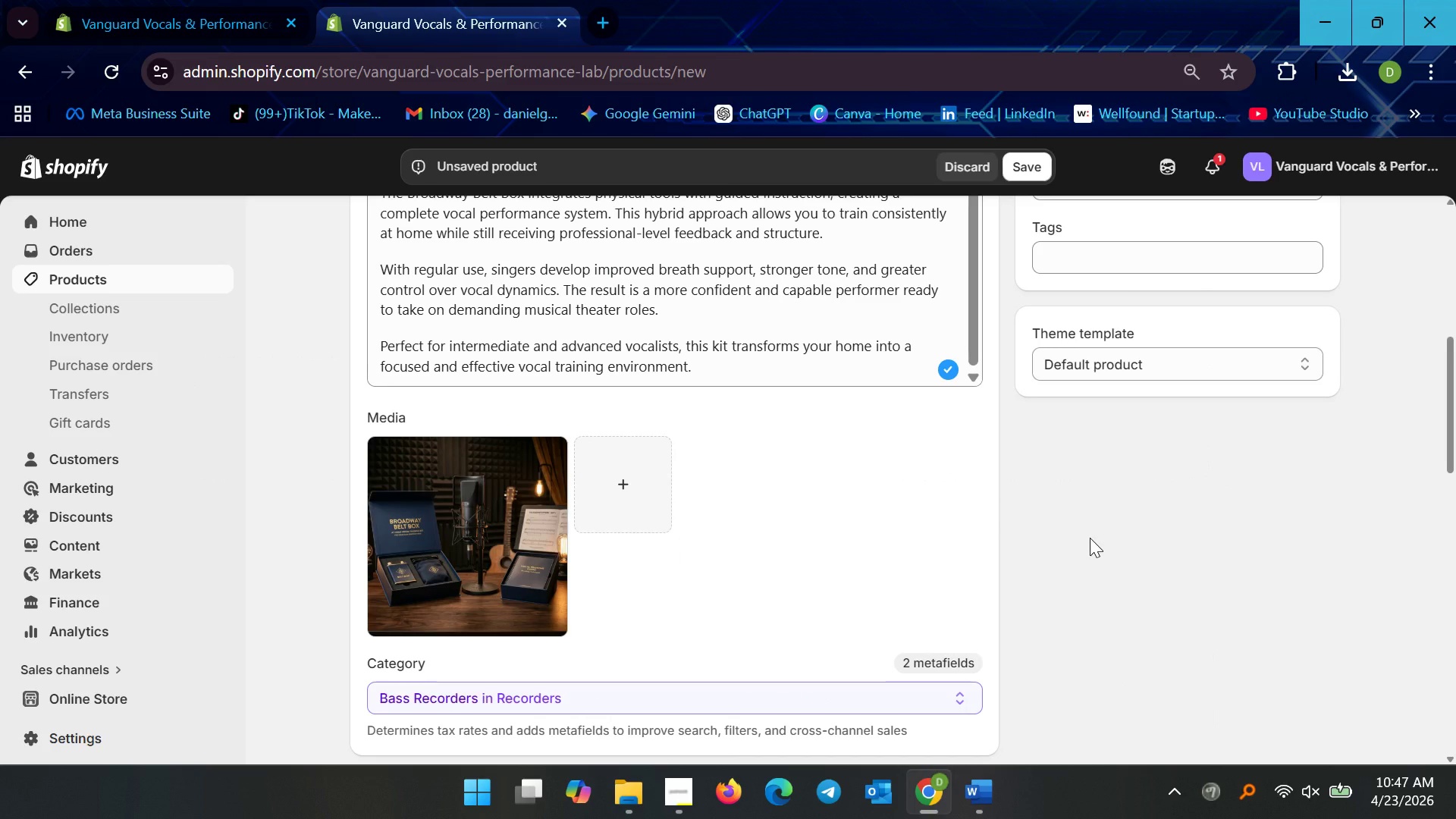 
wait(5.39)
 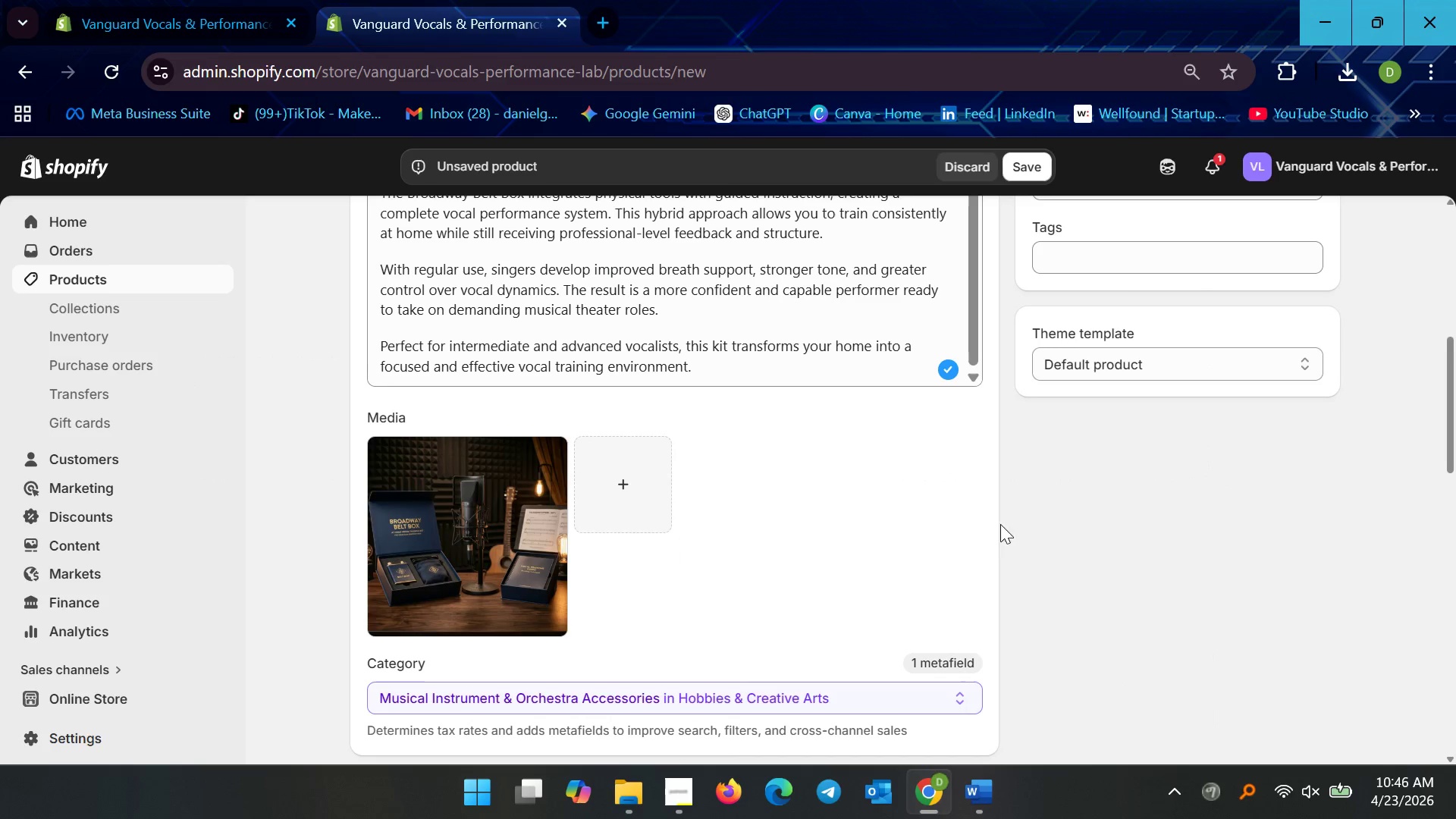 
scroll: coordinate [915, 610], scroll_direction: down, amount: 3.0
 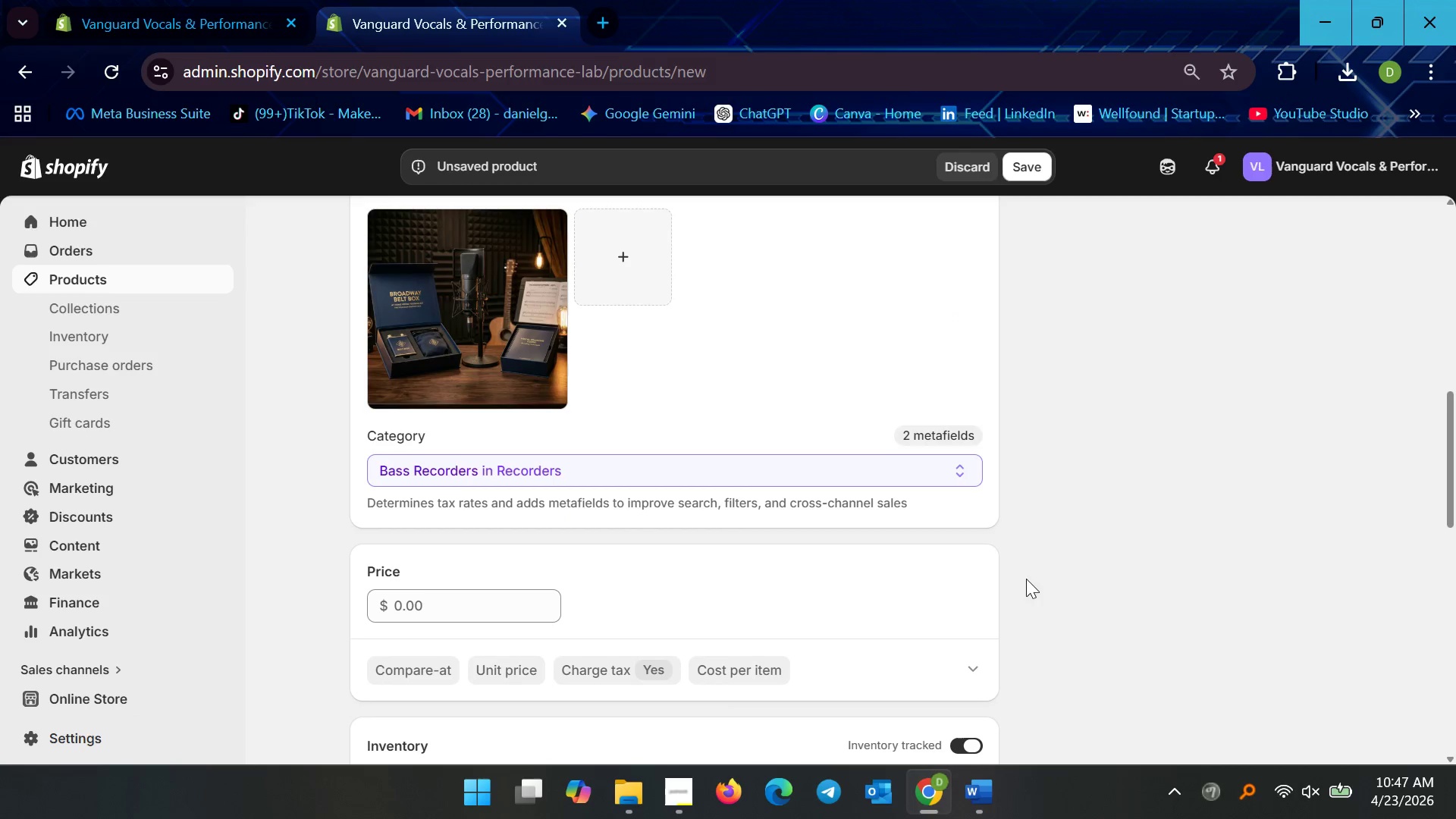 
scroll: coordinate [1053, 586], scroll_direction: up, amount: 2.0
 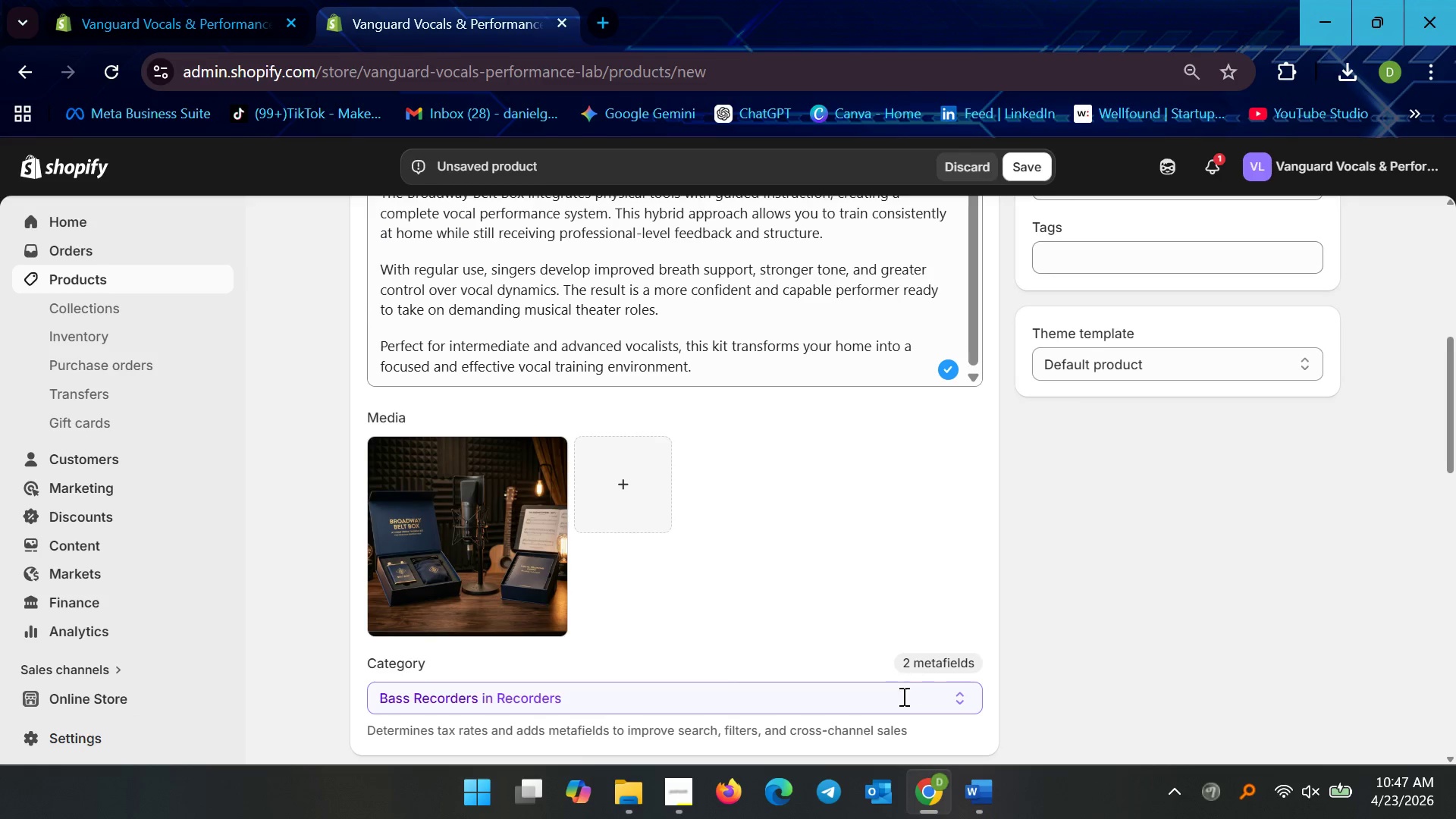 
scroll: coordinate [979, 652], scroll_direction: down, amount: 3.0
 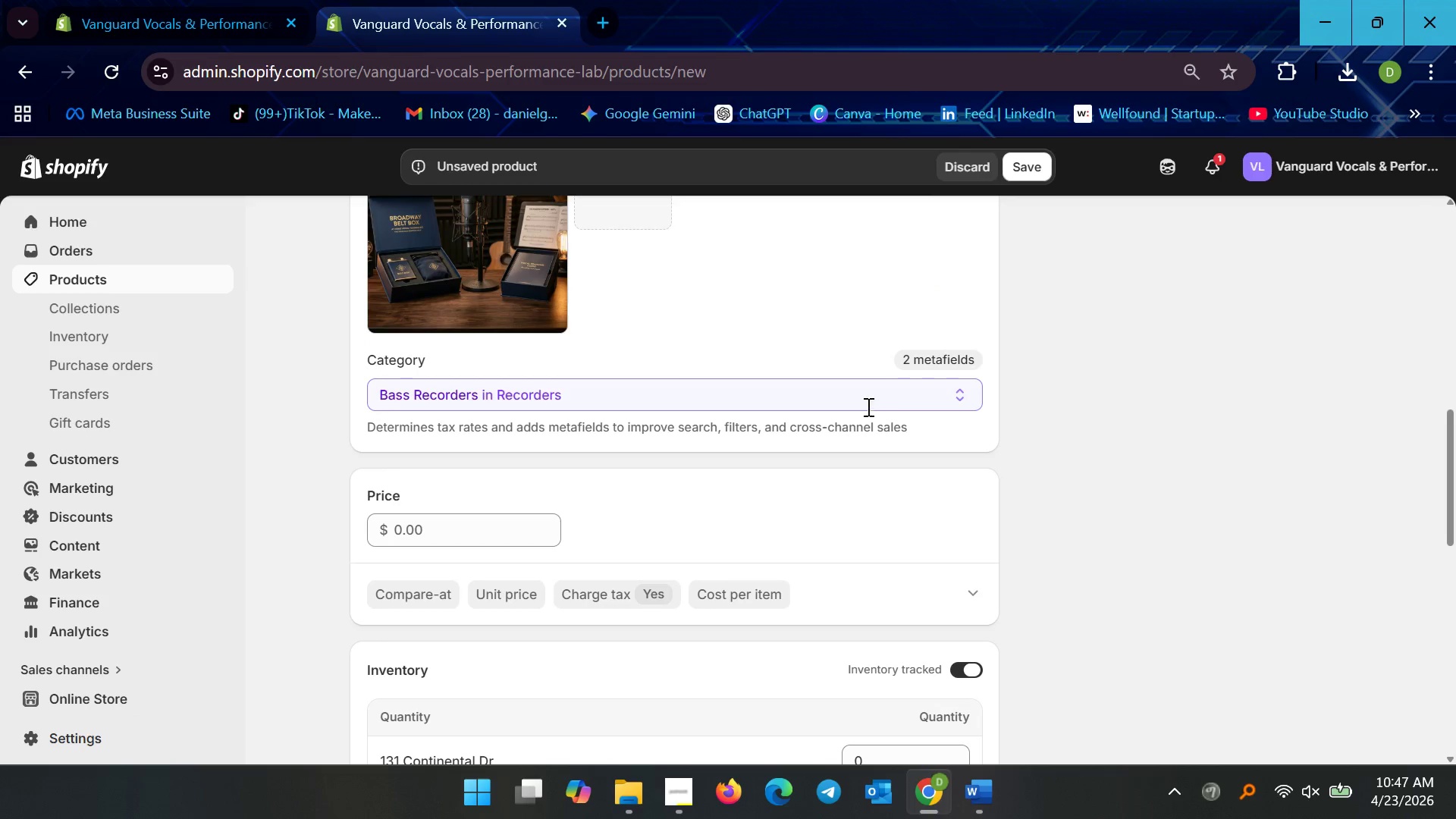 
left_click([908, 403])
 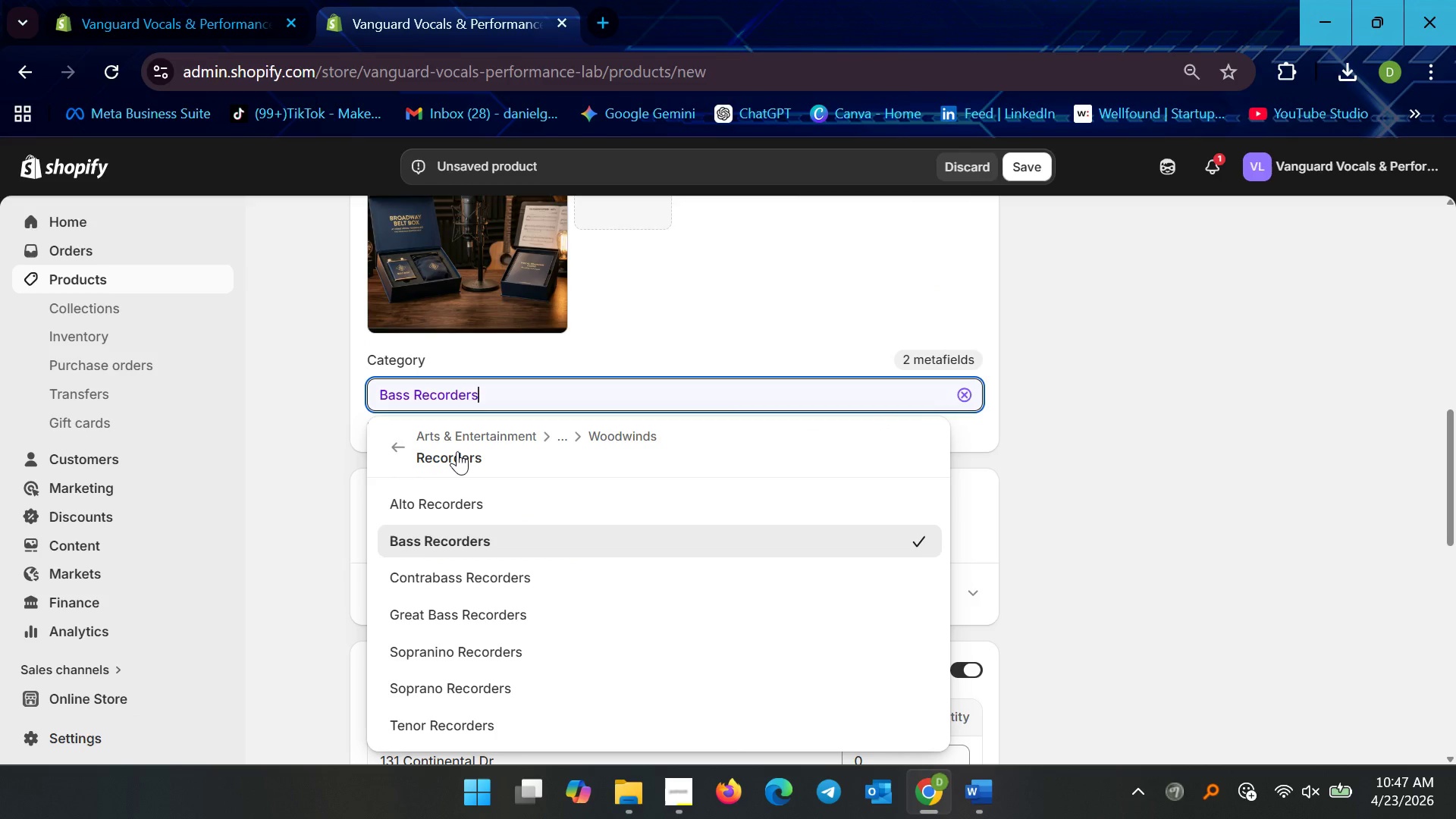 
wait(8.34)
 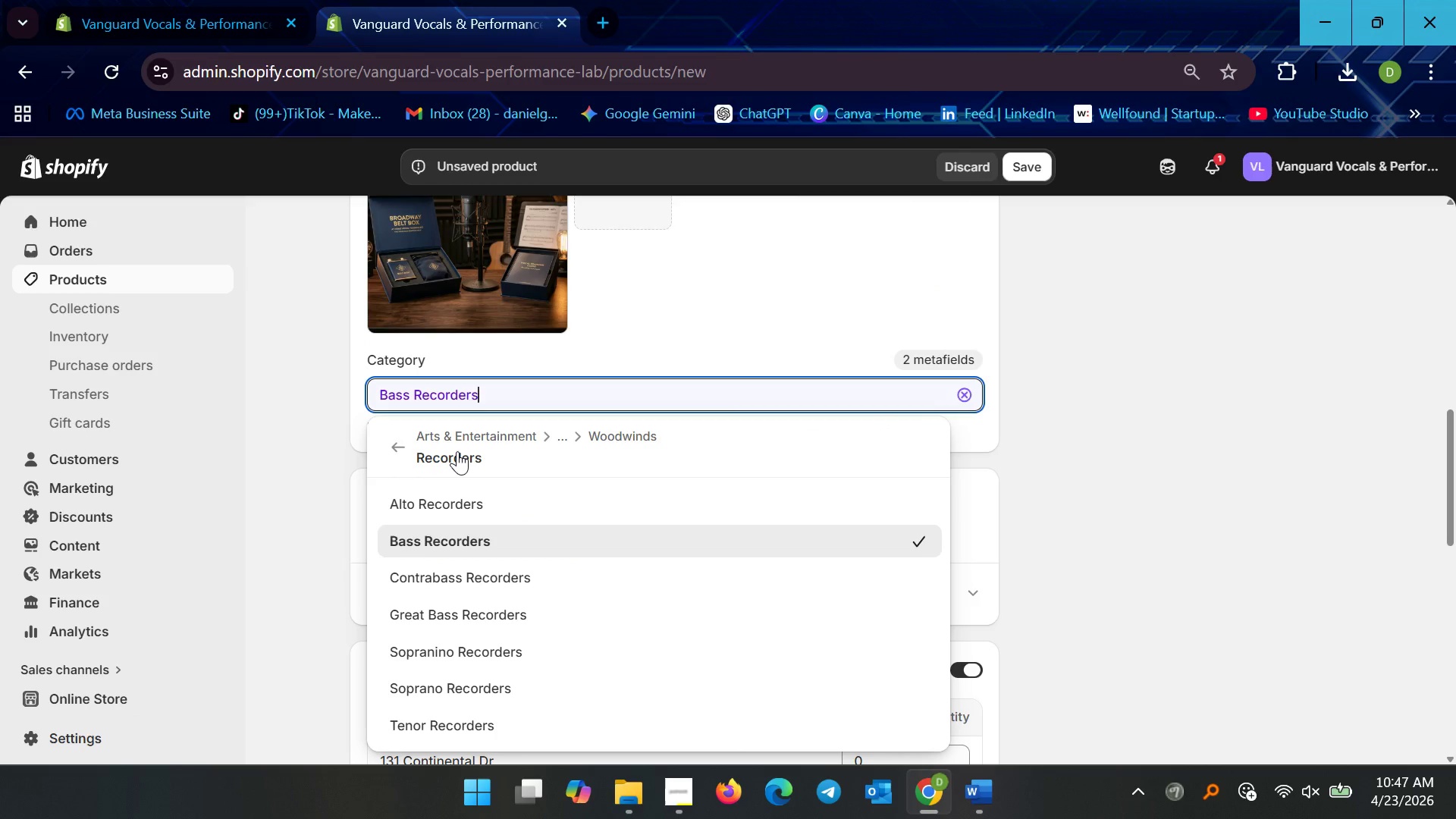 
left_click([1083, 412])
 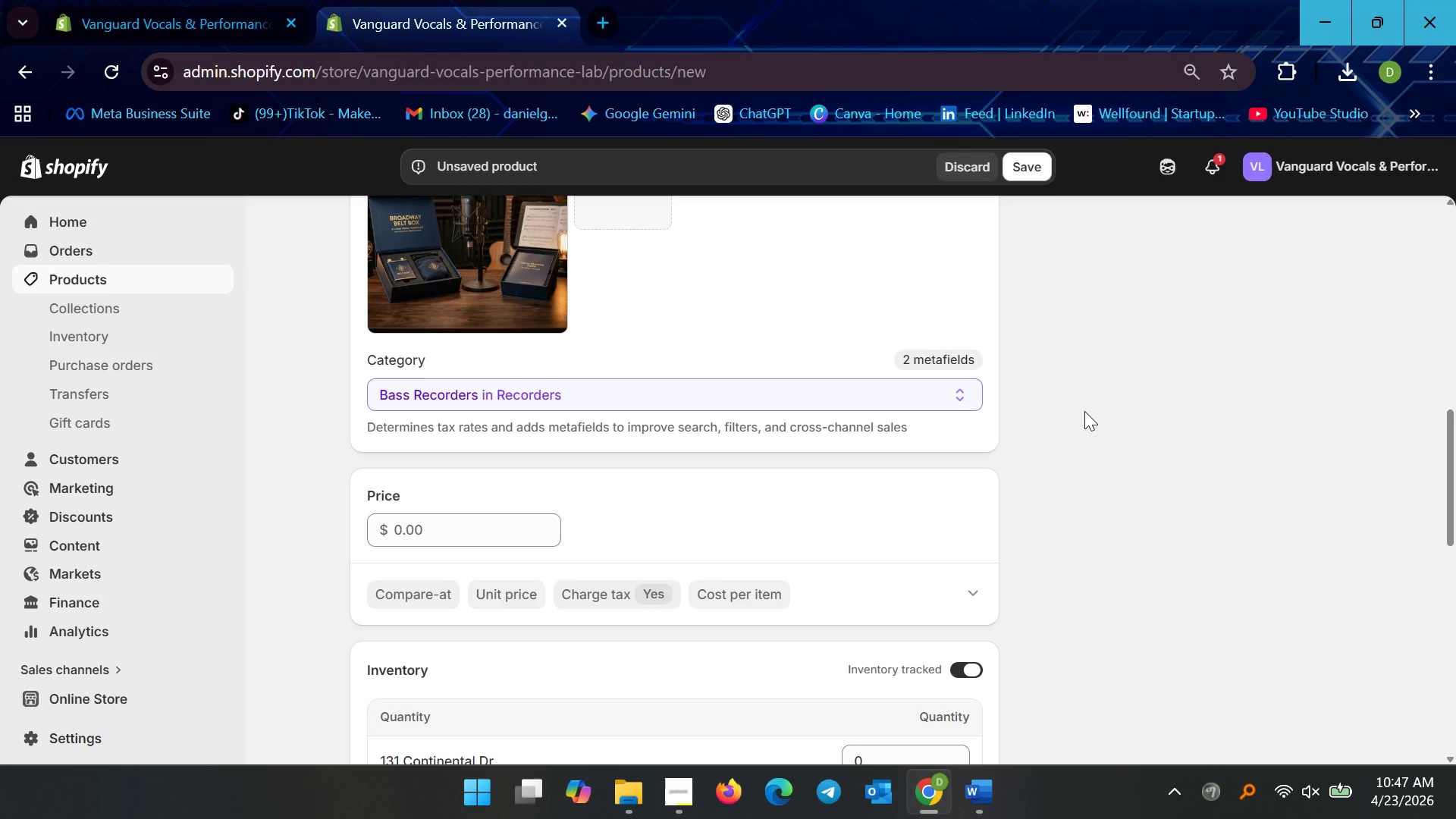 
wait(23.75)
 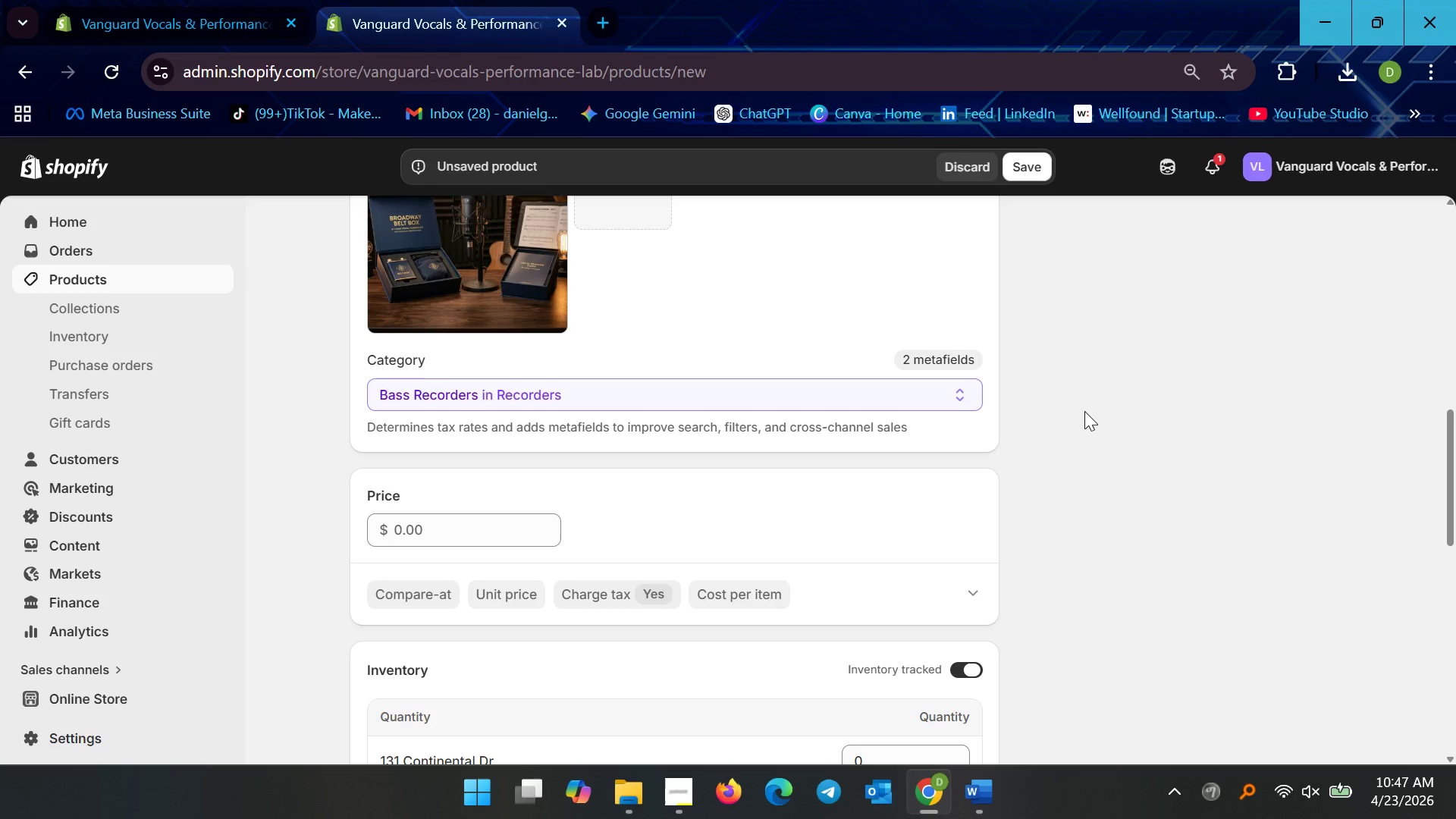 
scroll: coordinate [1104, 267], scroll_direction: up, amount: 7.0
 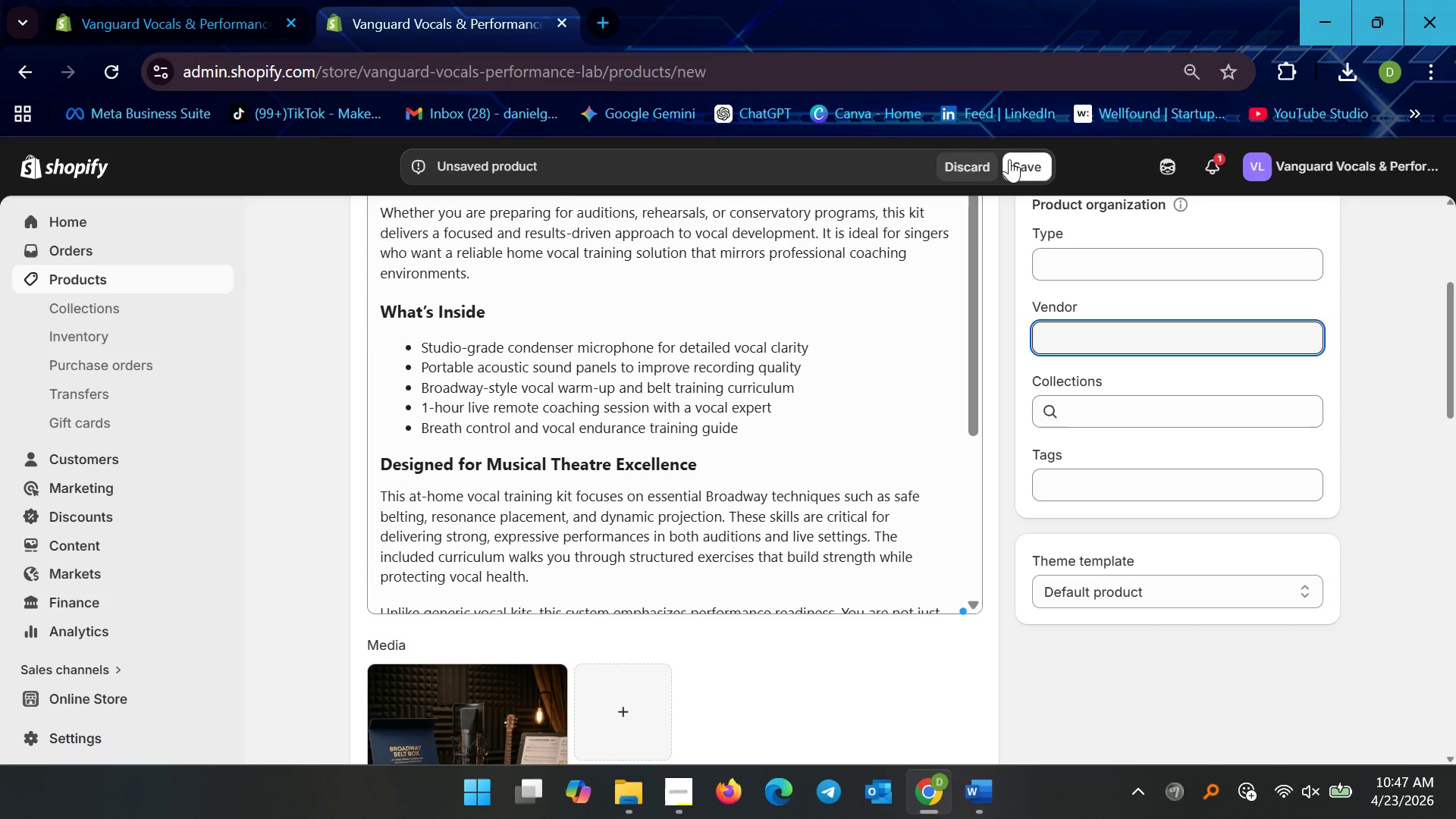 
left_click([1046, 163])
 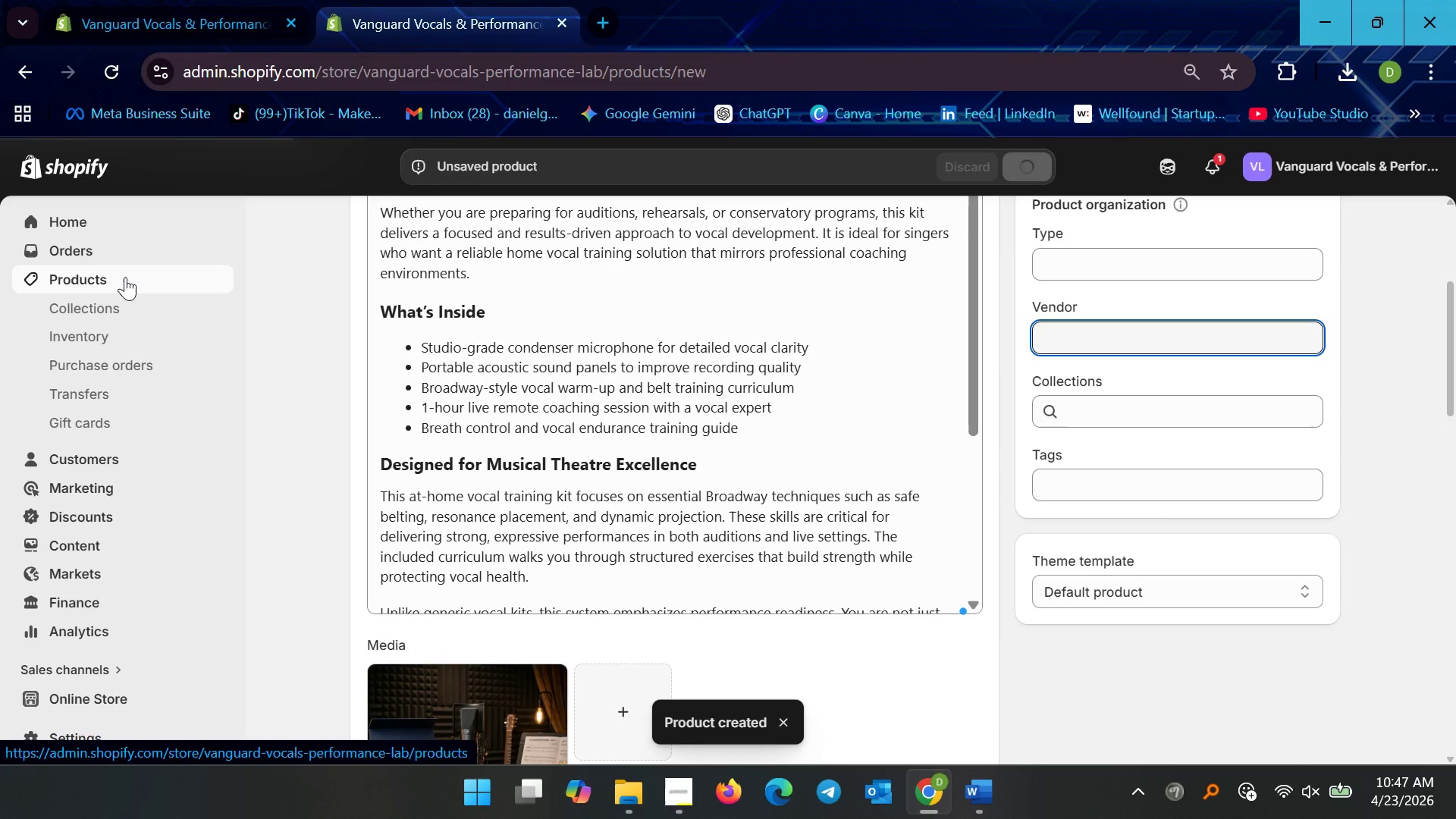 
wait(5.75)
 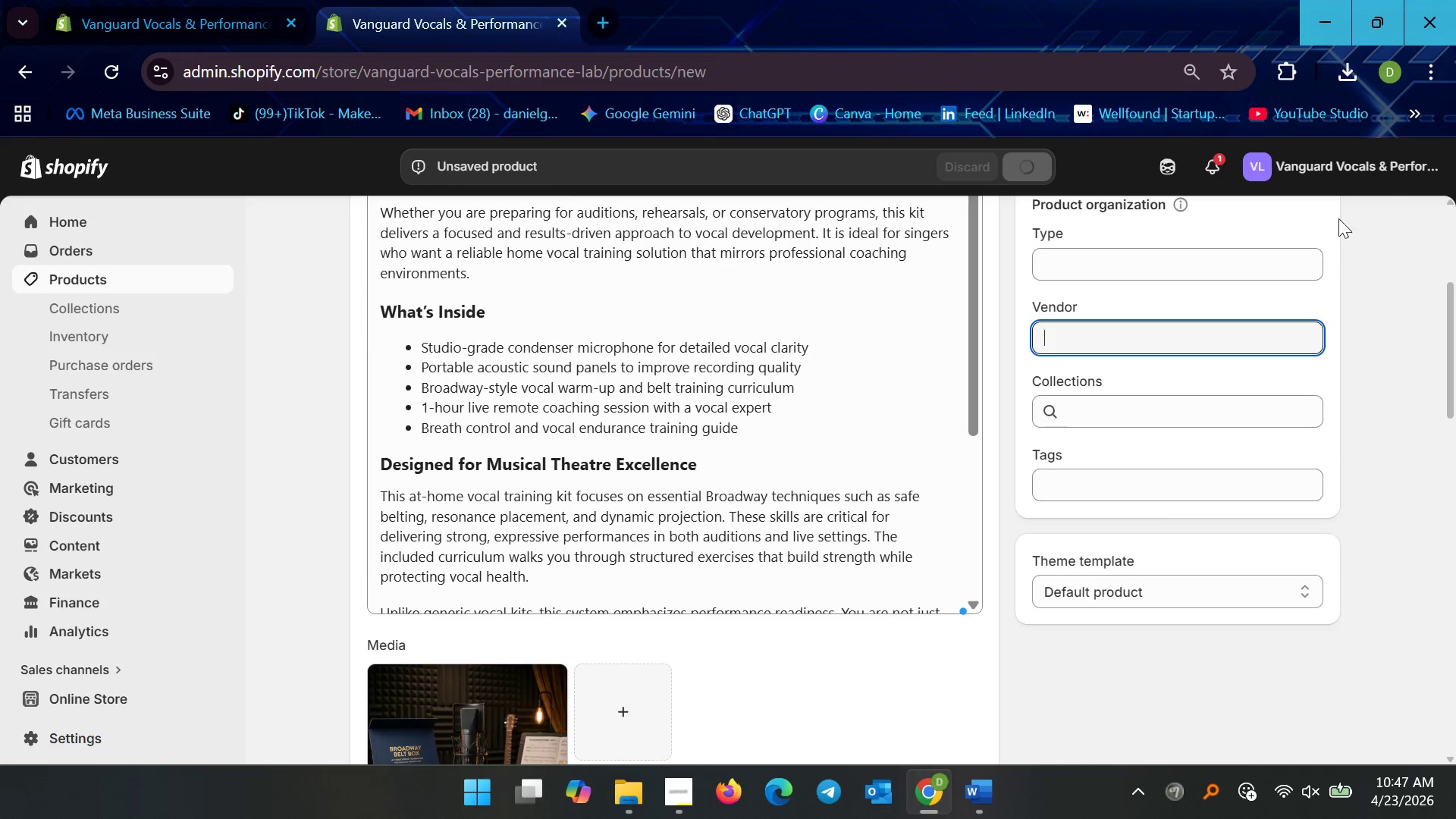 
scroll: coordinate [733, 598], scroll_direction: down, amount: 6.0
 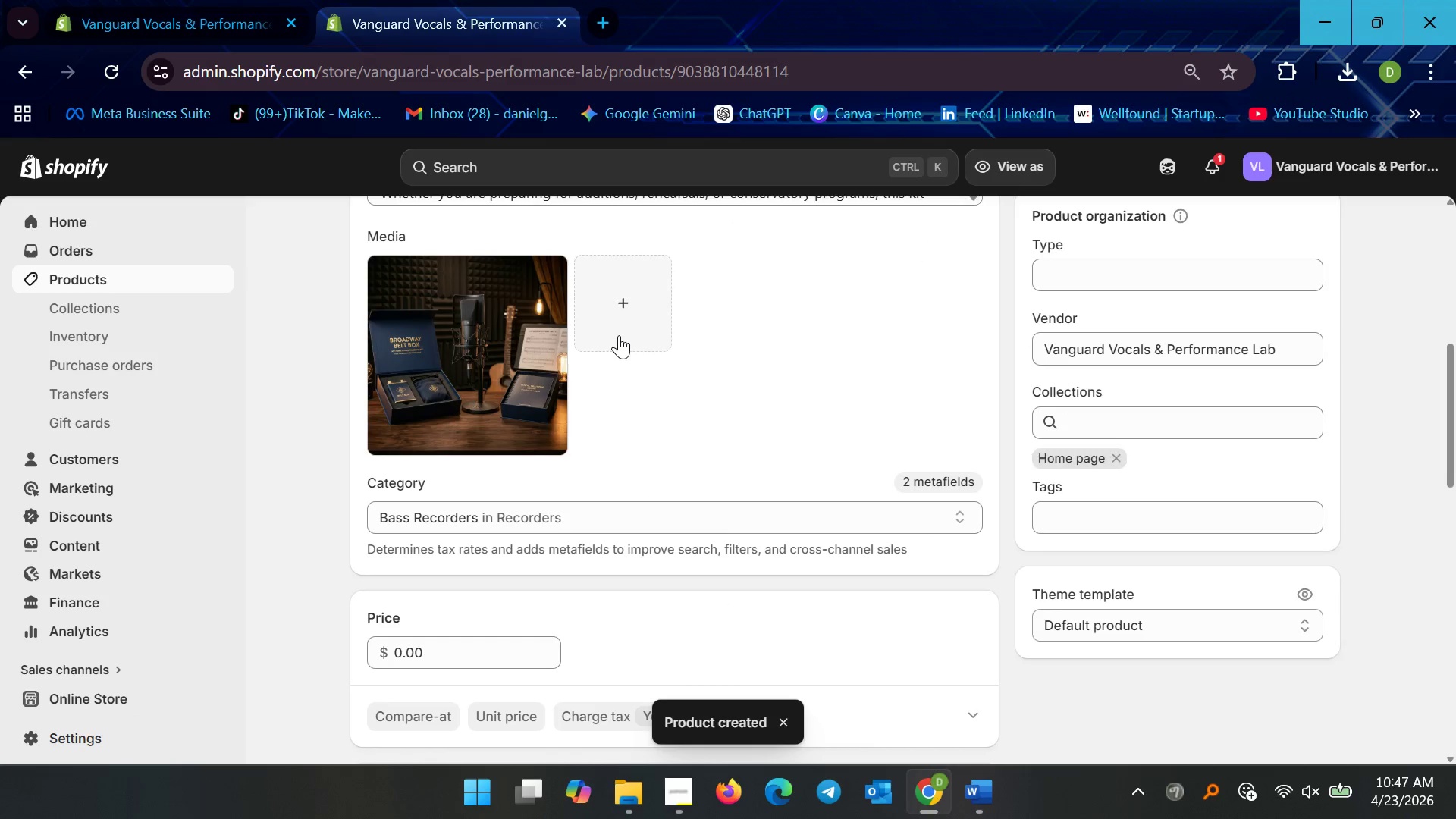 
left_click([620, 333])
 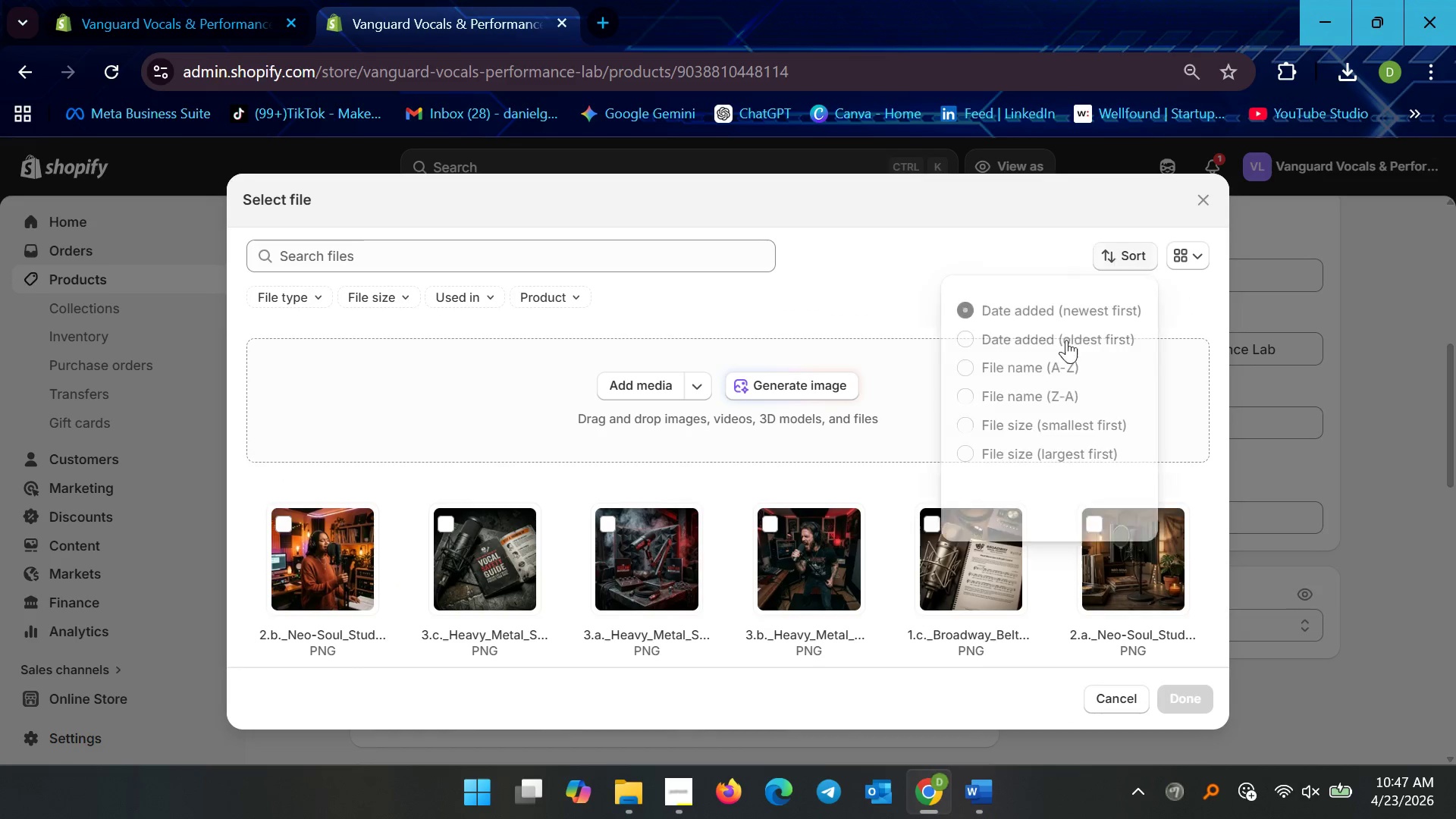 
wait(7.89)
 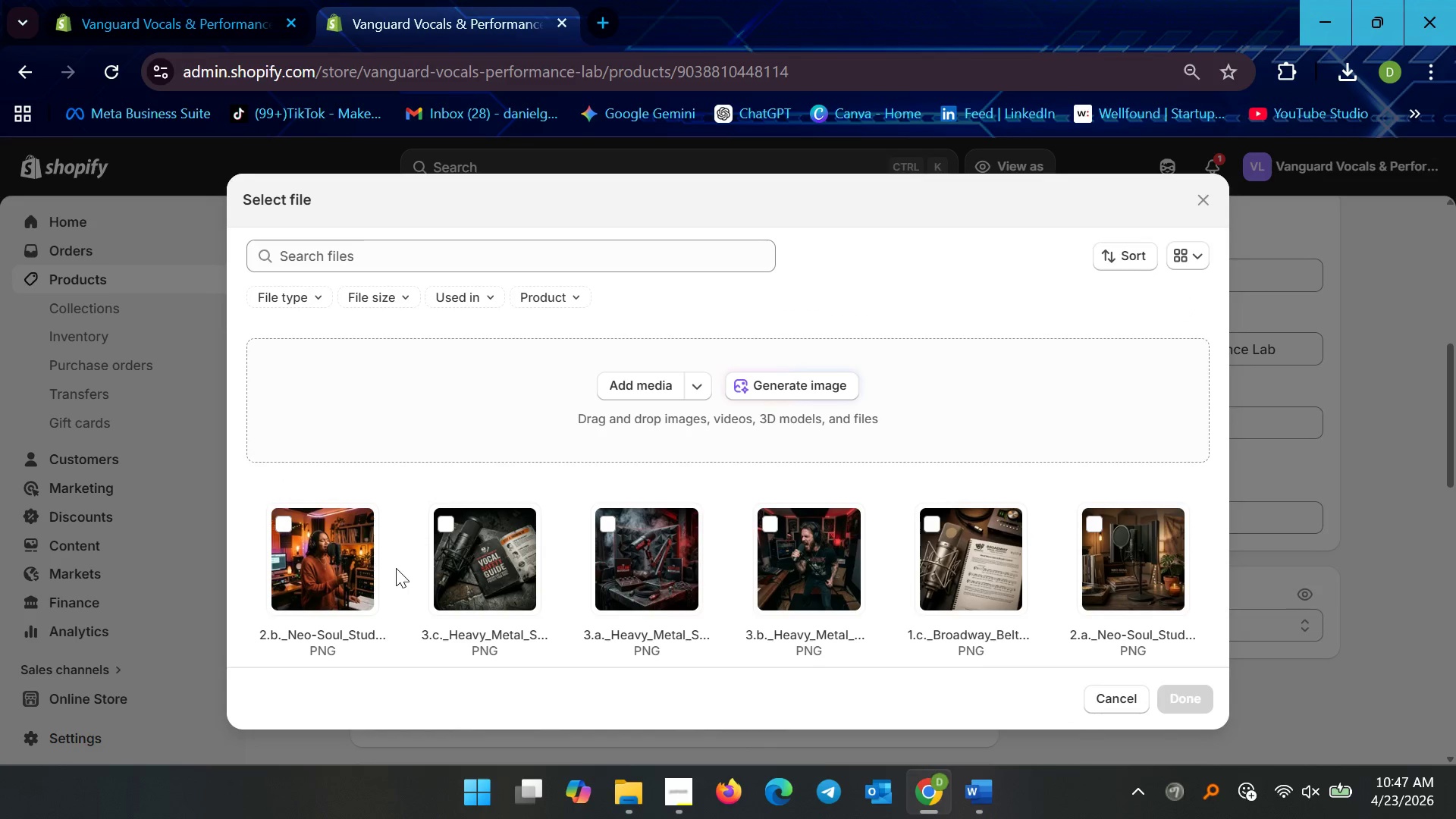 
left_click([1057, 371])
 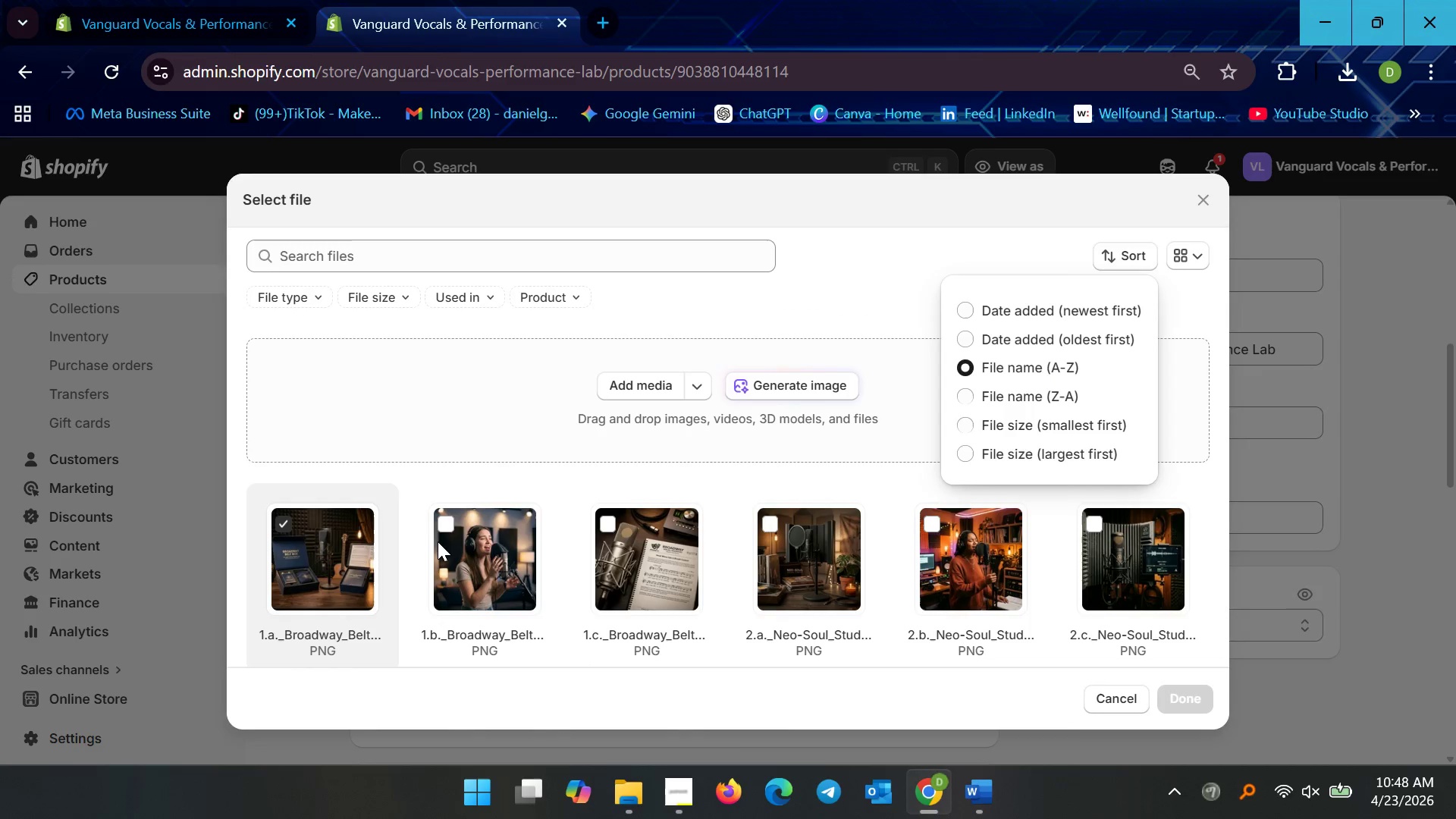 
left_click([442, 525])
 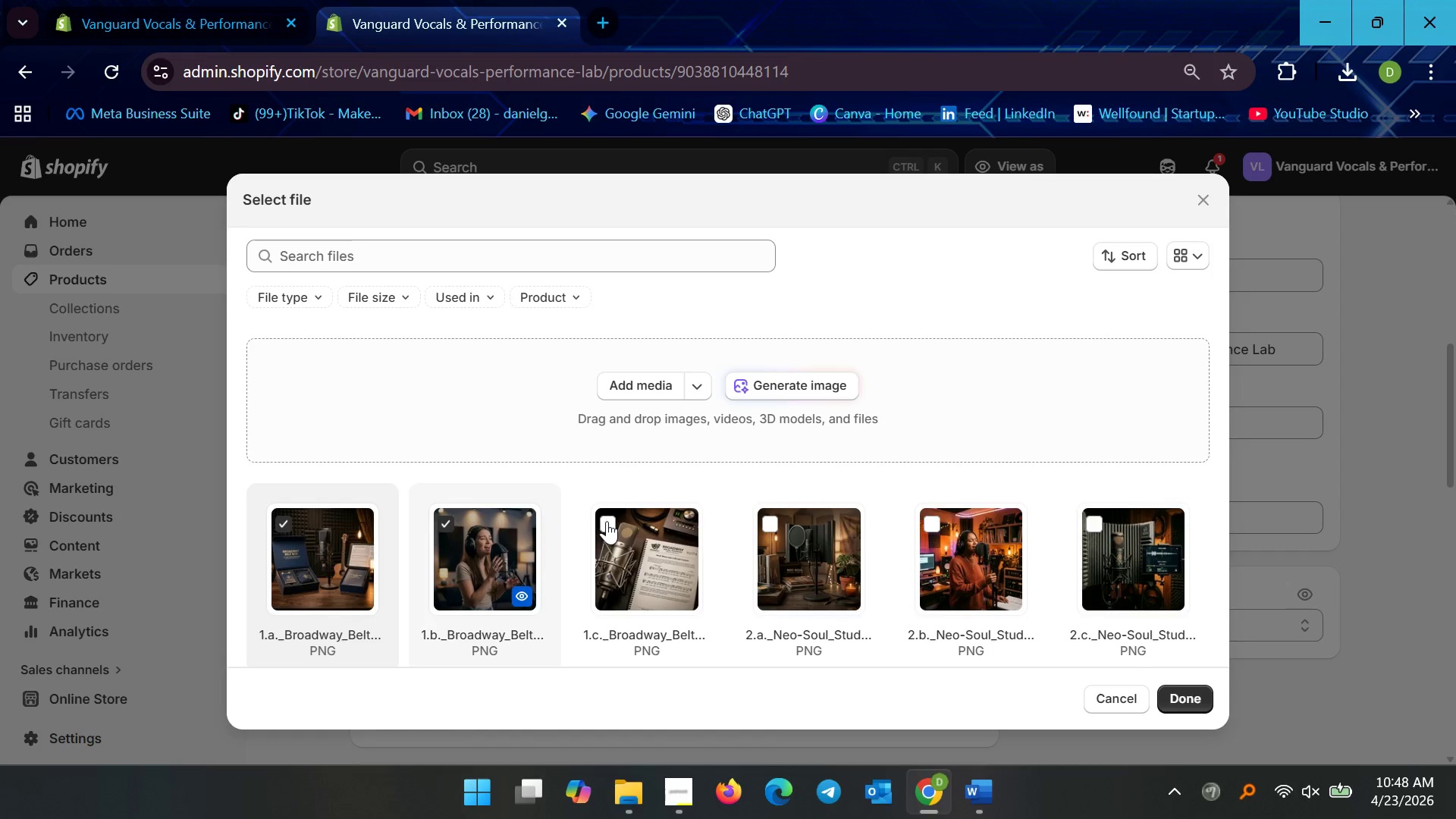 
left_click([607, 521])
 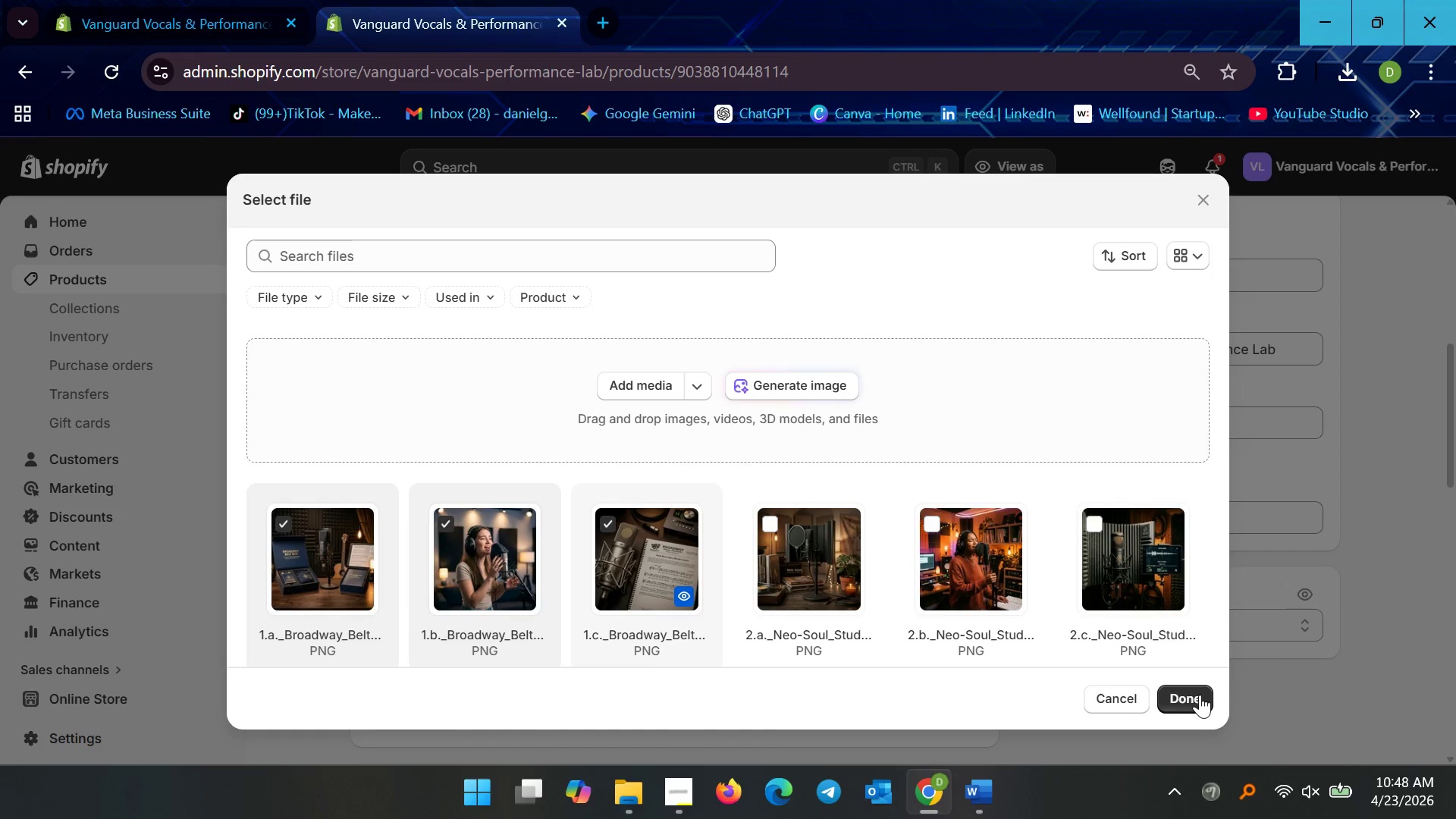 
left_click([1188, 695])
 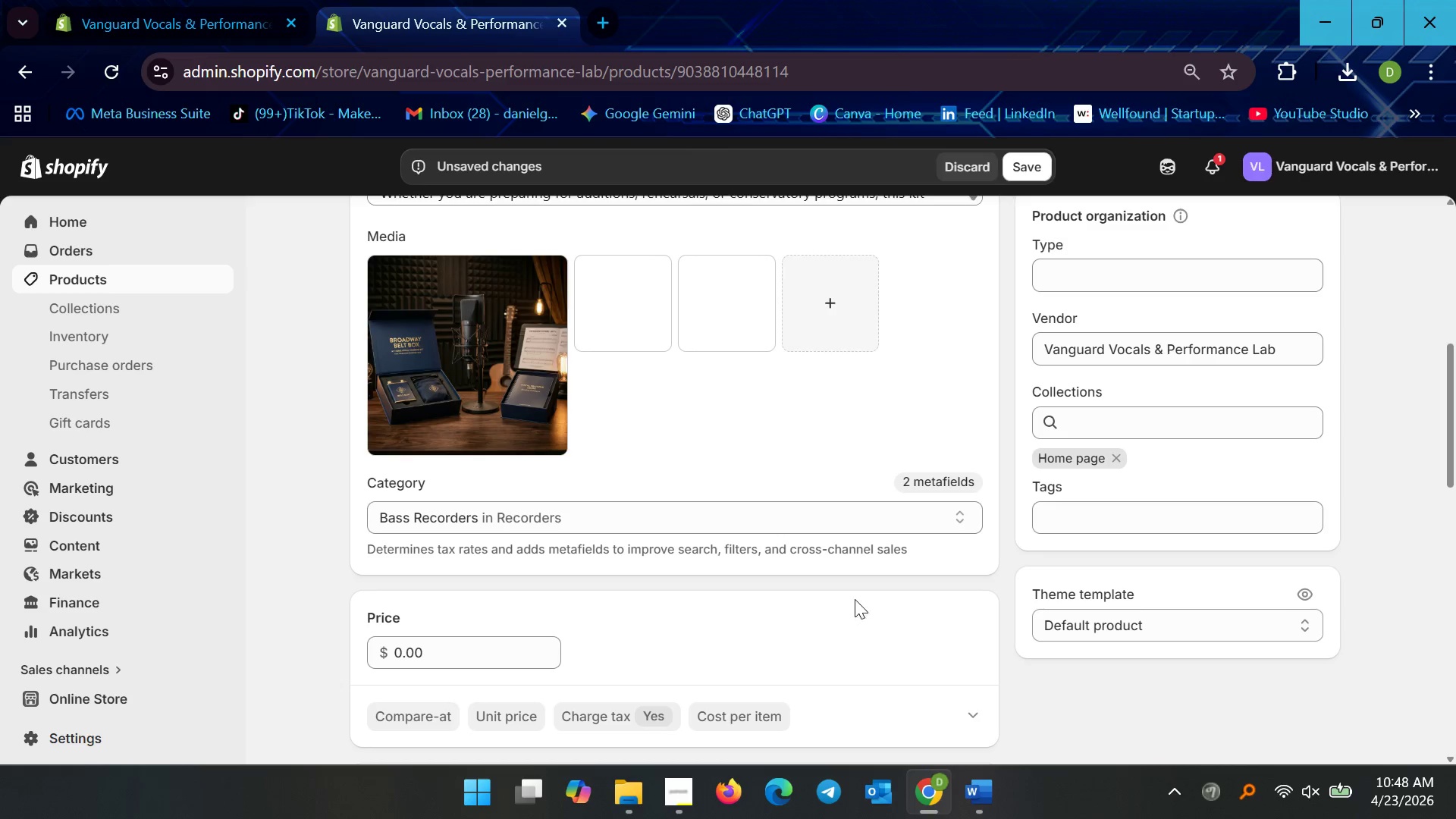 
scroll: coordinate [774, 598], scroll_direction: down, amount: 5.0
 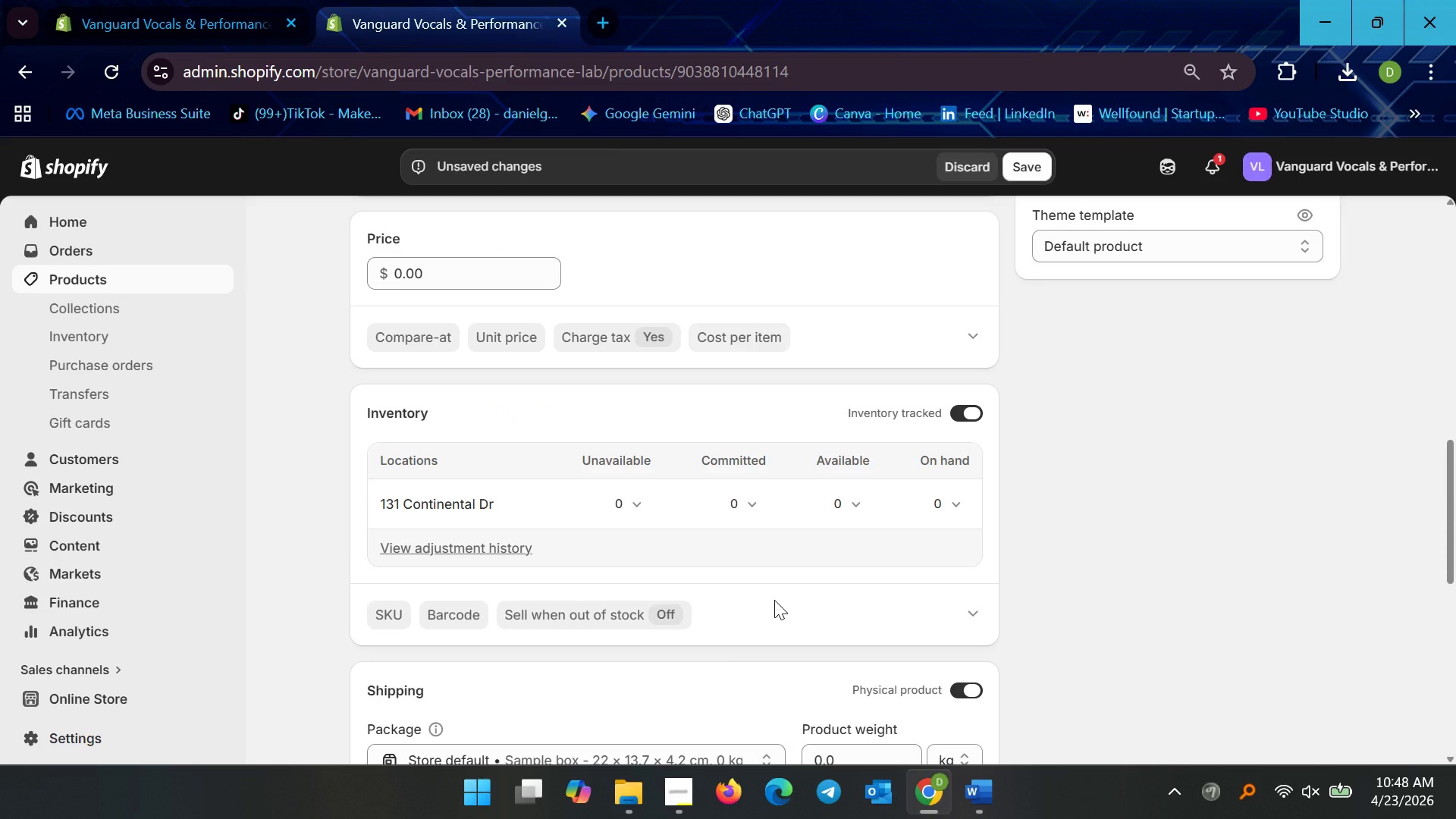 
scroll: coordinate [792, 596], scroll_direction: up, amount: 7.0
 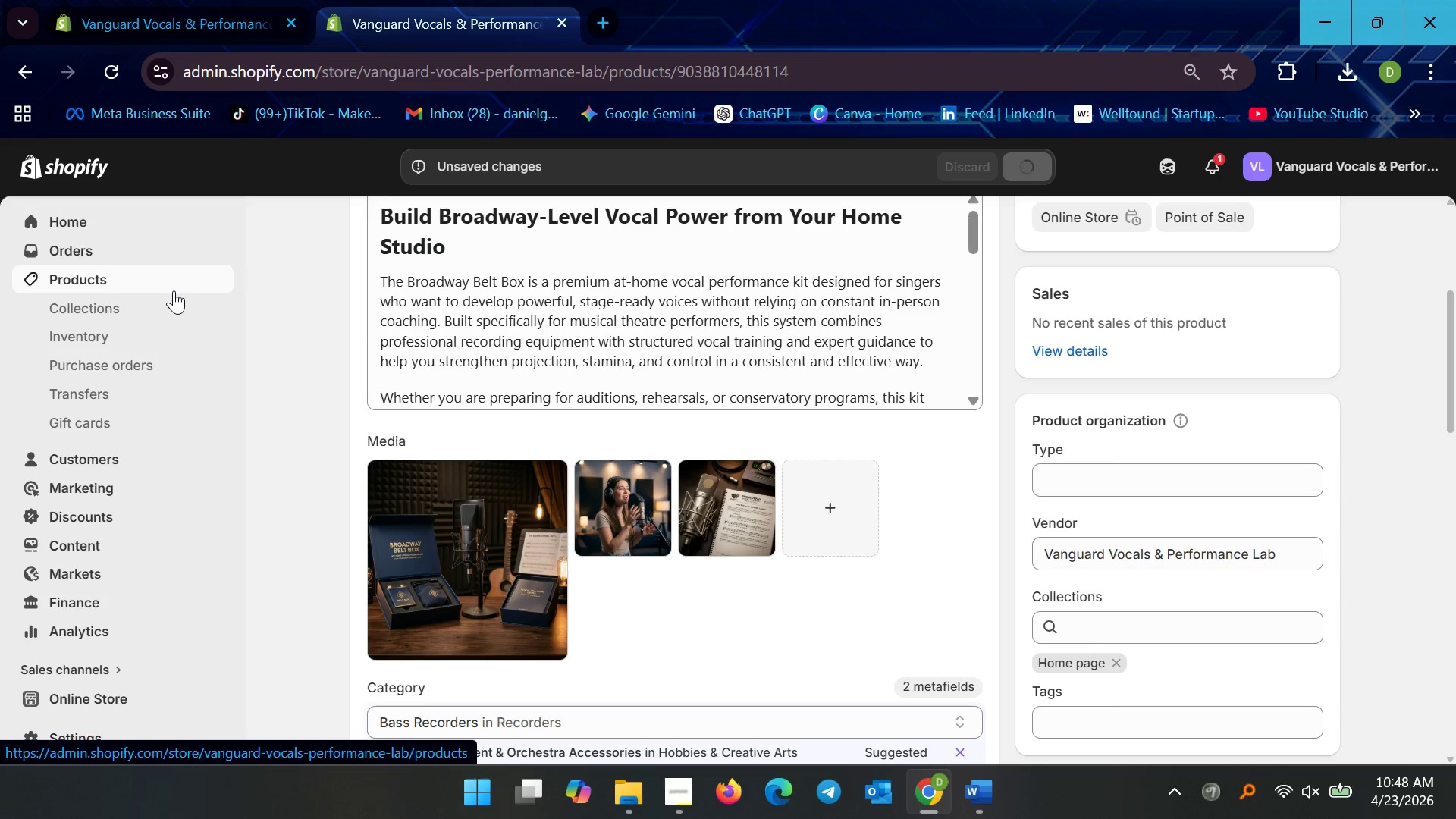 
wait(7.21)
 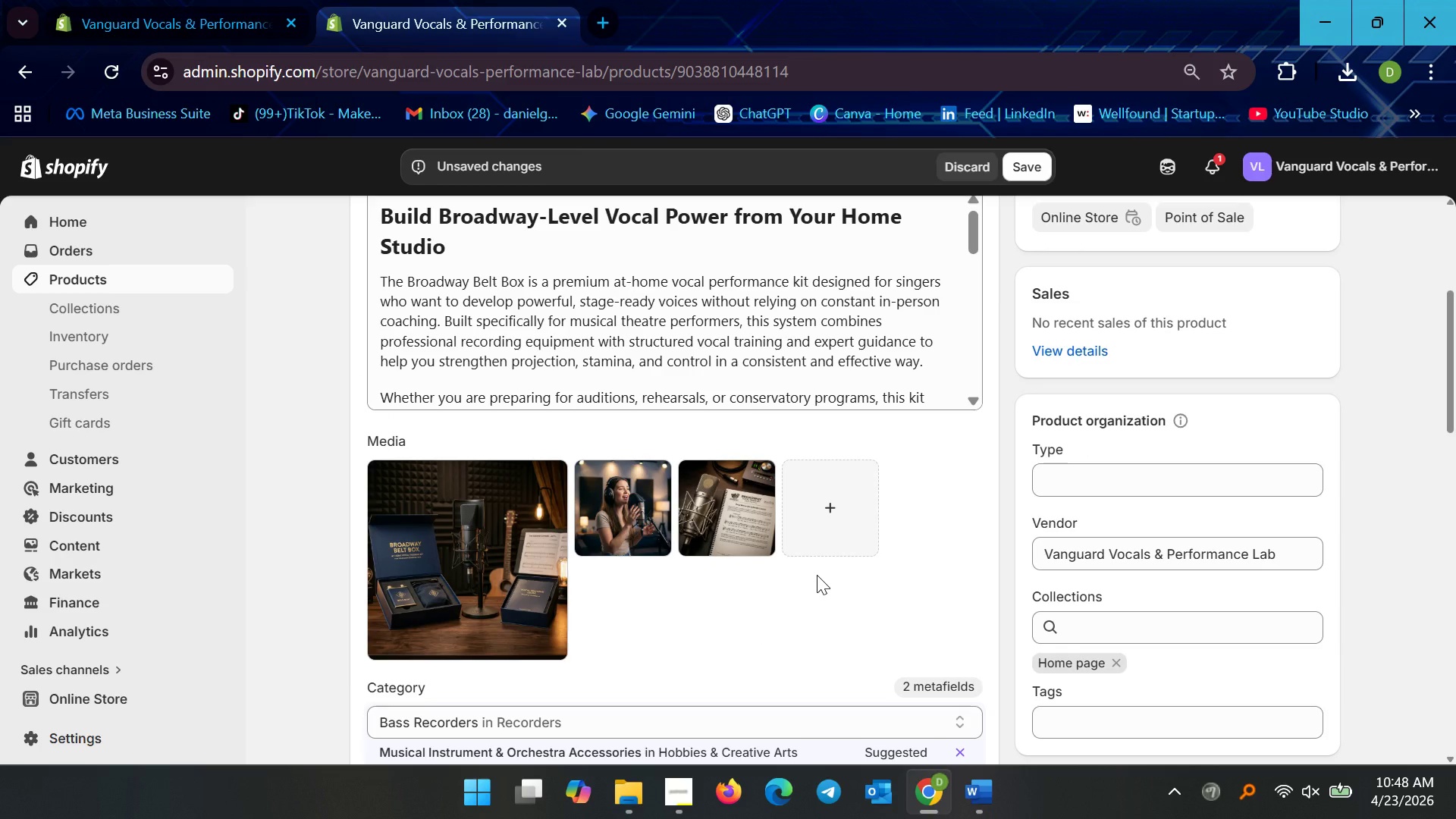 
left_click([174, 290])
 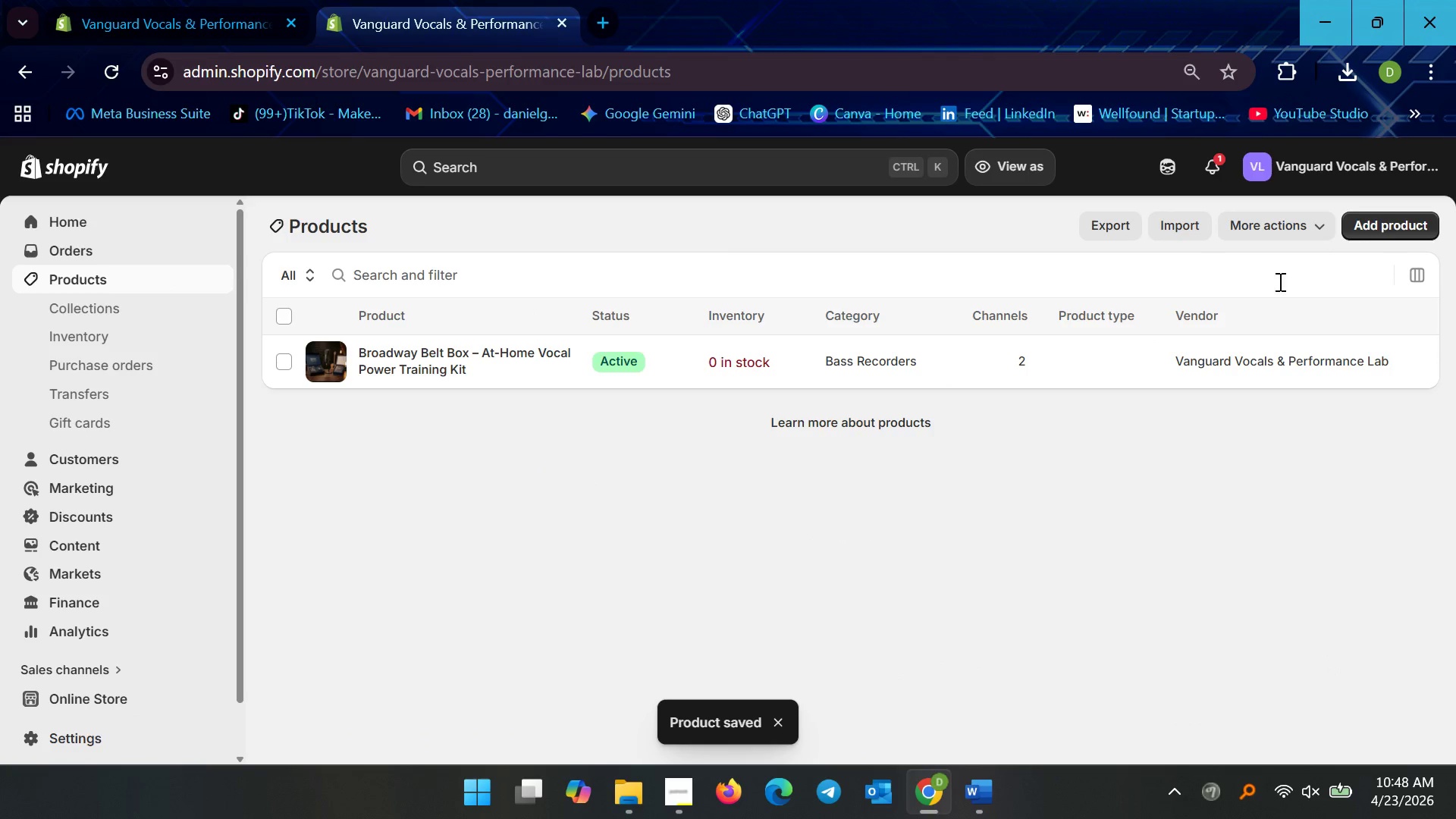 
left_click([1365, 224])
 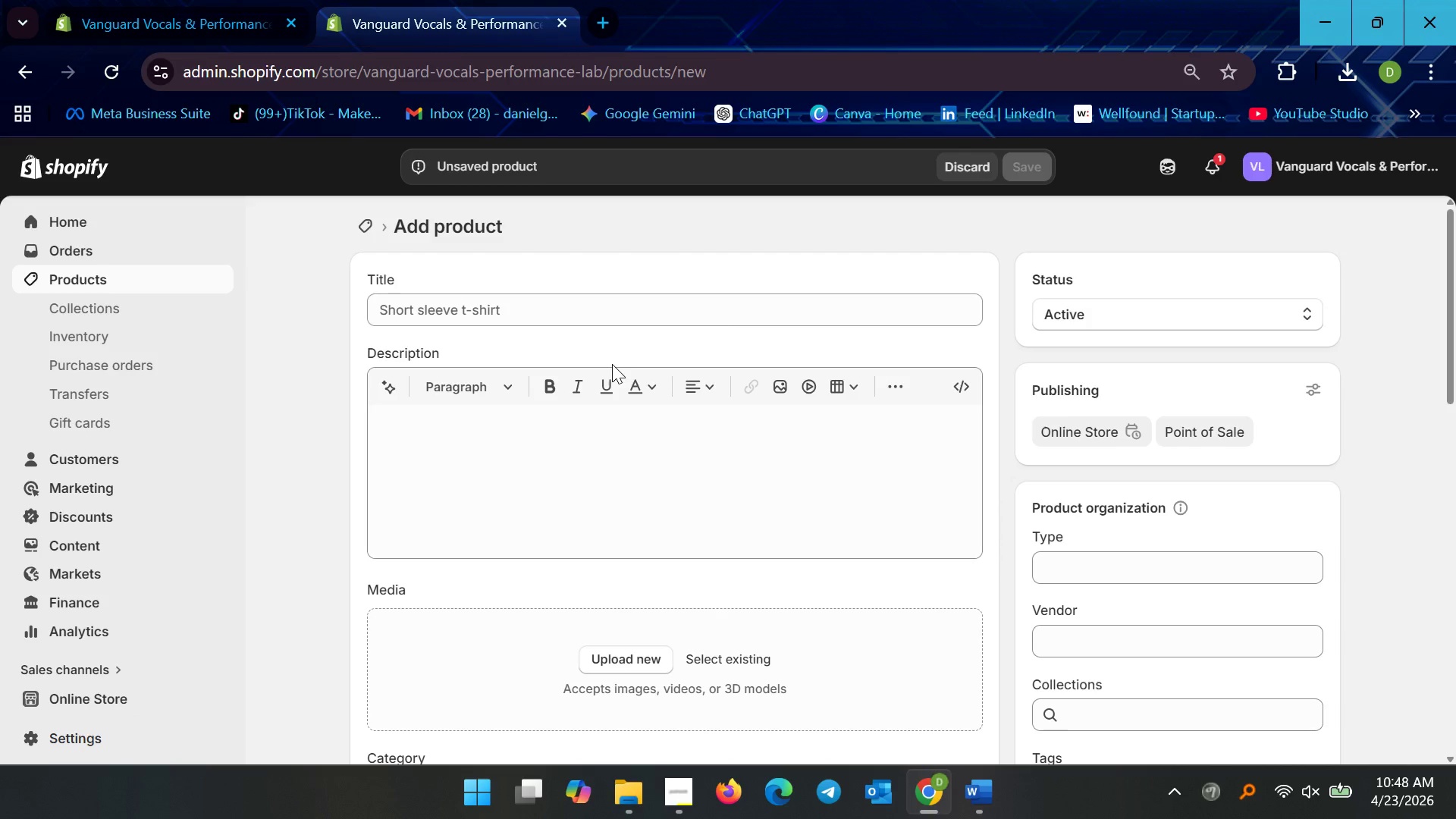 
wait(7.19)
 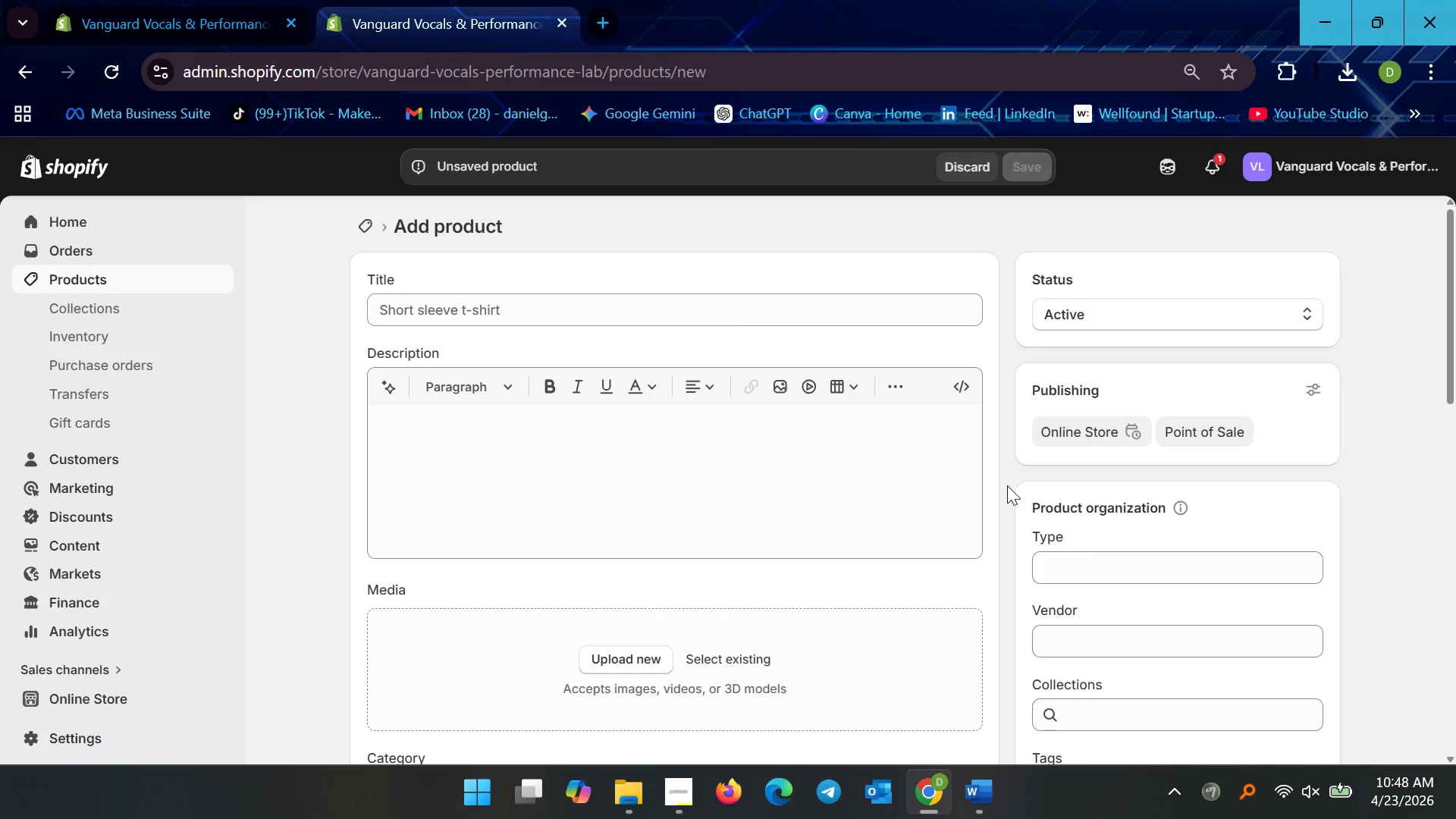 
left_click([985, 791])
 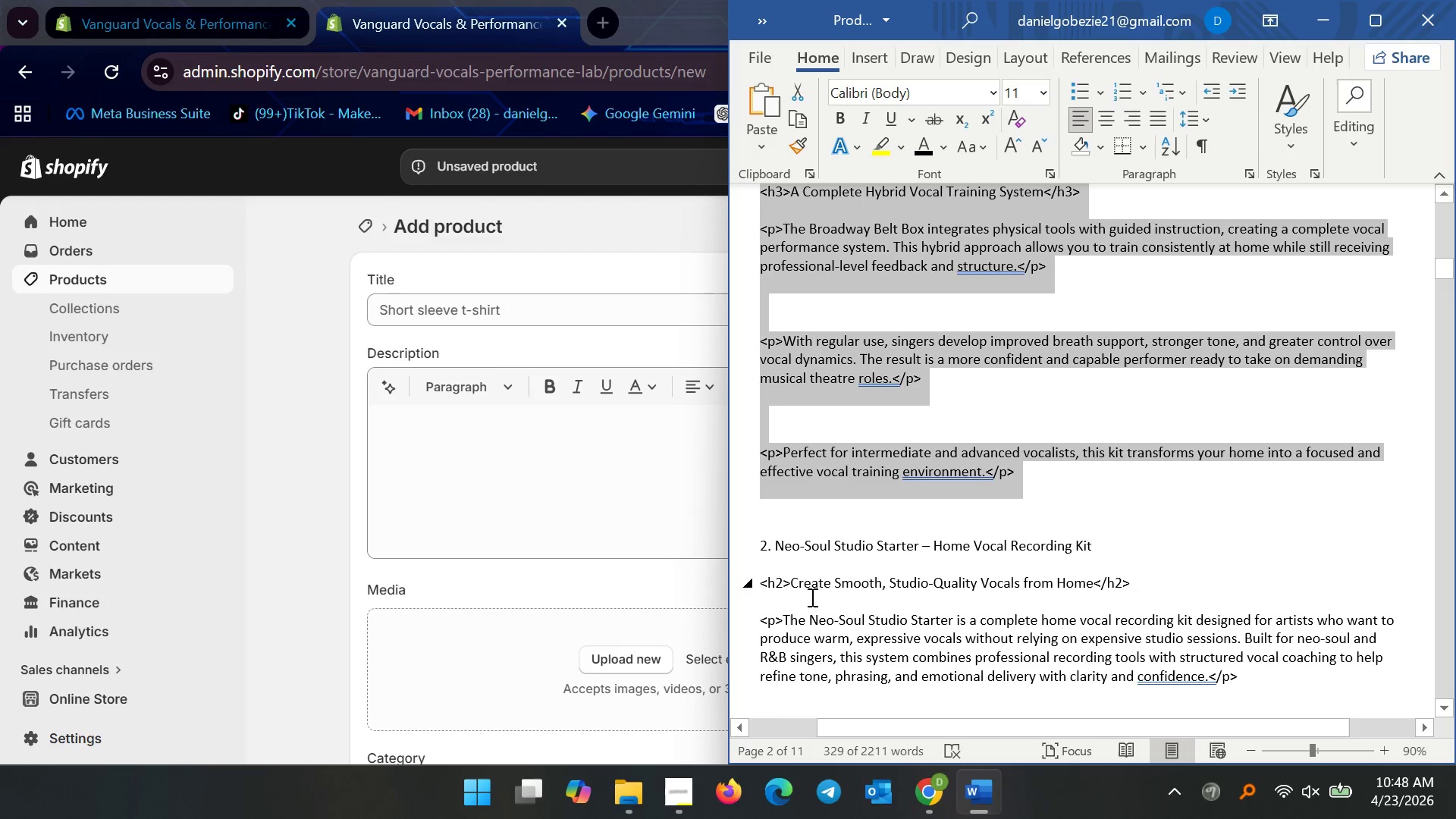 
left_click([828, 372])
 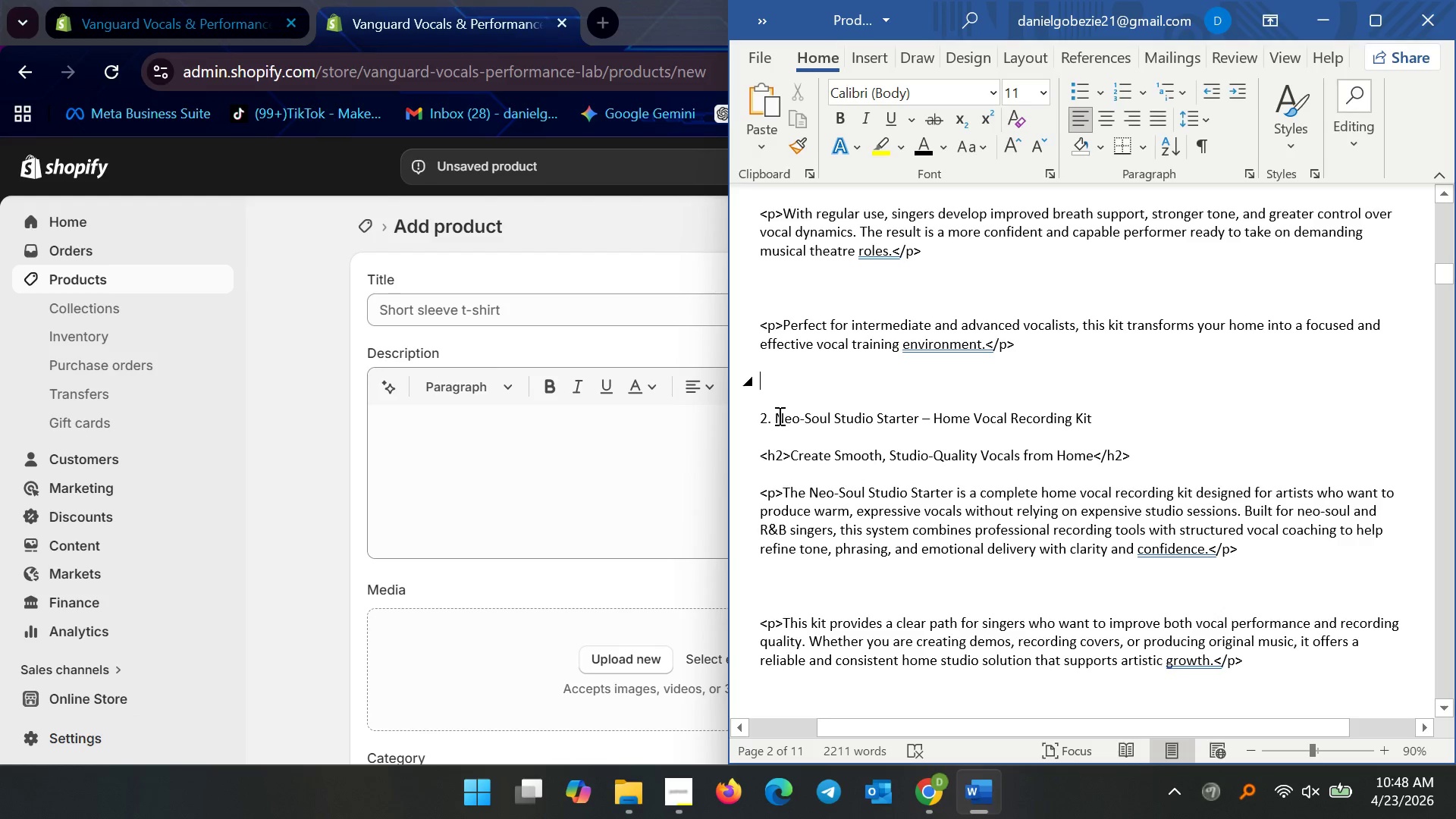 
scroll: coordinate [913, 576], scroll_direction: down, amount: 3.0
 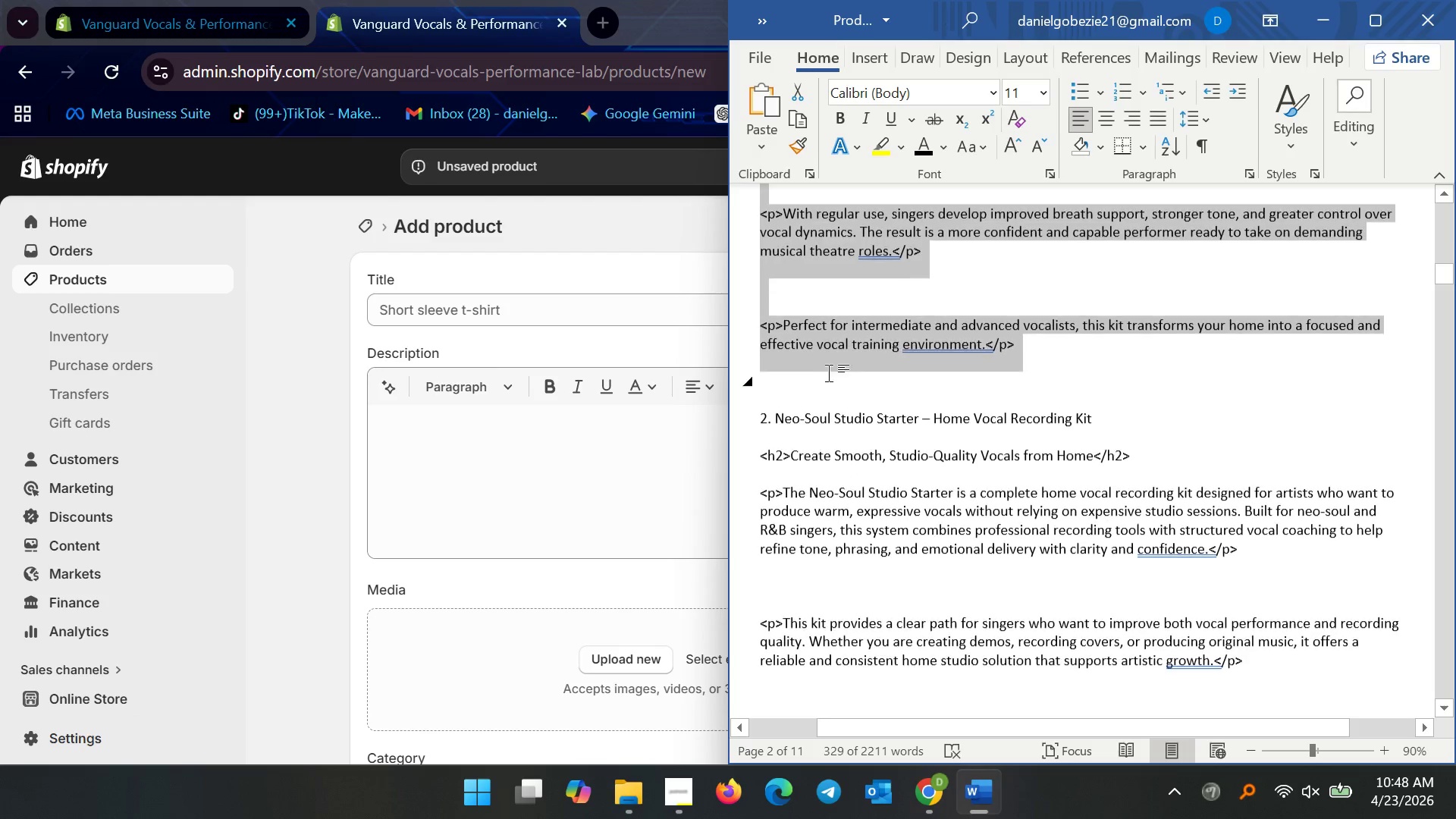 
left_click_drag(start_coordinate=[774, 420], to_coordinate=[1134, 421])
 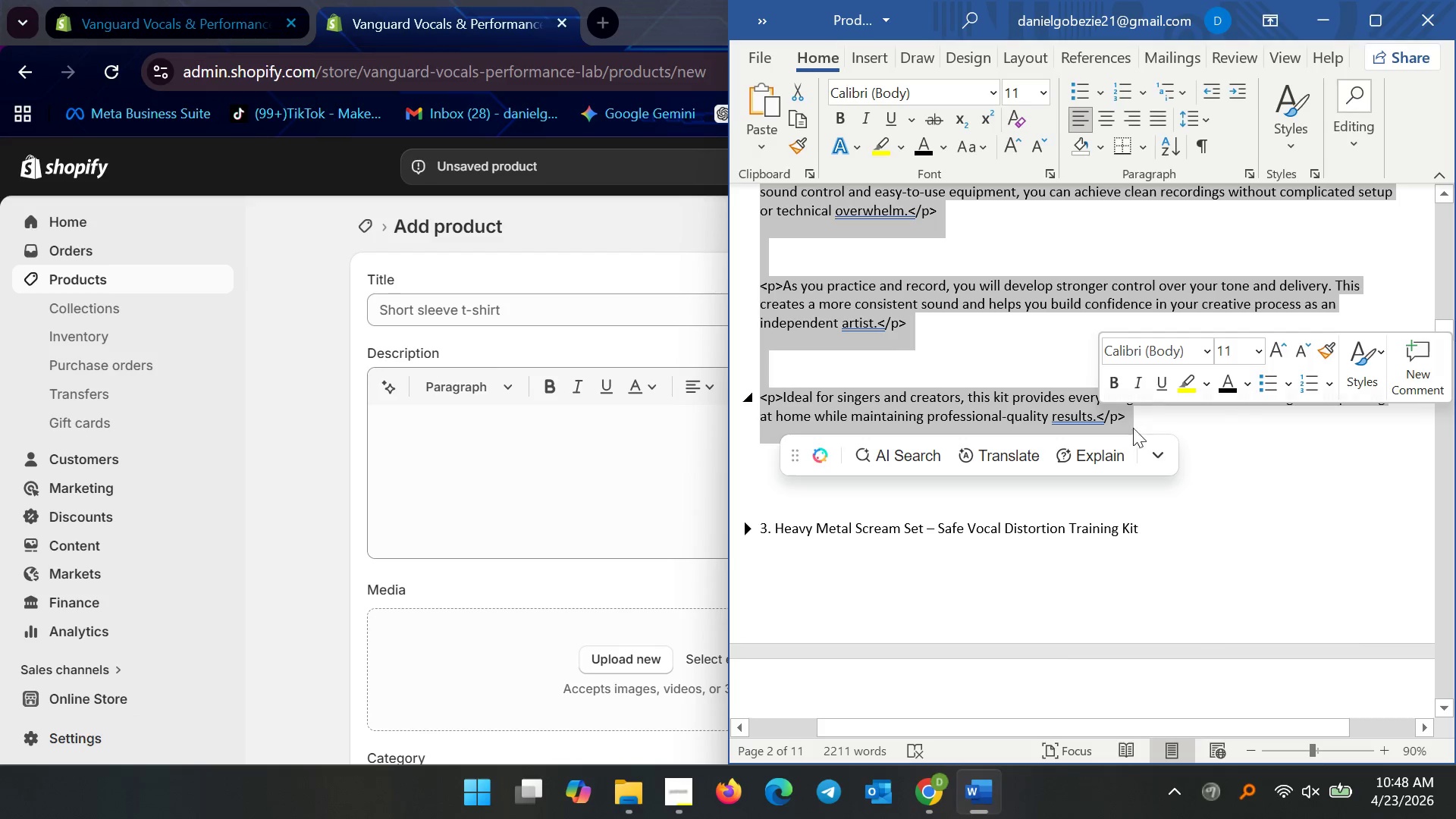 
key(Control+C)
 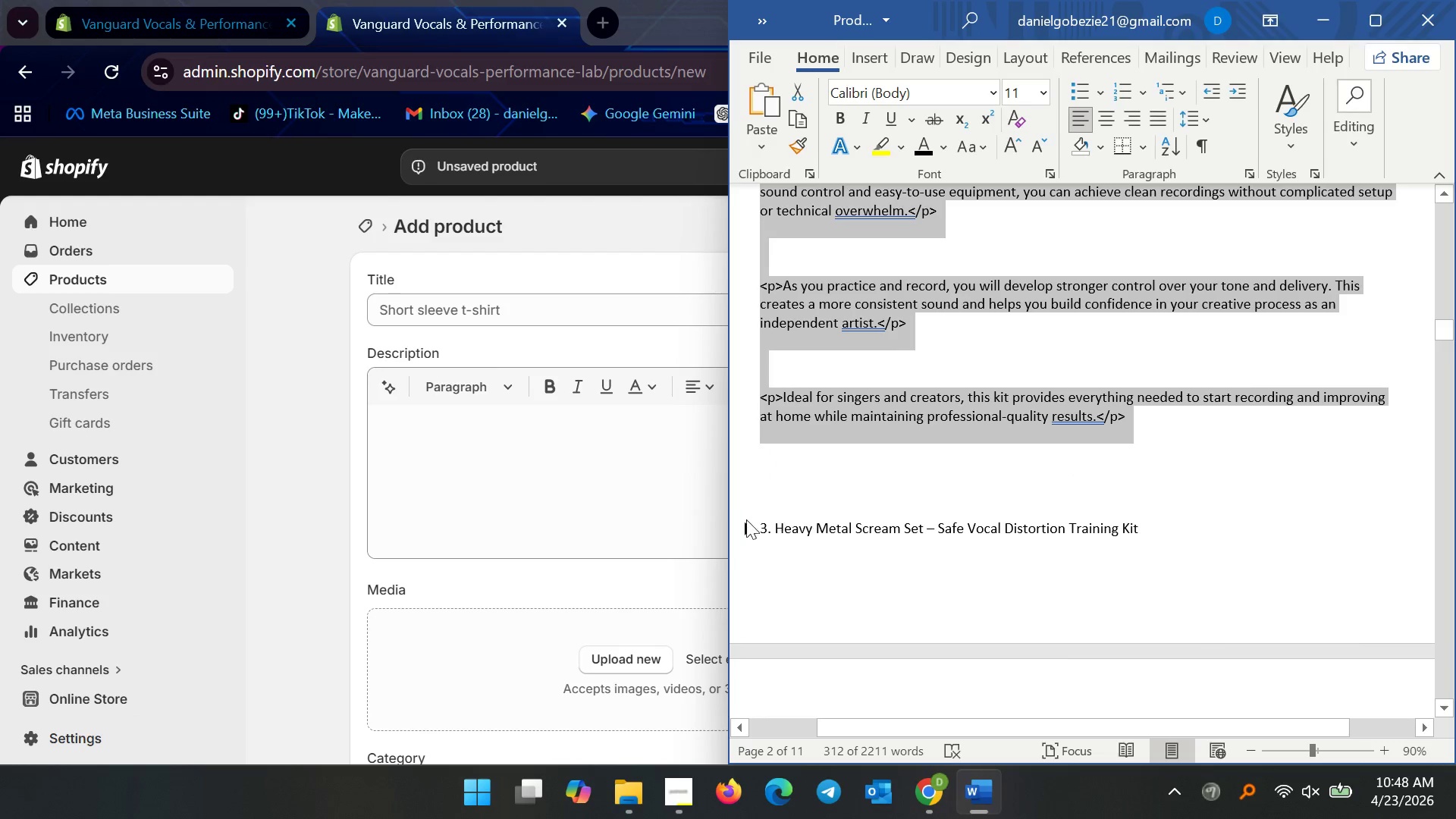 
key(Control+C)
 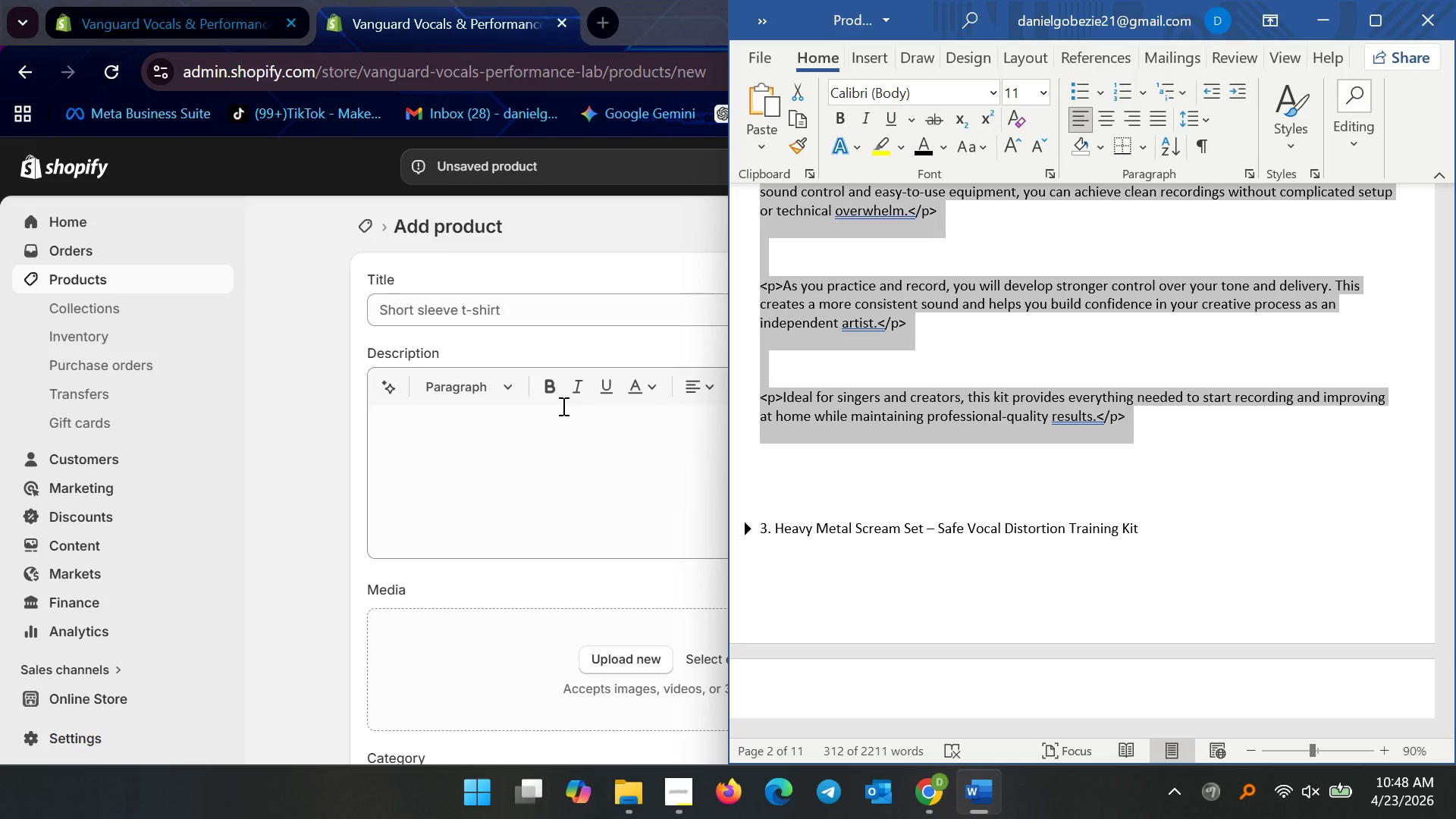 
left_click([570, 488])
 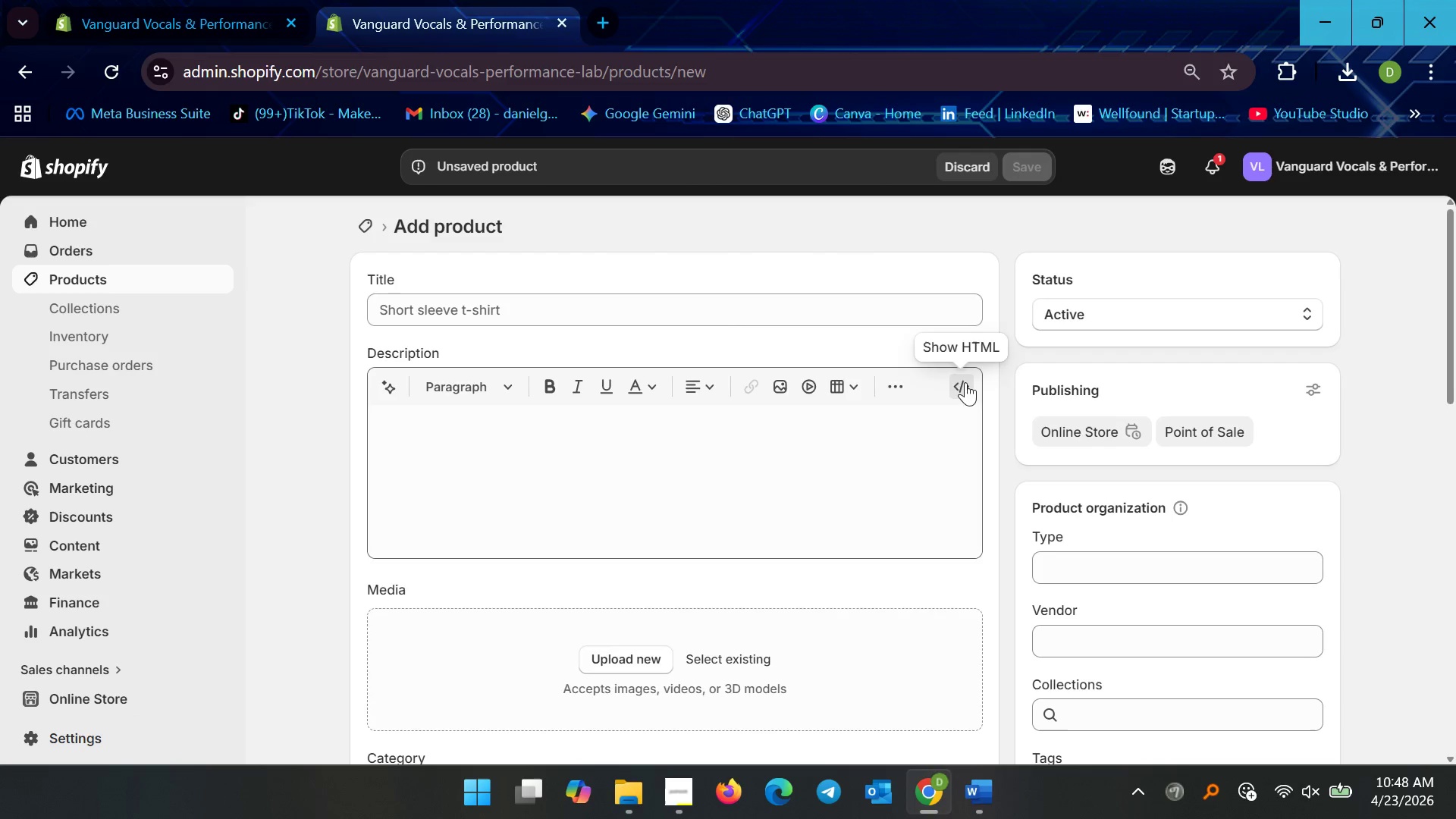 
double_click([860, 494])
 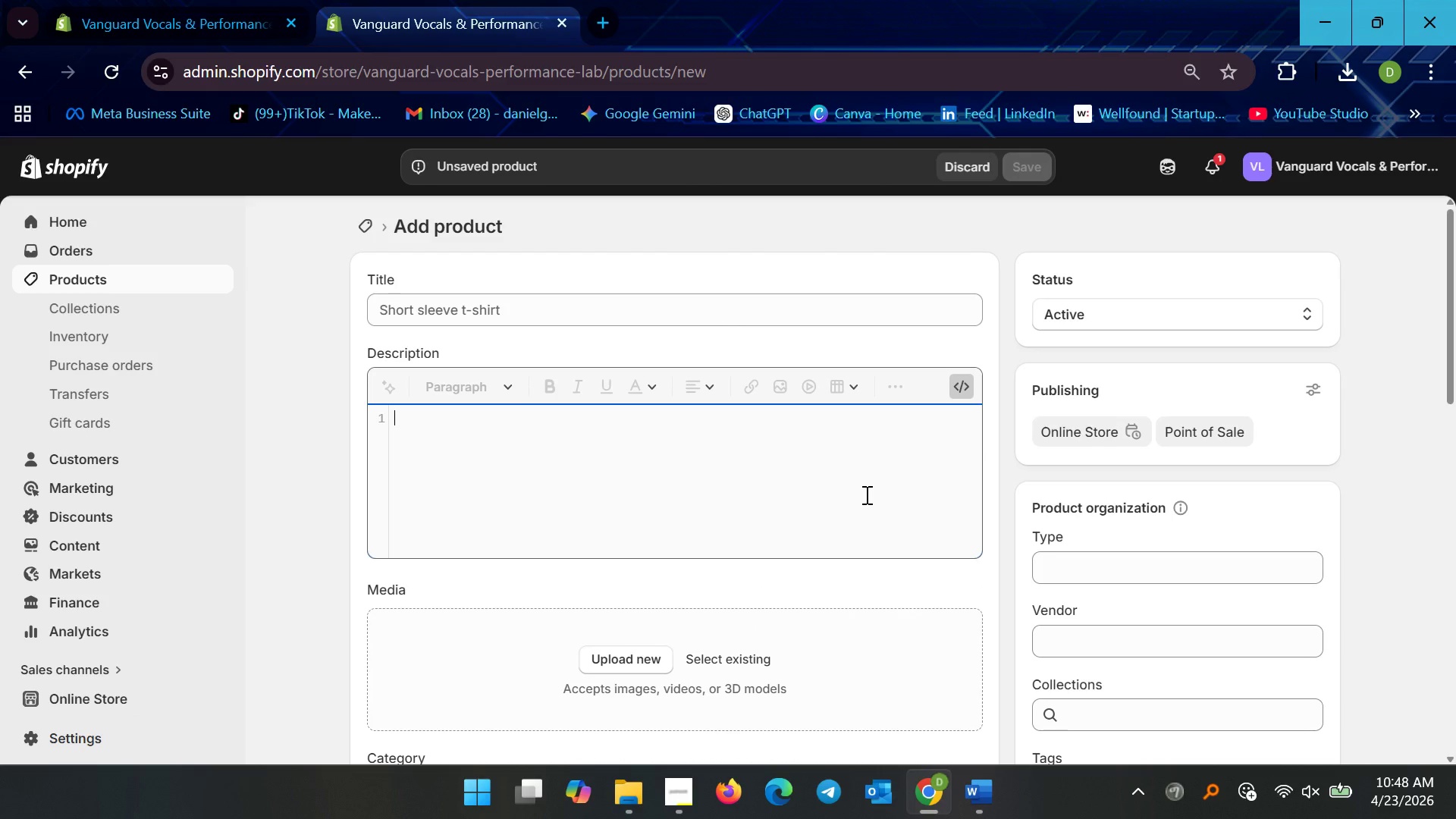 
key(Control+V)
 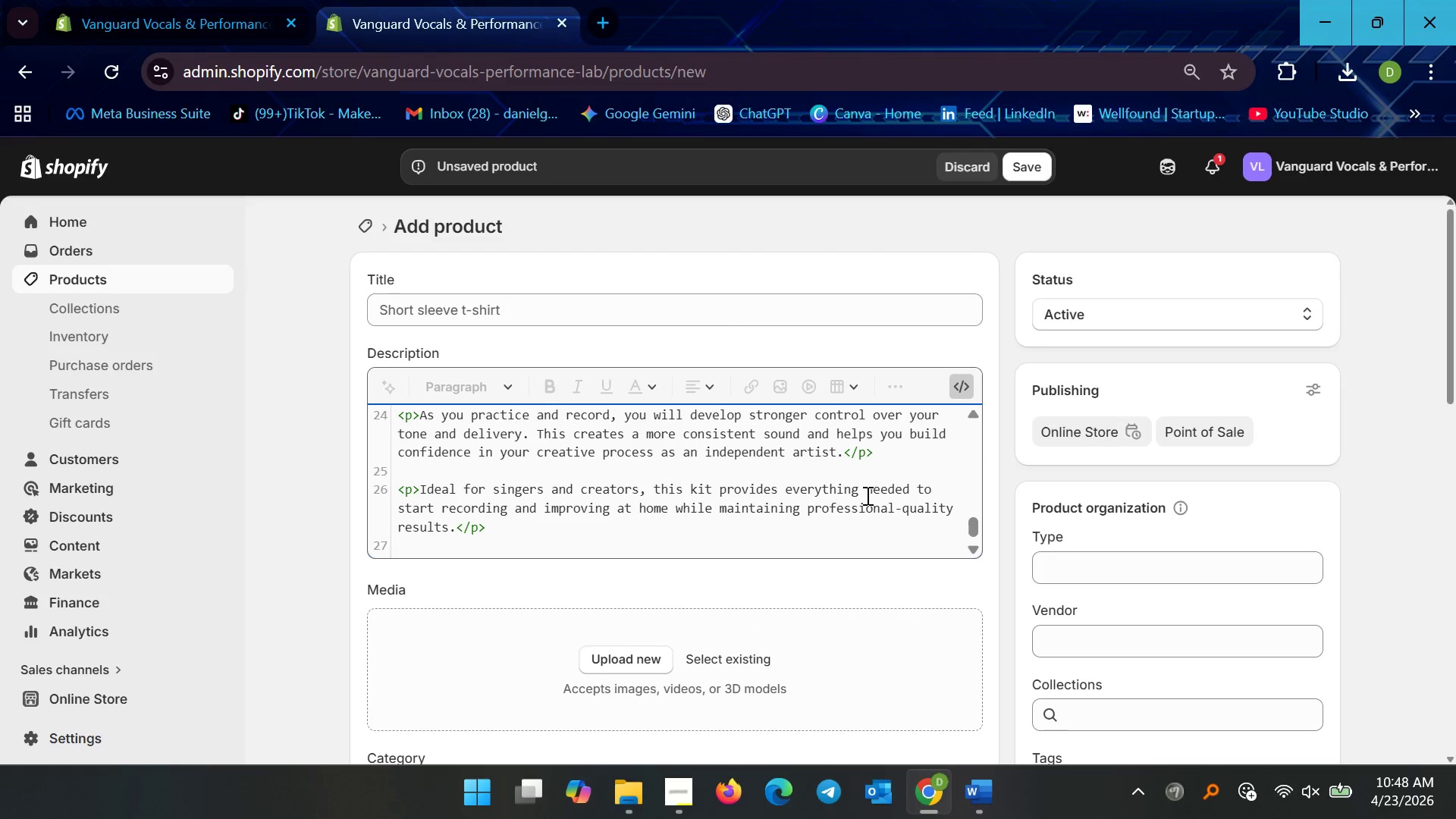 
key(Backspace)
 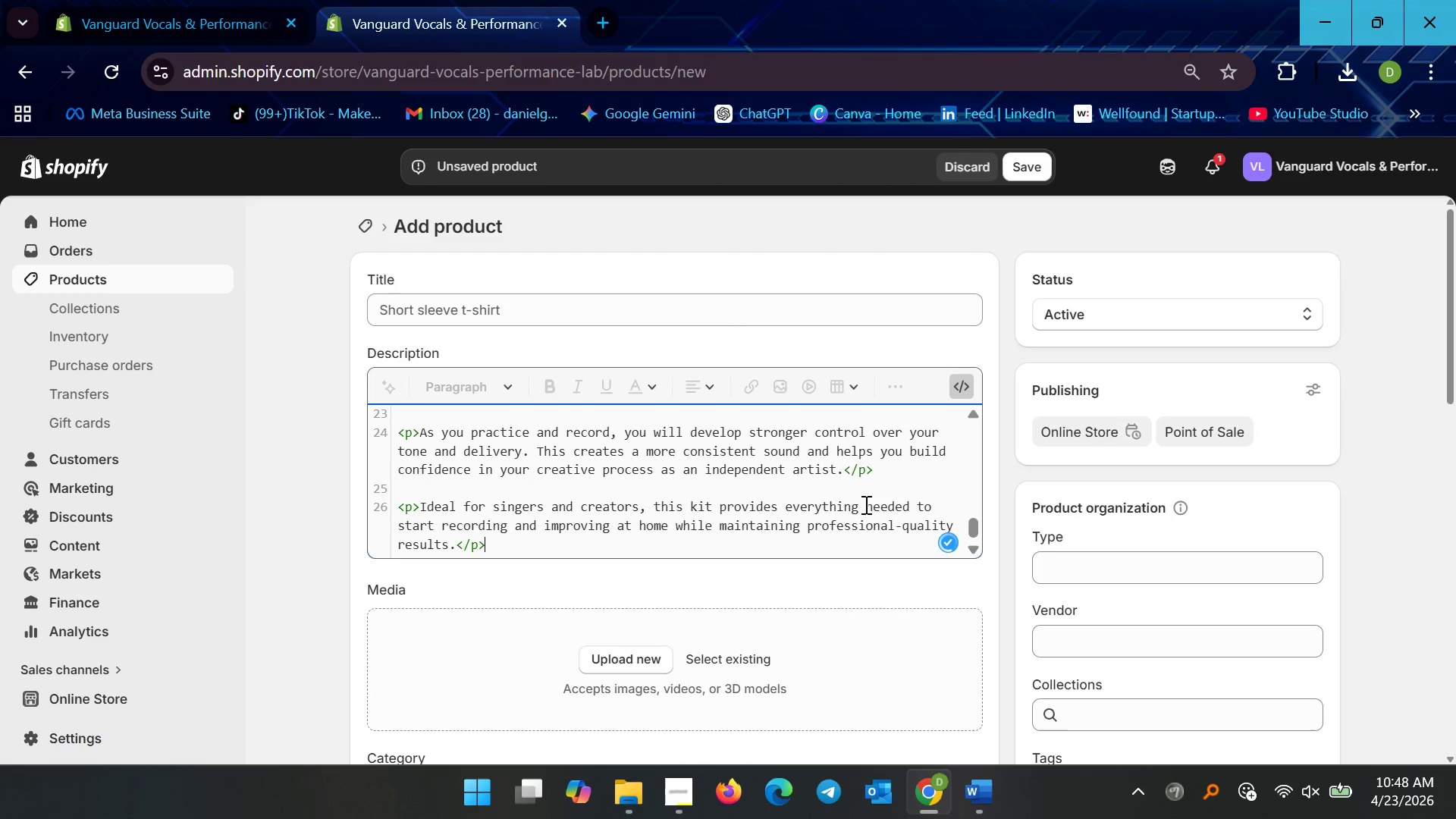 
scroll: coordinate [868, 511], scroll_direction: up, amount: 13.0
 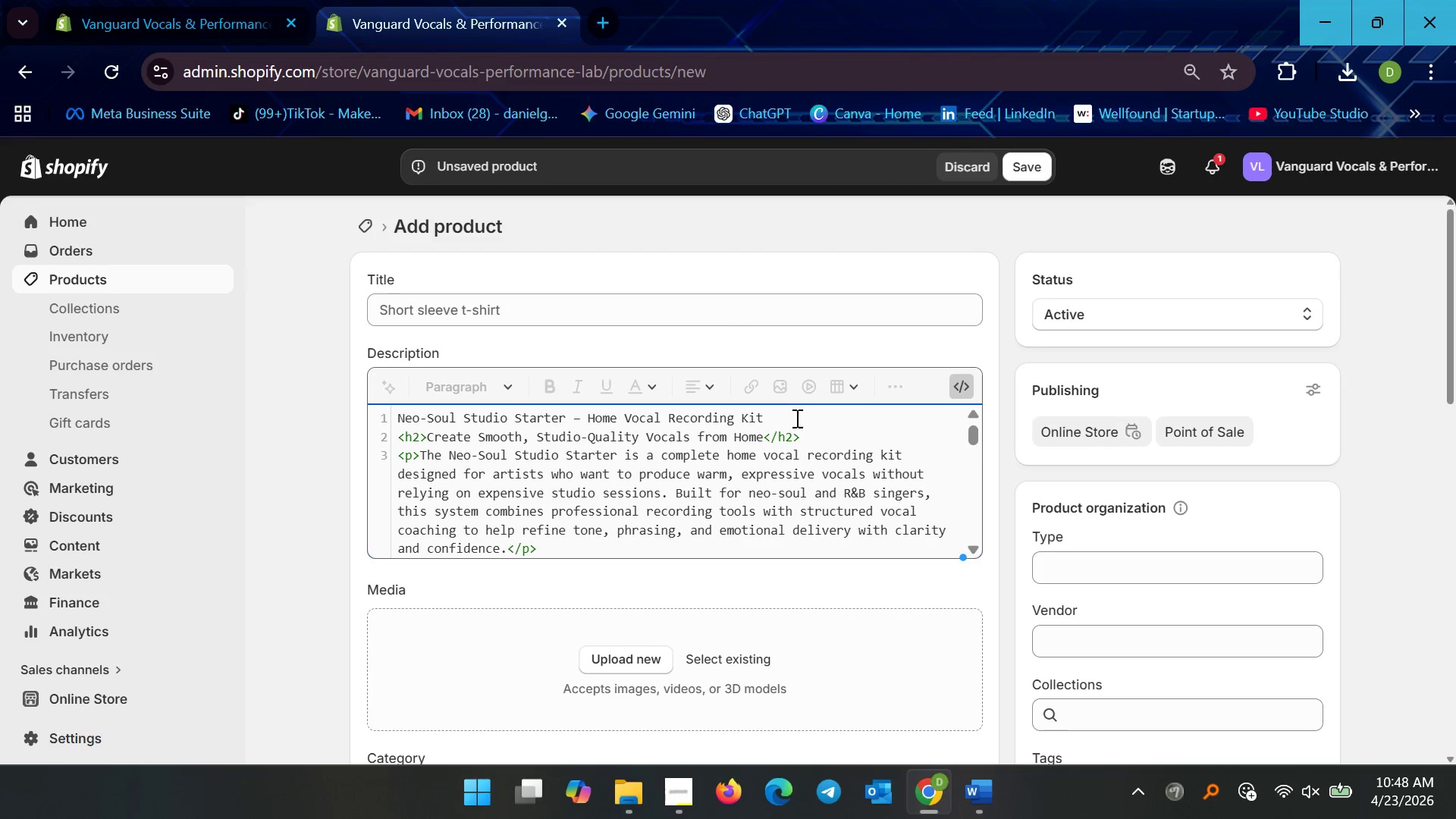 
left_click_drag(start_coordinate=[795, 418], to_coordinate=[366, 425])
 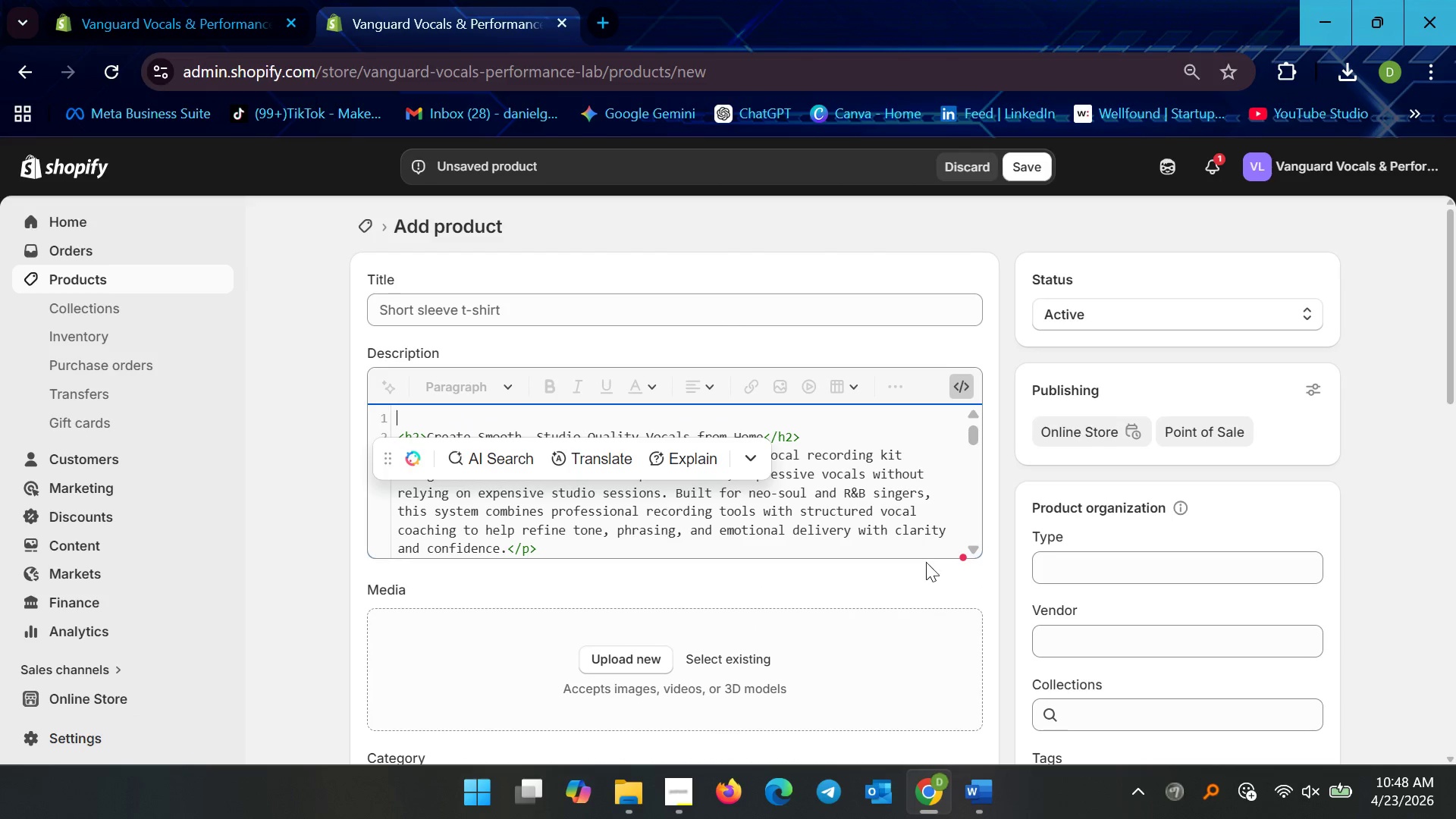 
key(Control+X)
 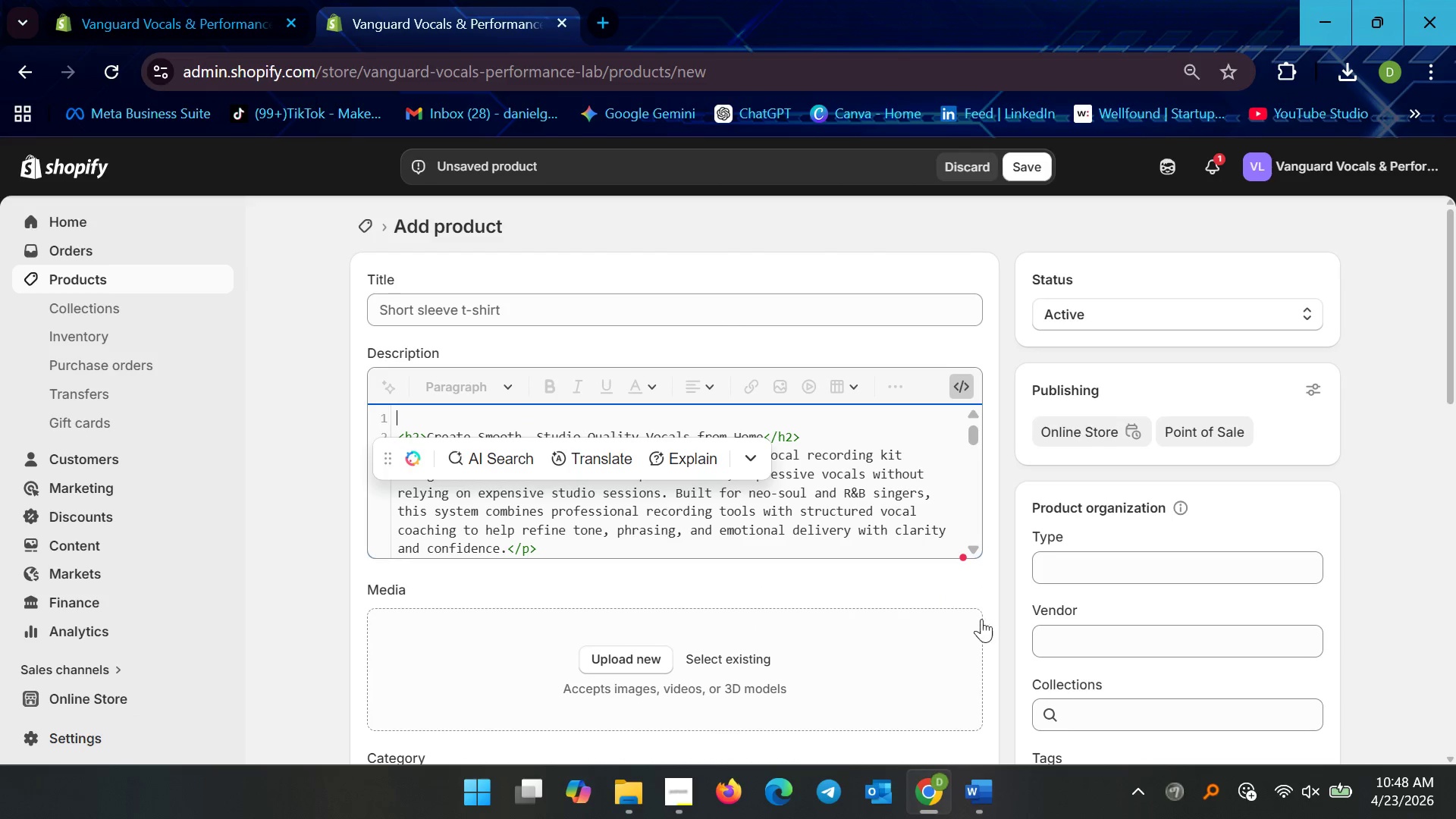 
key(Delete)
 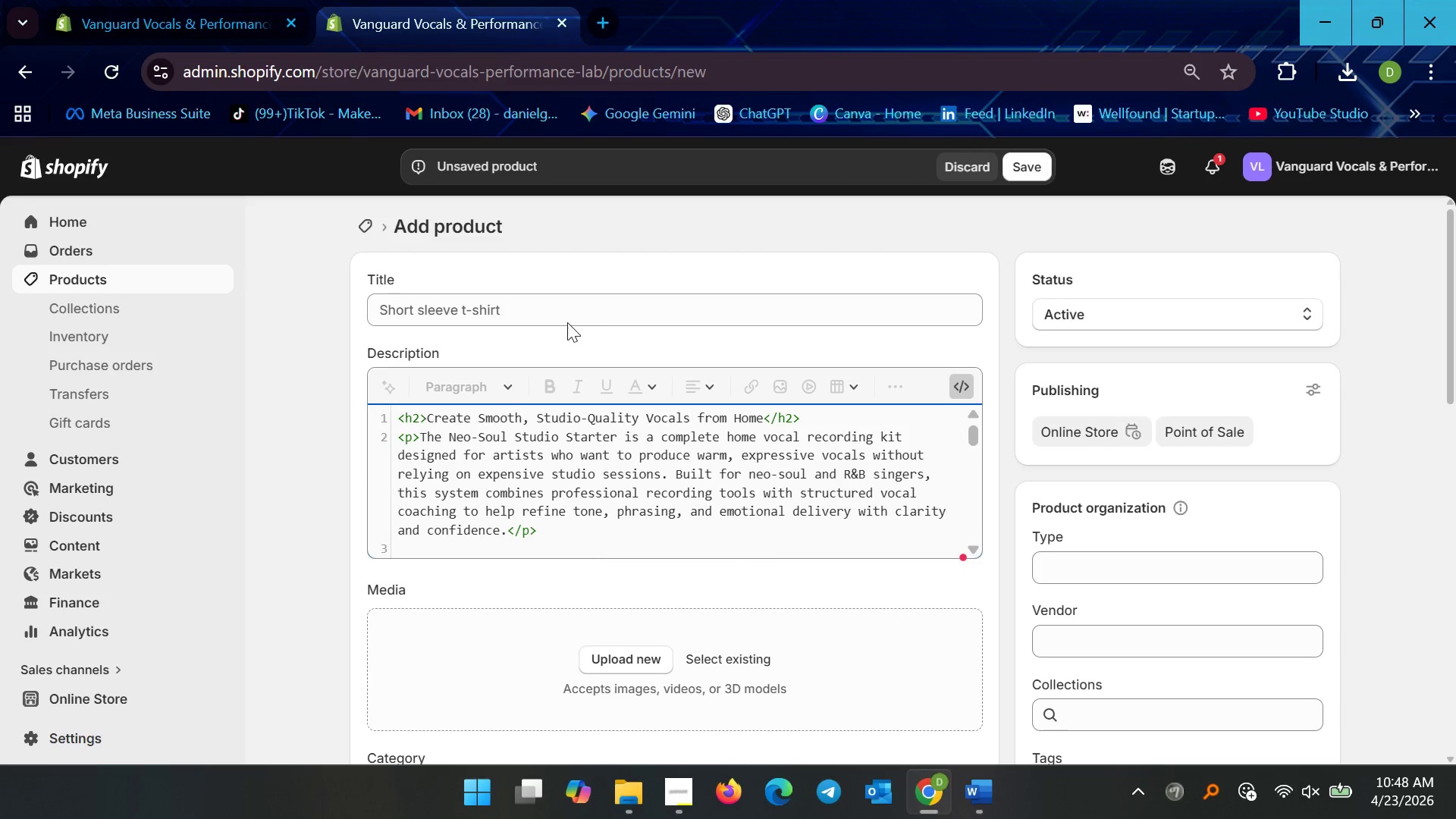 
left_click([563, 309])
 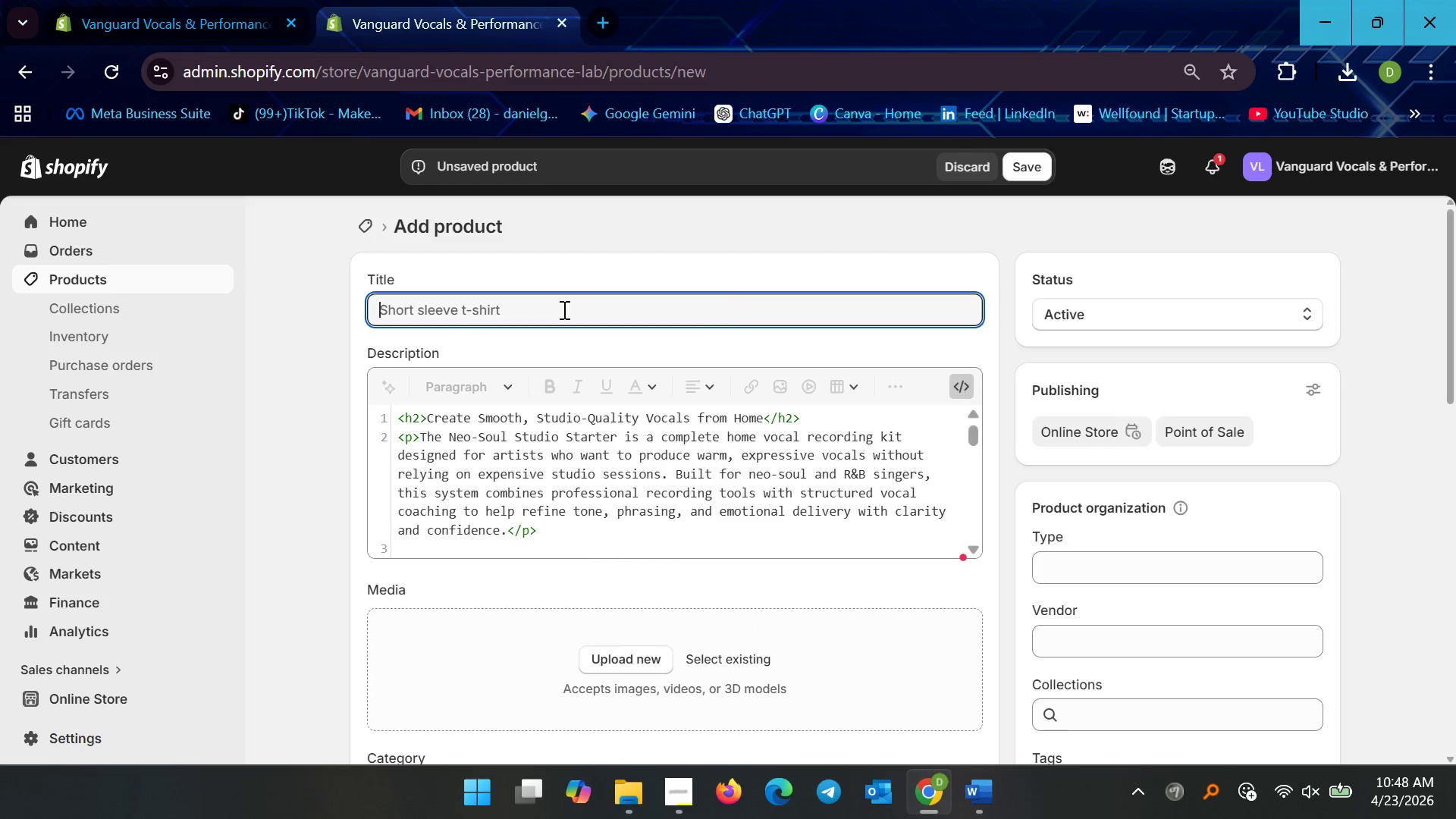 
key(Control+V)
 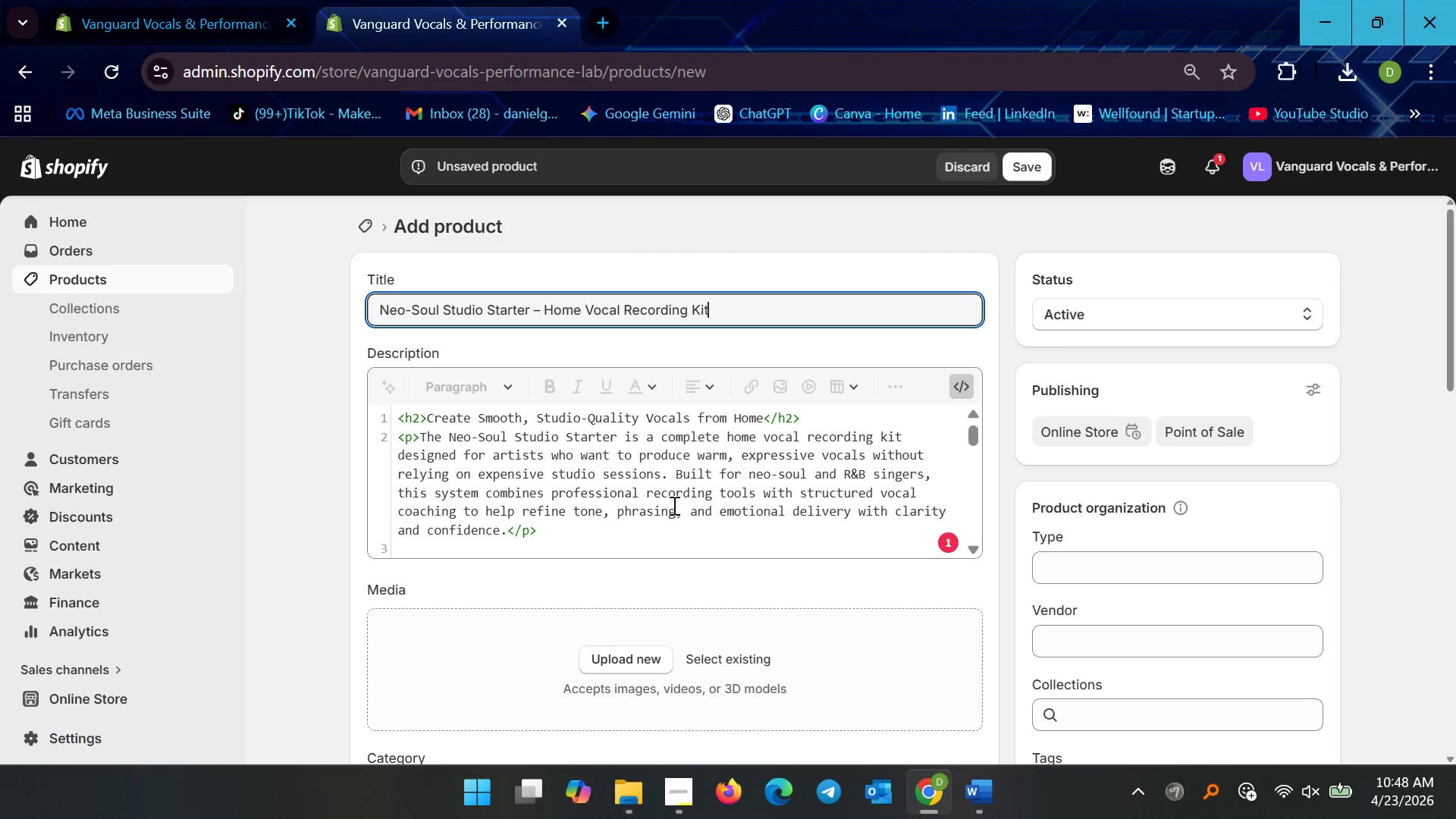 
scroll: coordinate [733, 615], scroll_direction: down, amount: 6.0
 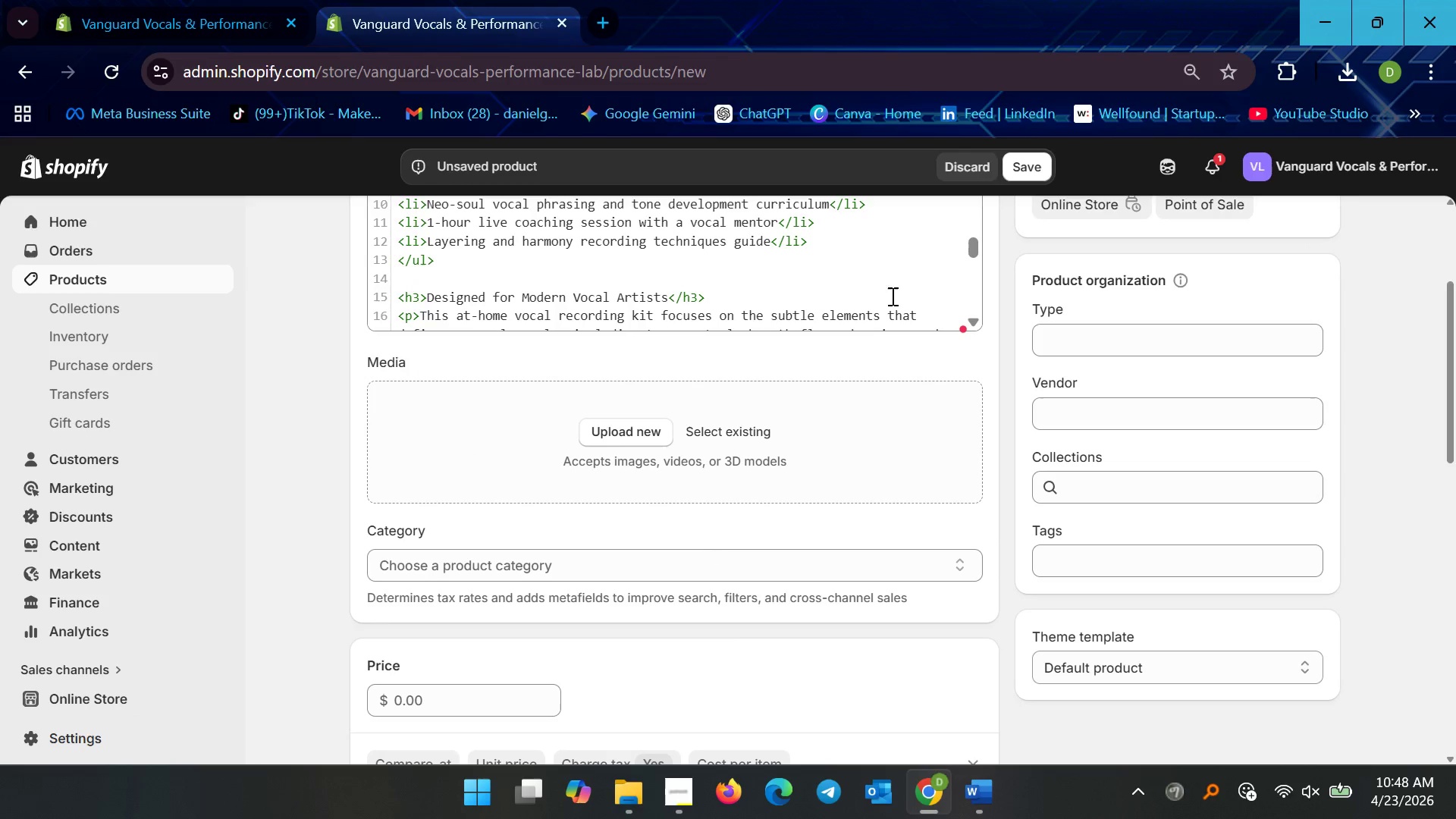 
scroll: coordinate [886, 352], scroll_direction: up, amount: 4.0
 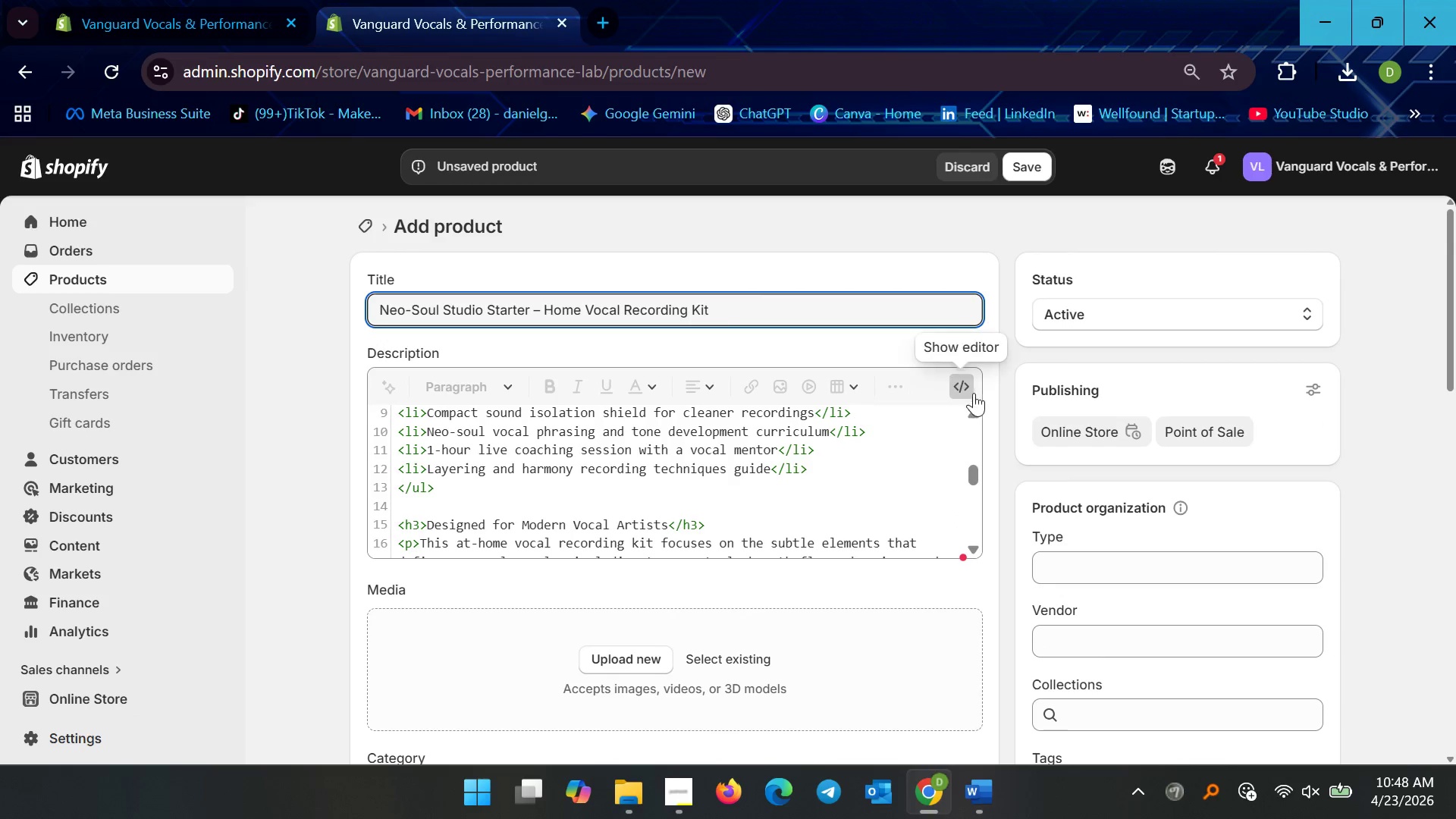 
left_click([974, 394])
 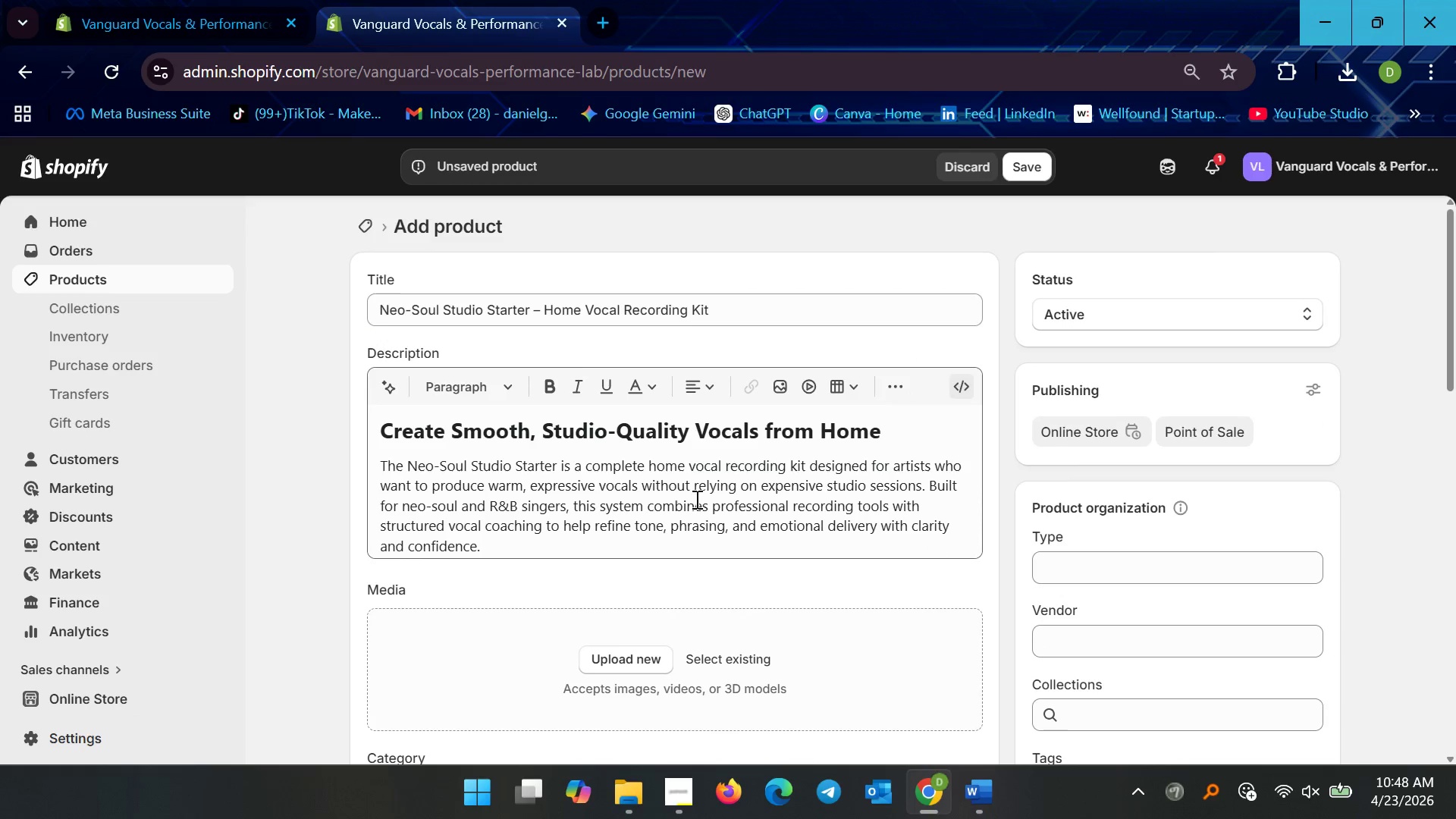 
scroll: coordinate [672, 516], scroll_direction: down, amount: 4.0
 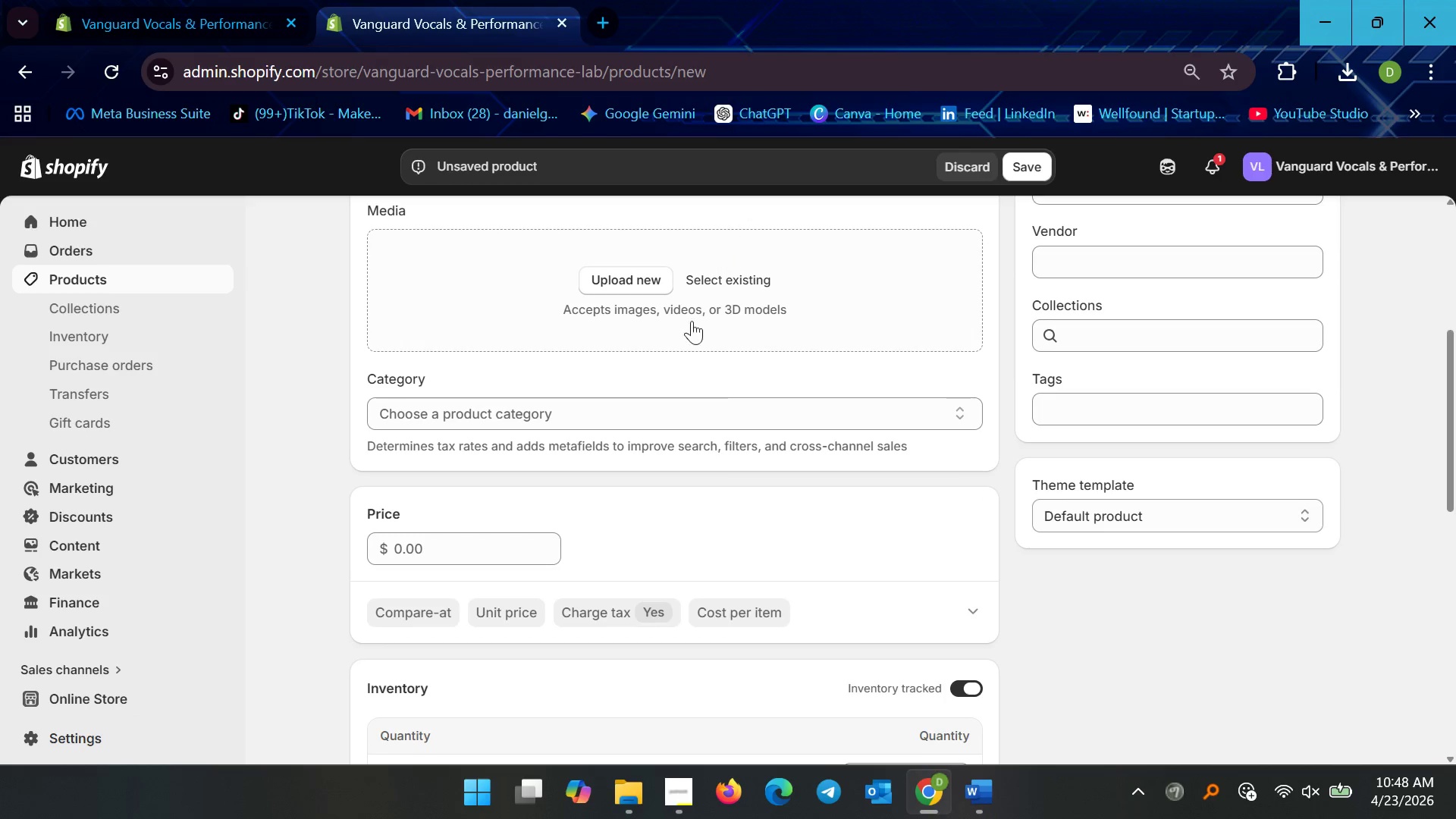 
scroll: coordinate [682, 597], scroll_direction: up, amount: 2.0
 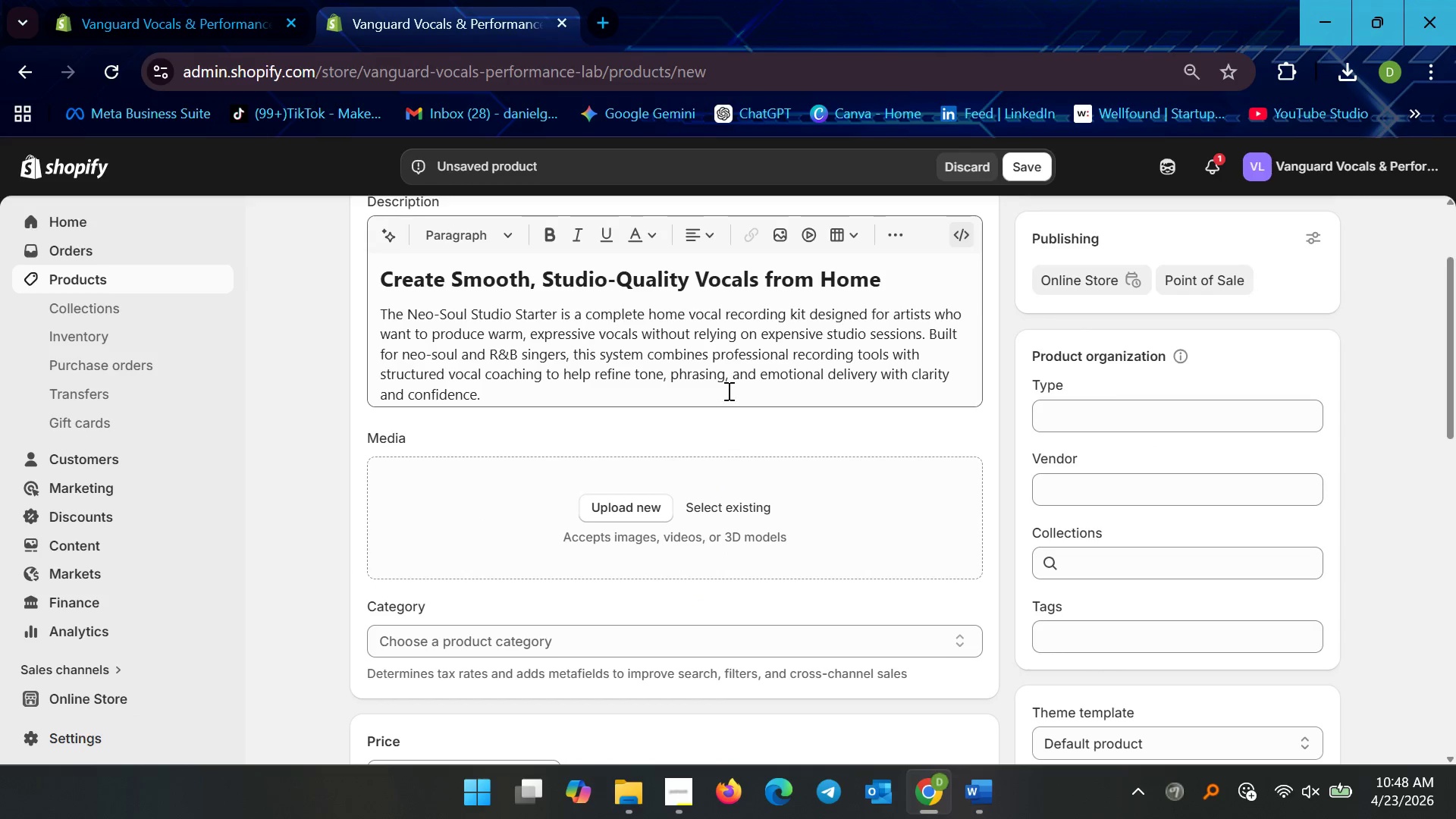 
left_click([721, 331])
 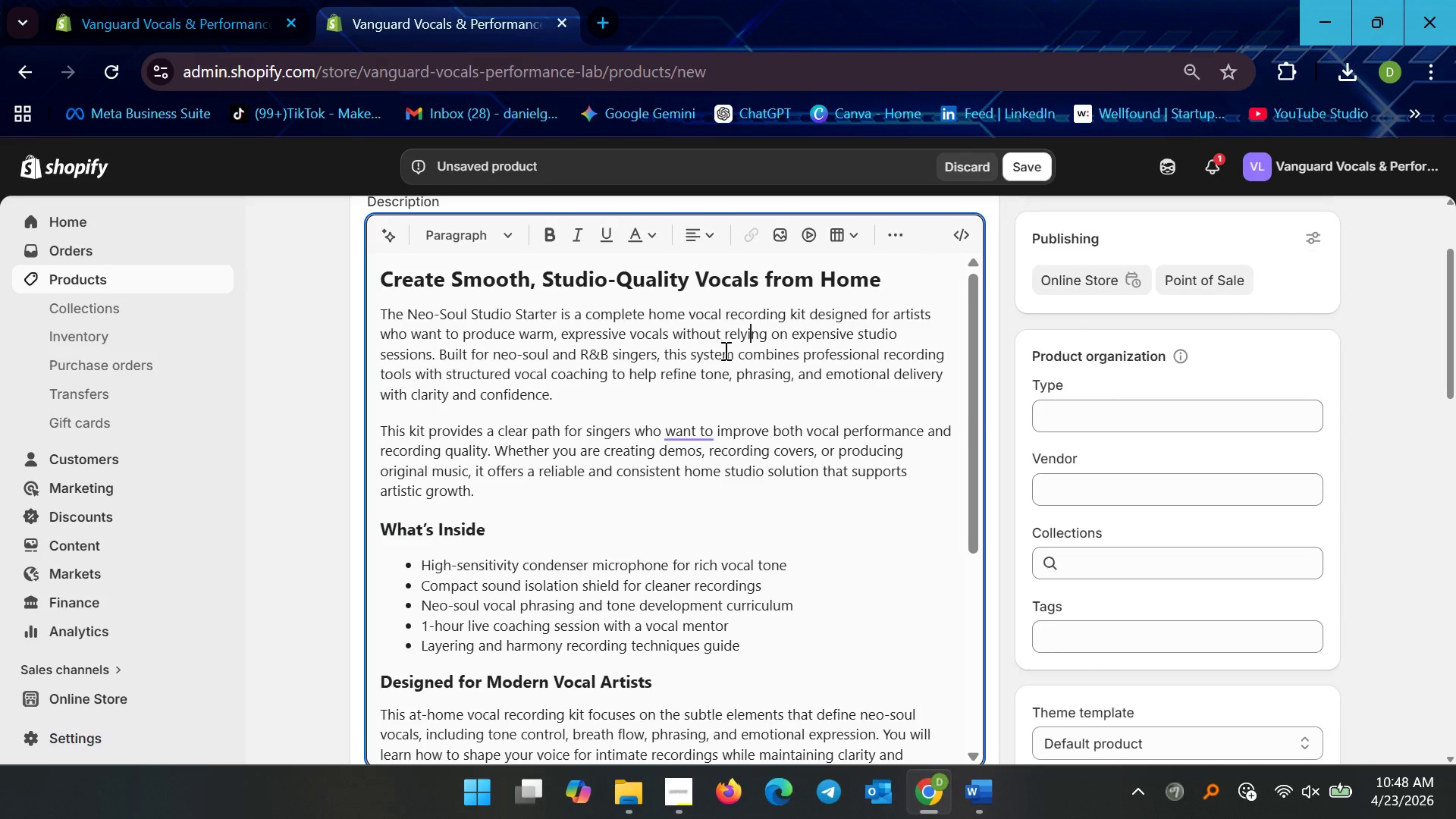 
scroll: coordinate [685, 383], scroll_direction: none, amount: 0.0
 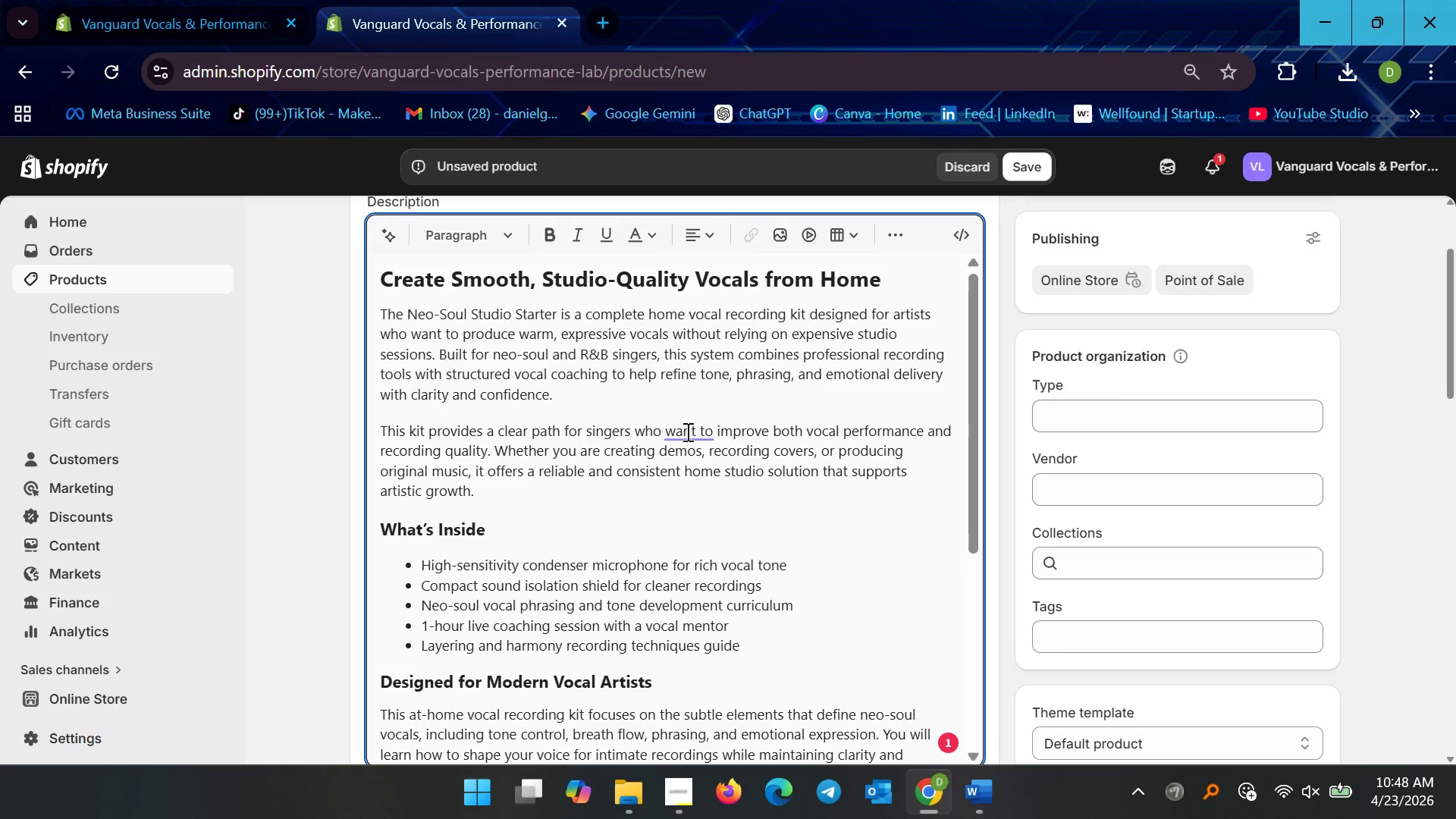 
left_click([686, 432])
 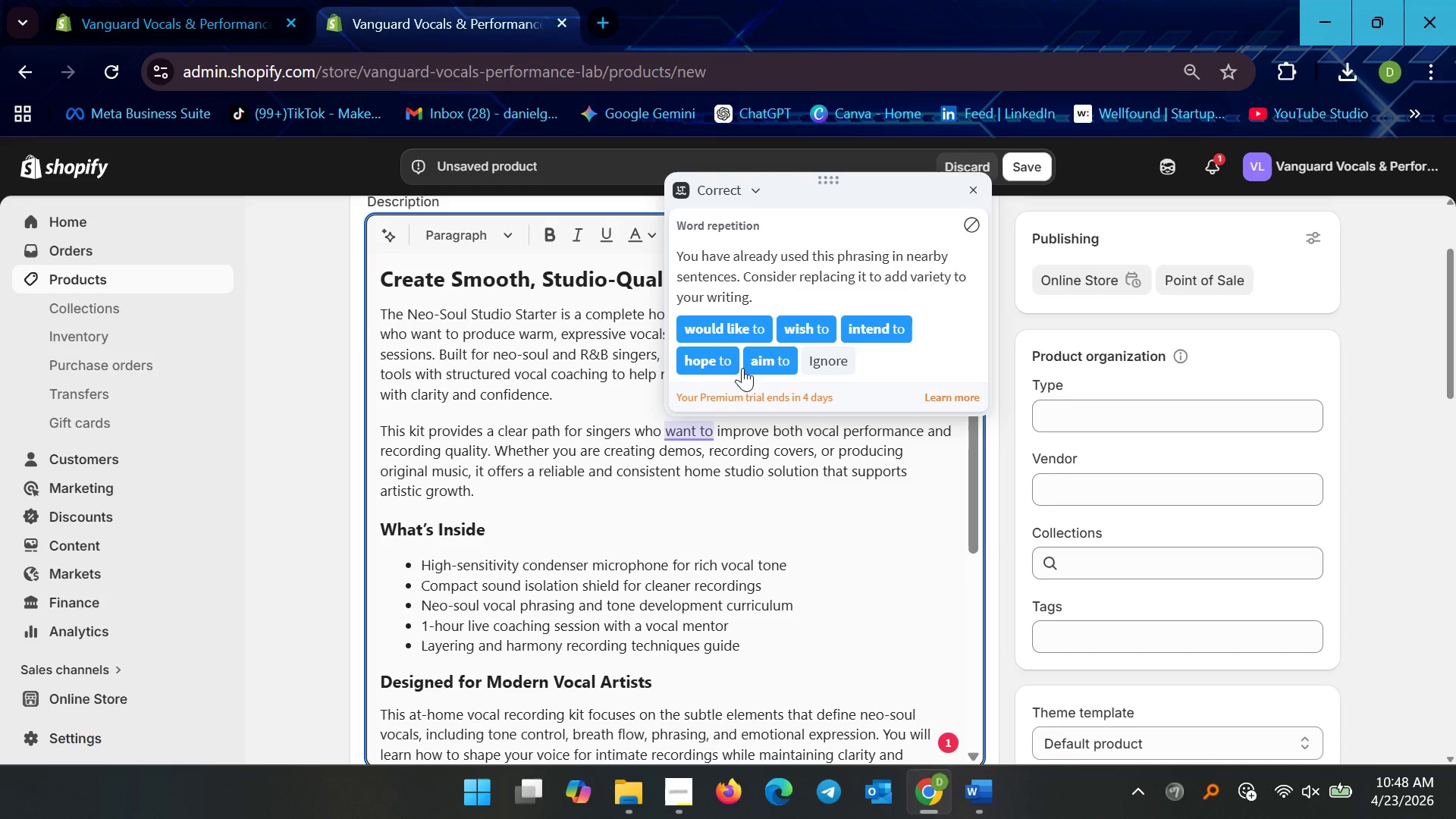 
wait(6.88)
 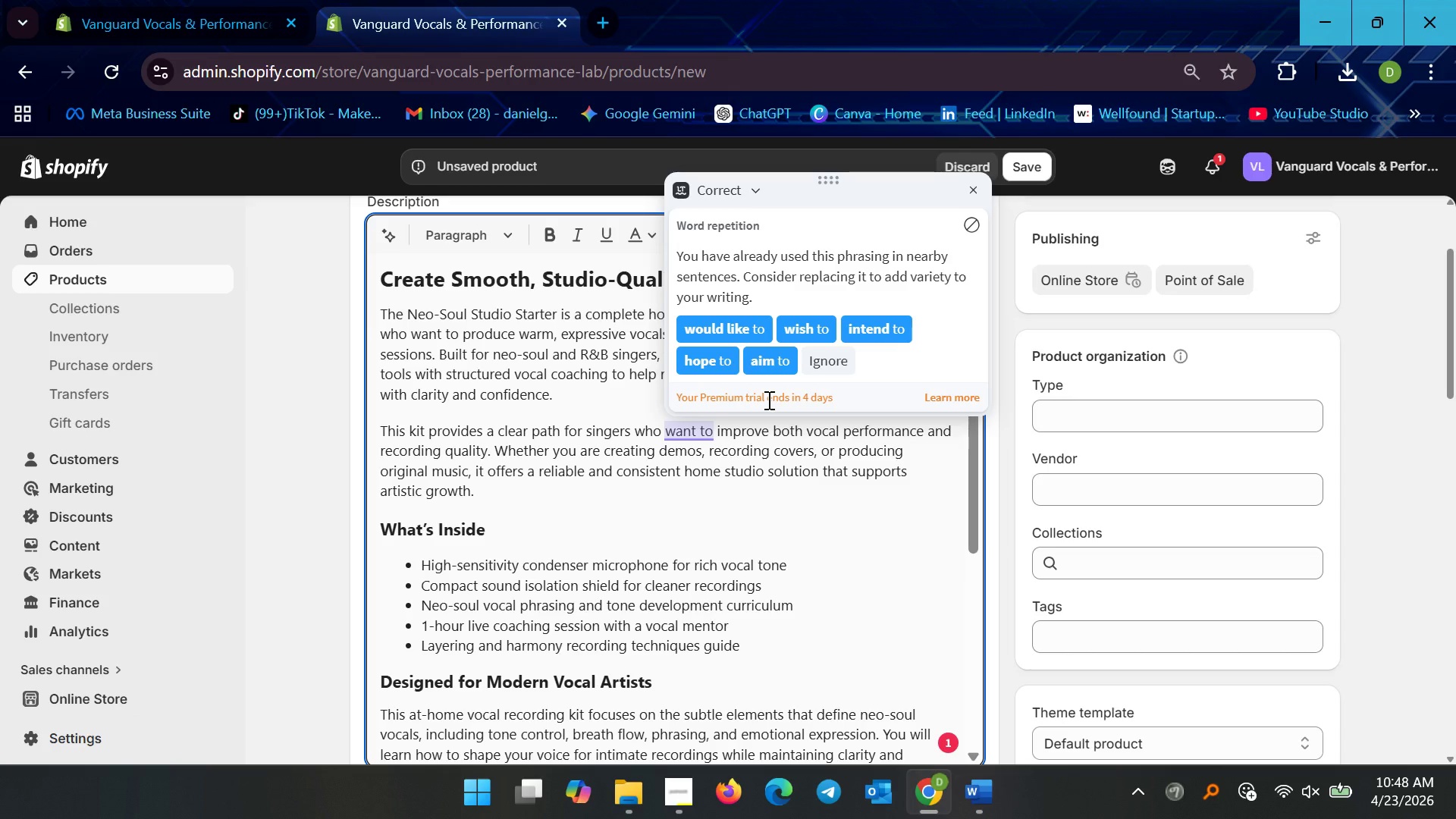 
left_click([763, 363])
 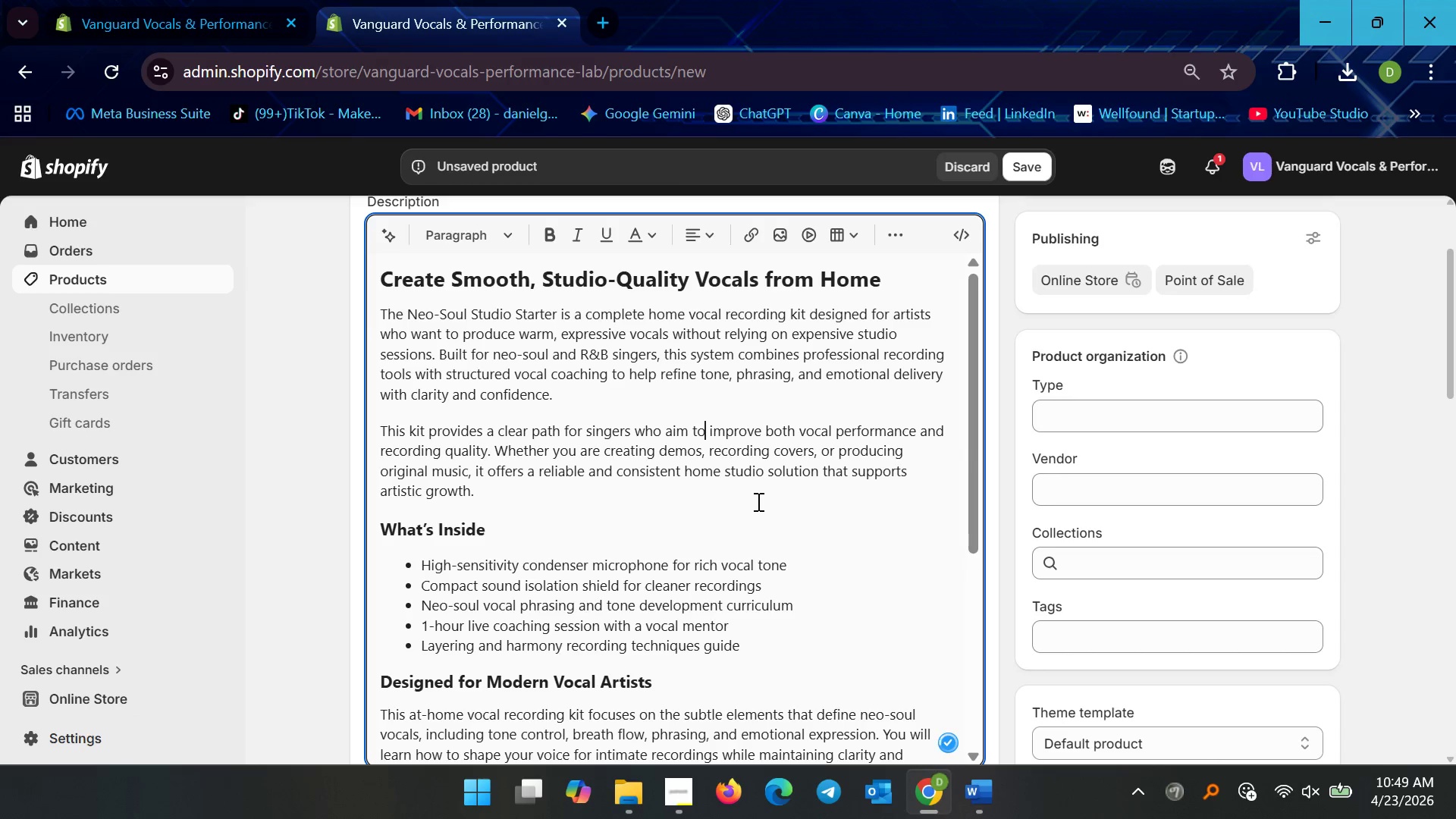 
left_click([757, 501])
 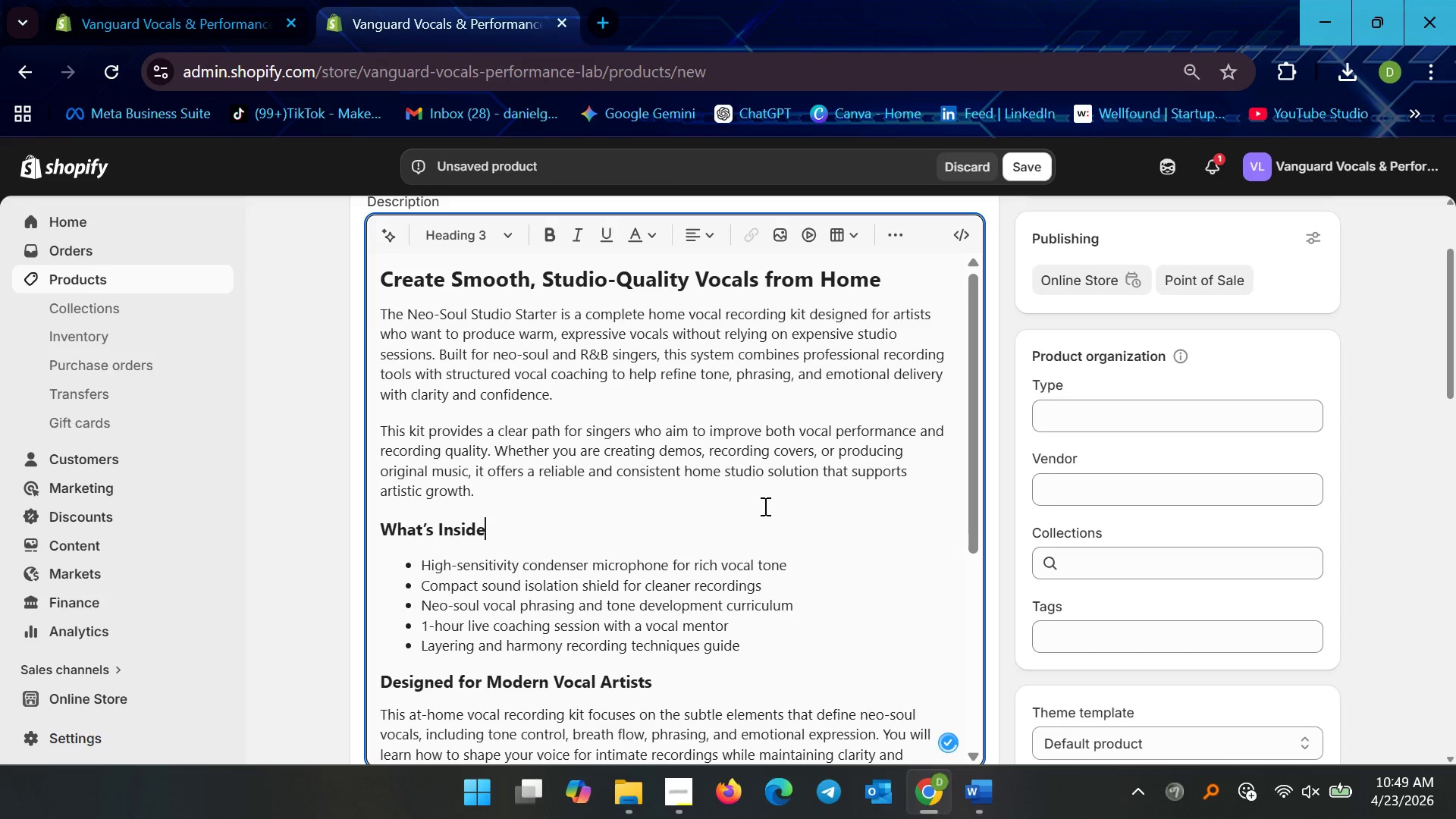 
scroll: coordinate [824, 626], scroll_direction: down, amount: 21.0
 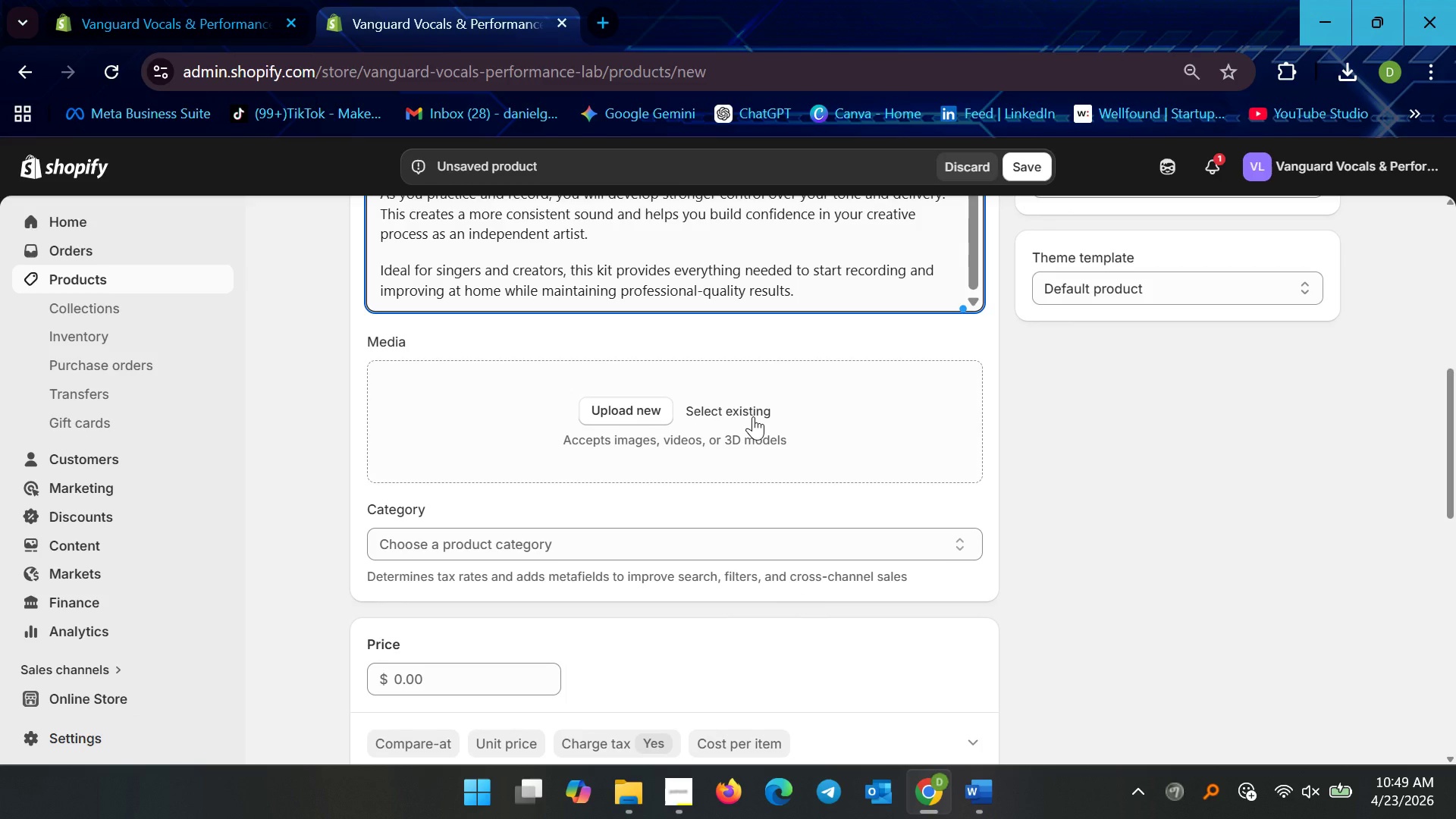 
left_click([753, 416])
 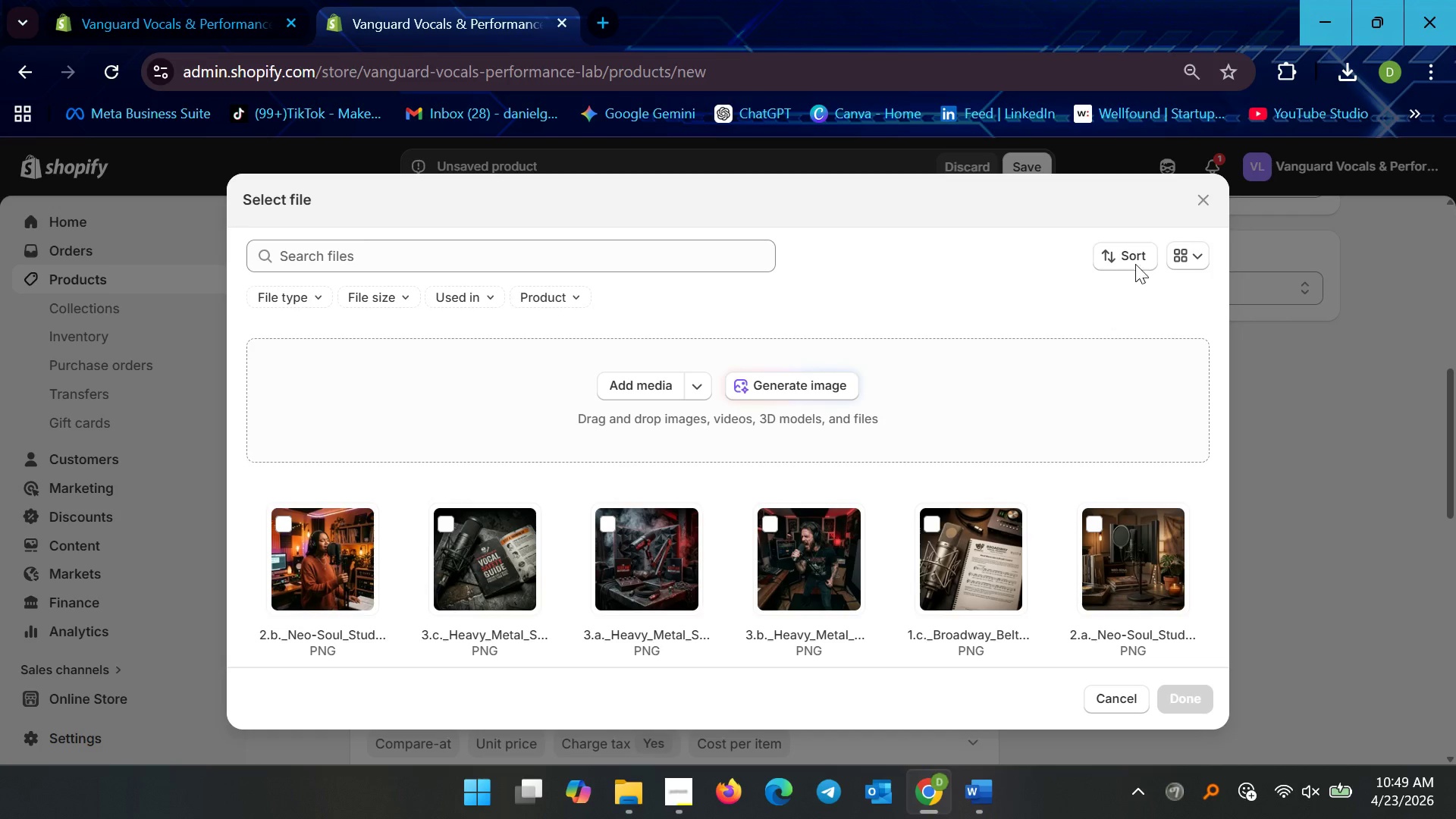 
left_click([1128, 255])
 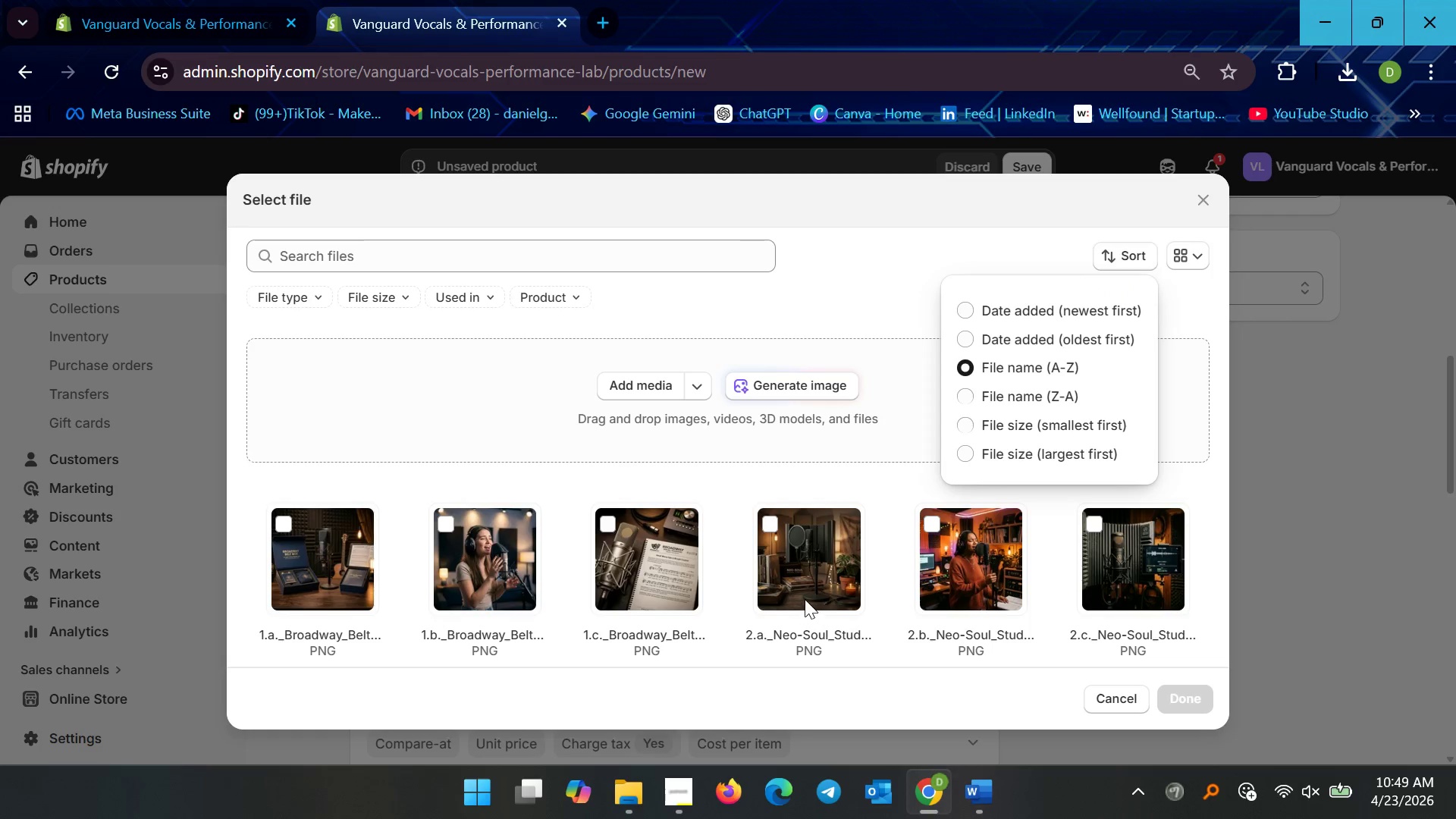 
scroll: coordinate [800, 589], scroll_direction: down, amount: 1.0
 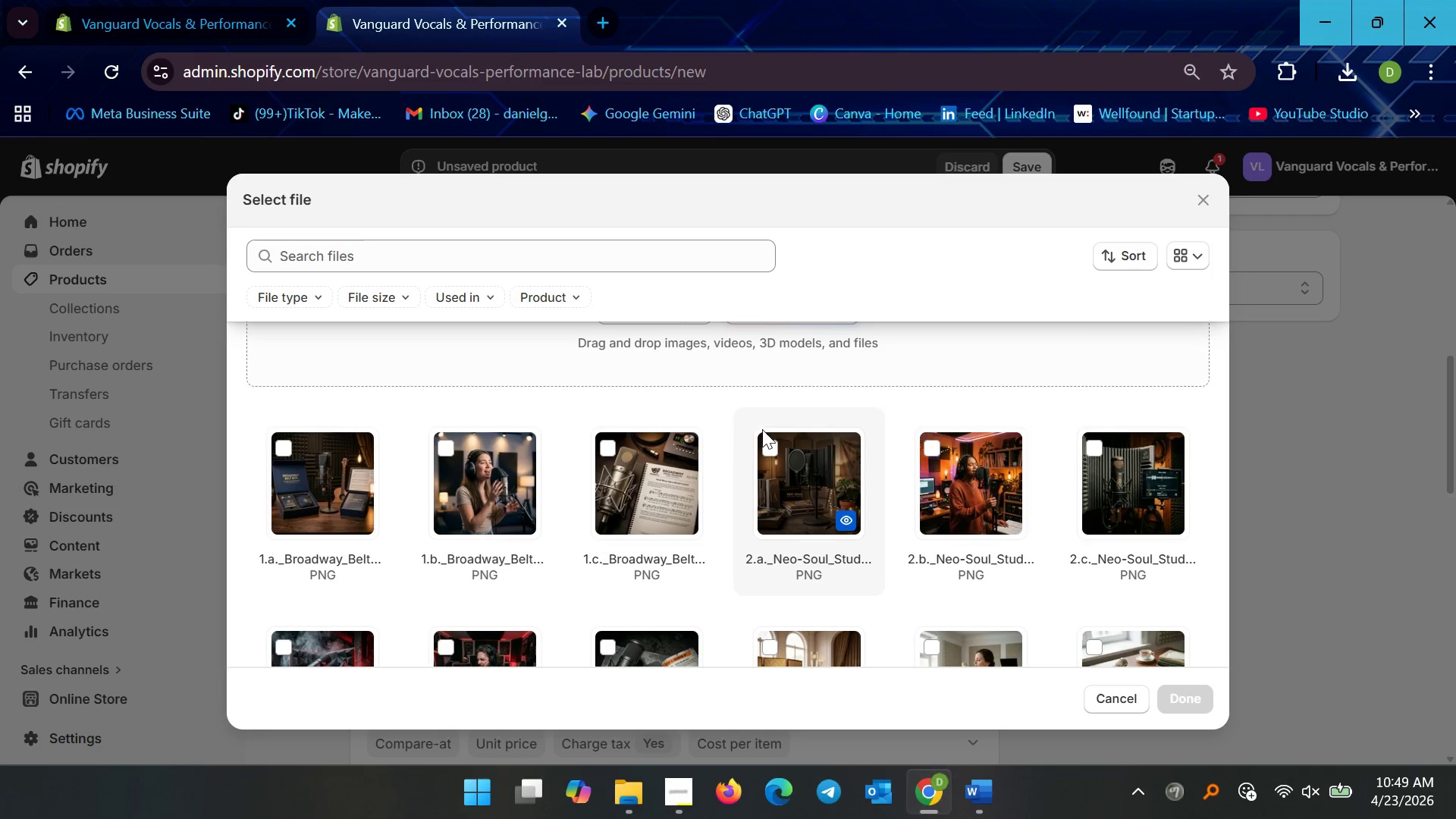 
left_click([764, 444])
 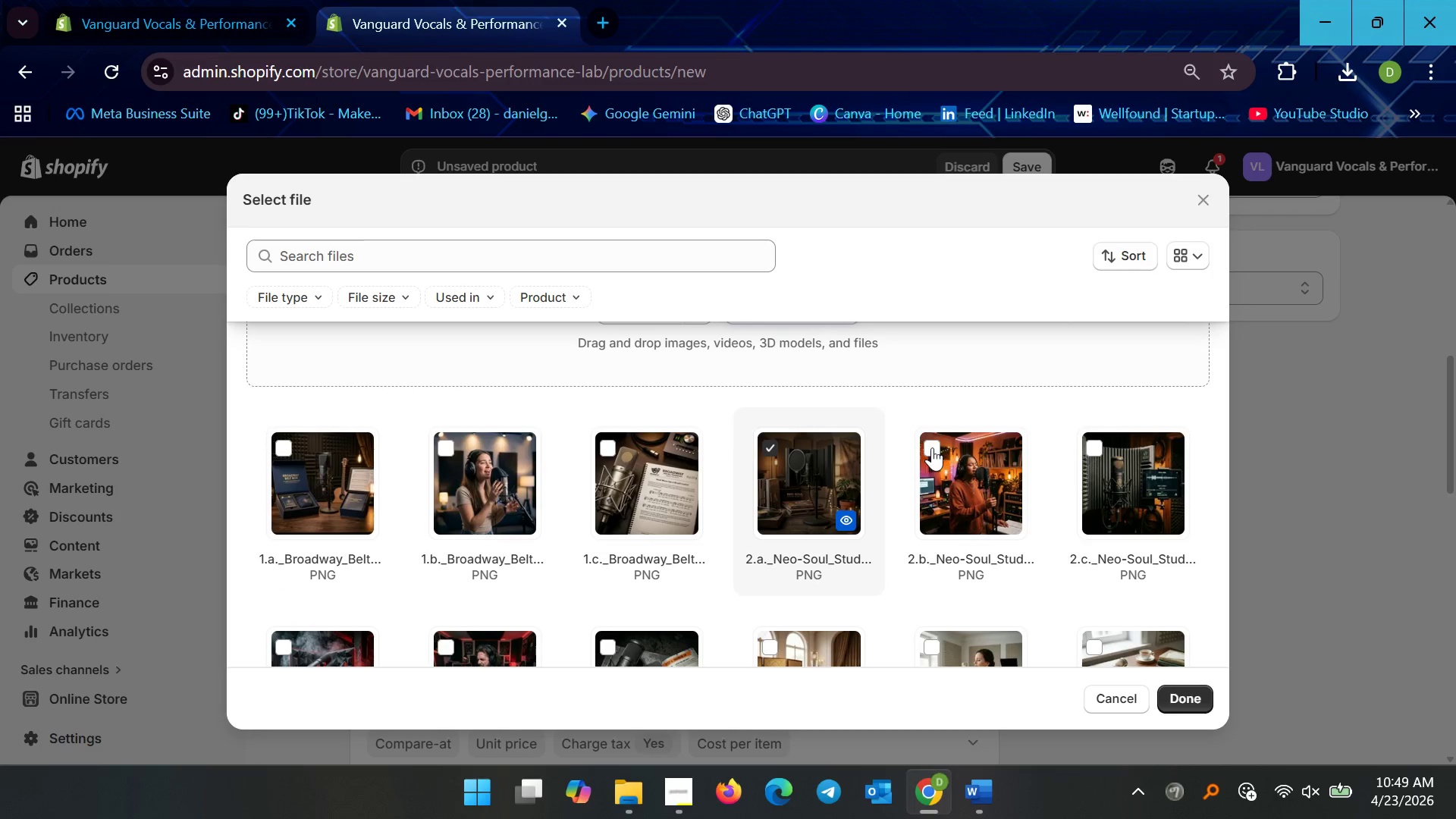 
left_click([931, 447])
 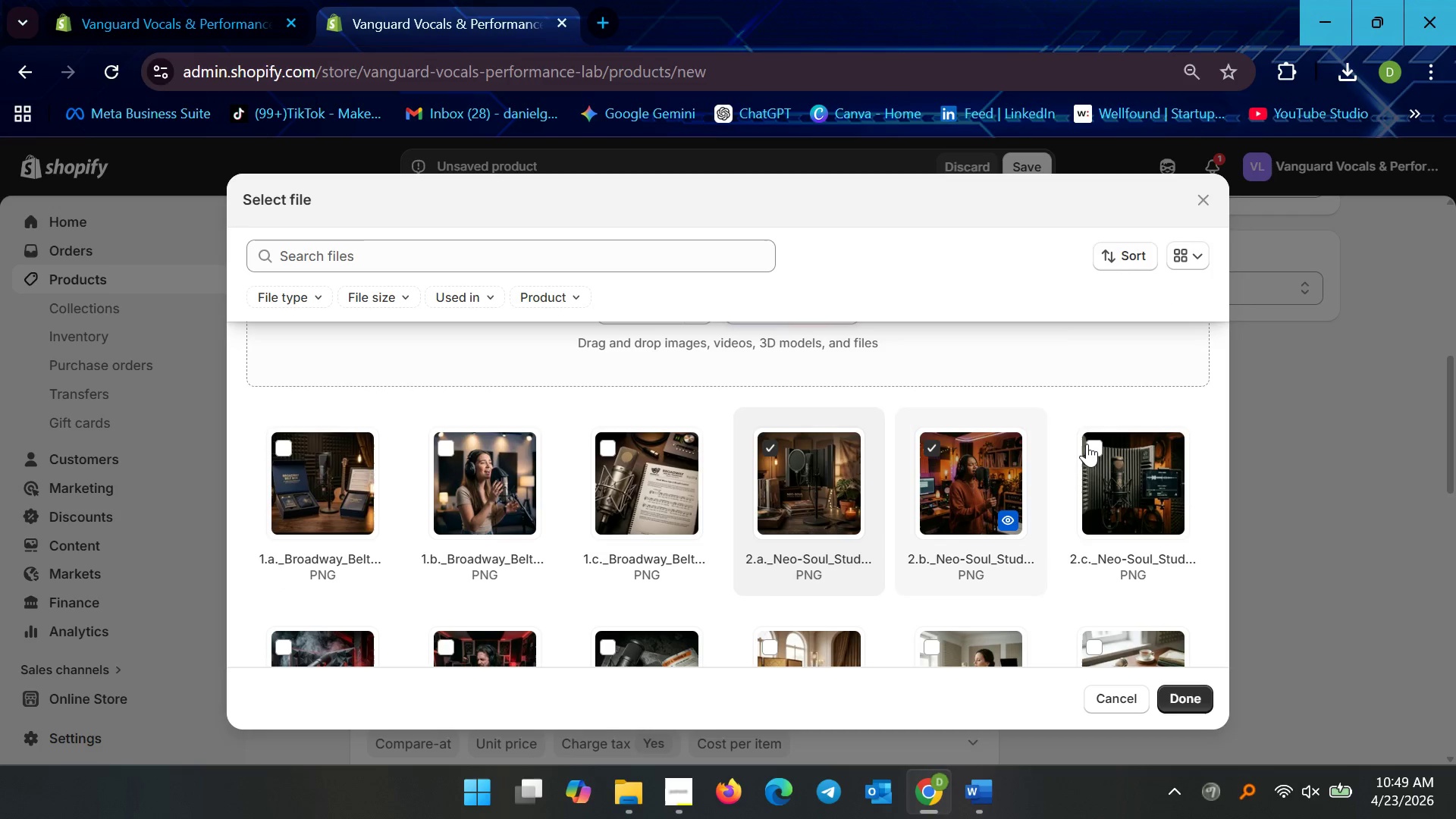 
left_click([1088, 444])
 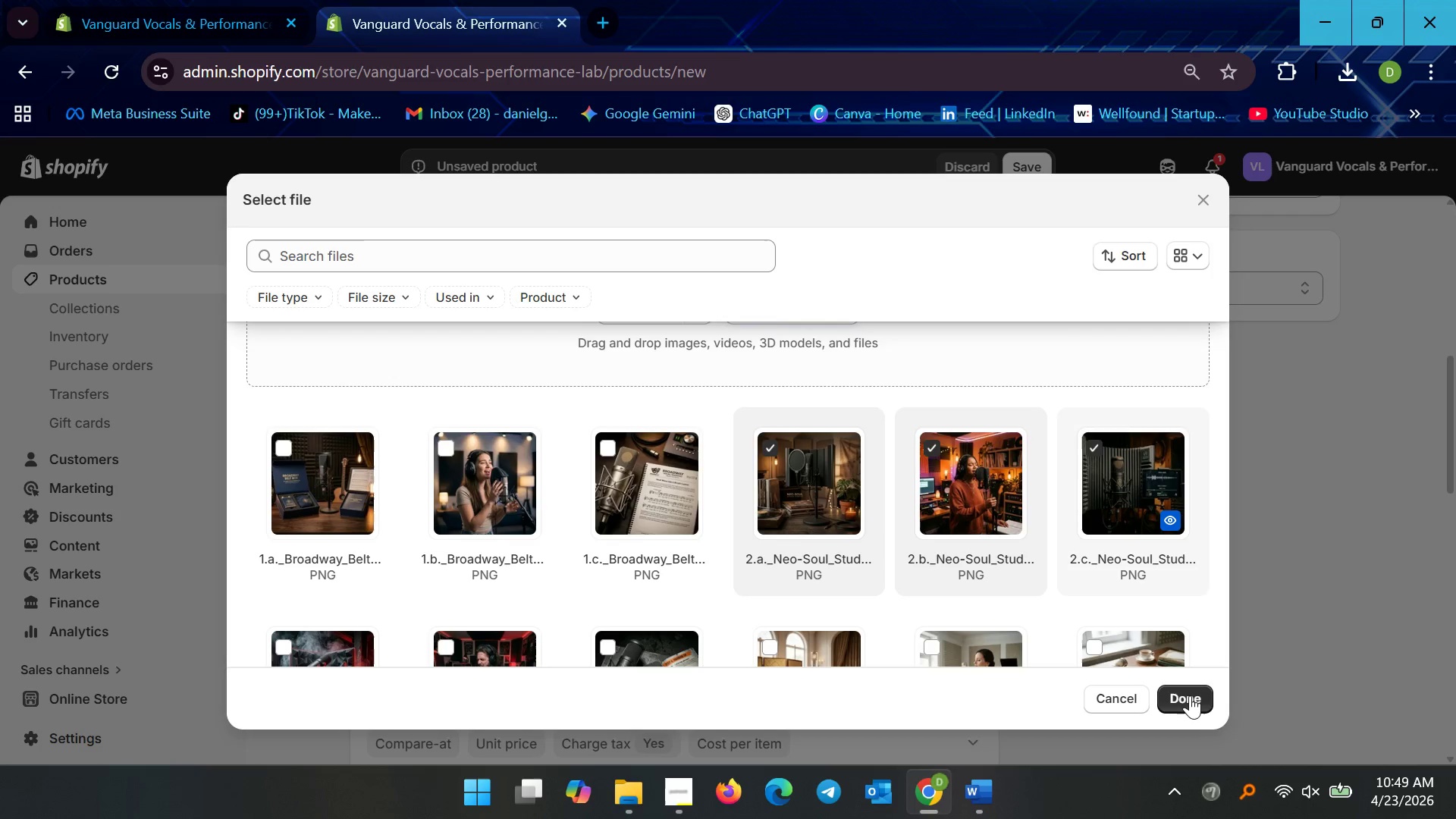 
left_click([1190, 694])
 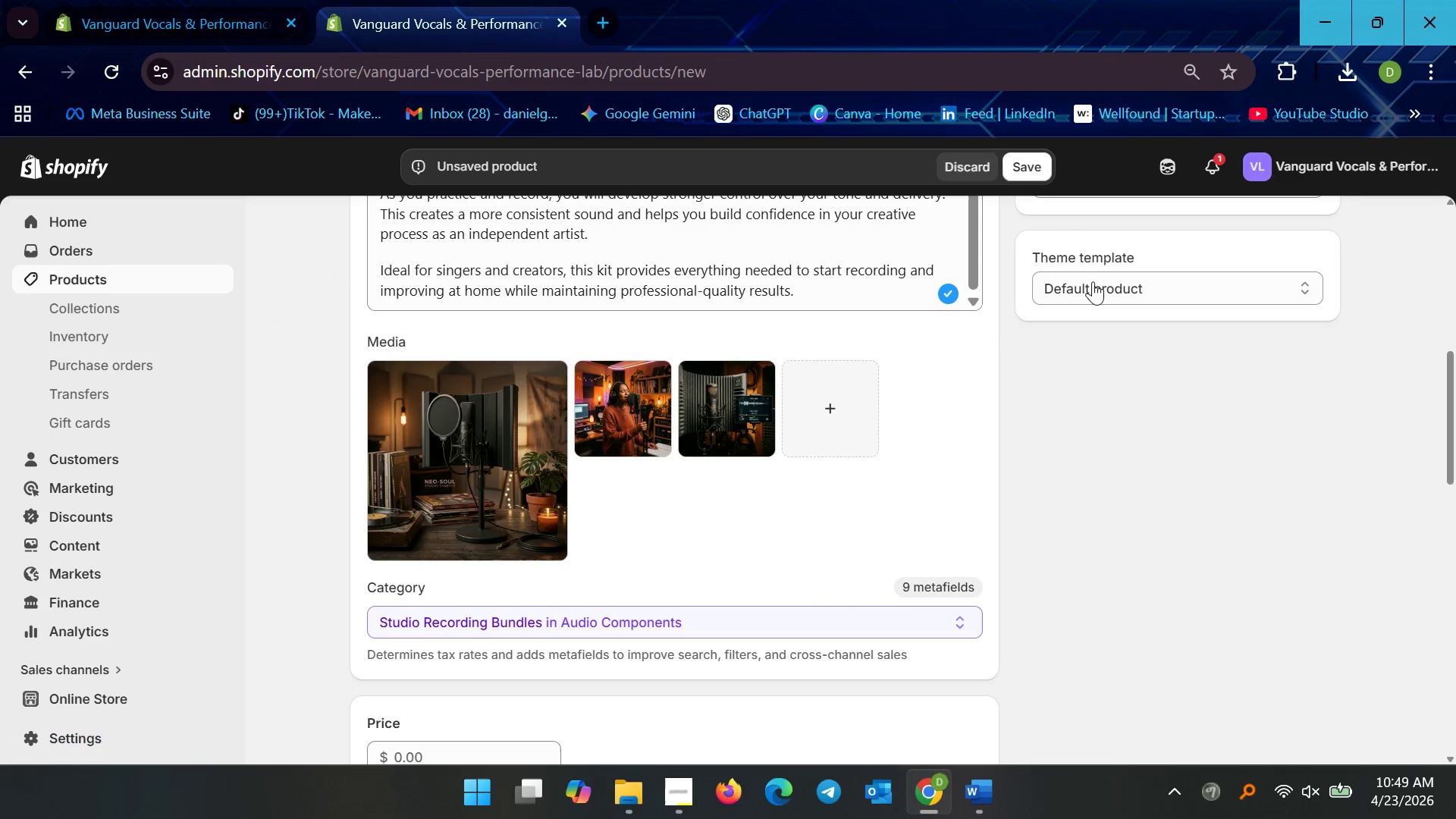 
left_click([1040, 169])
 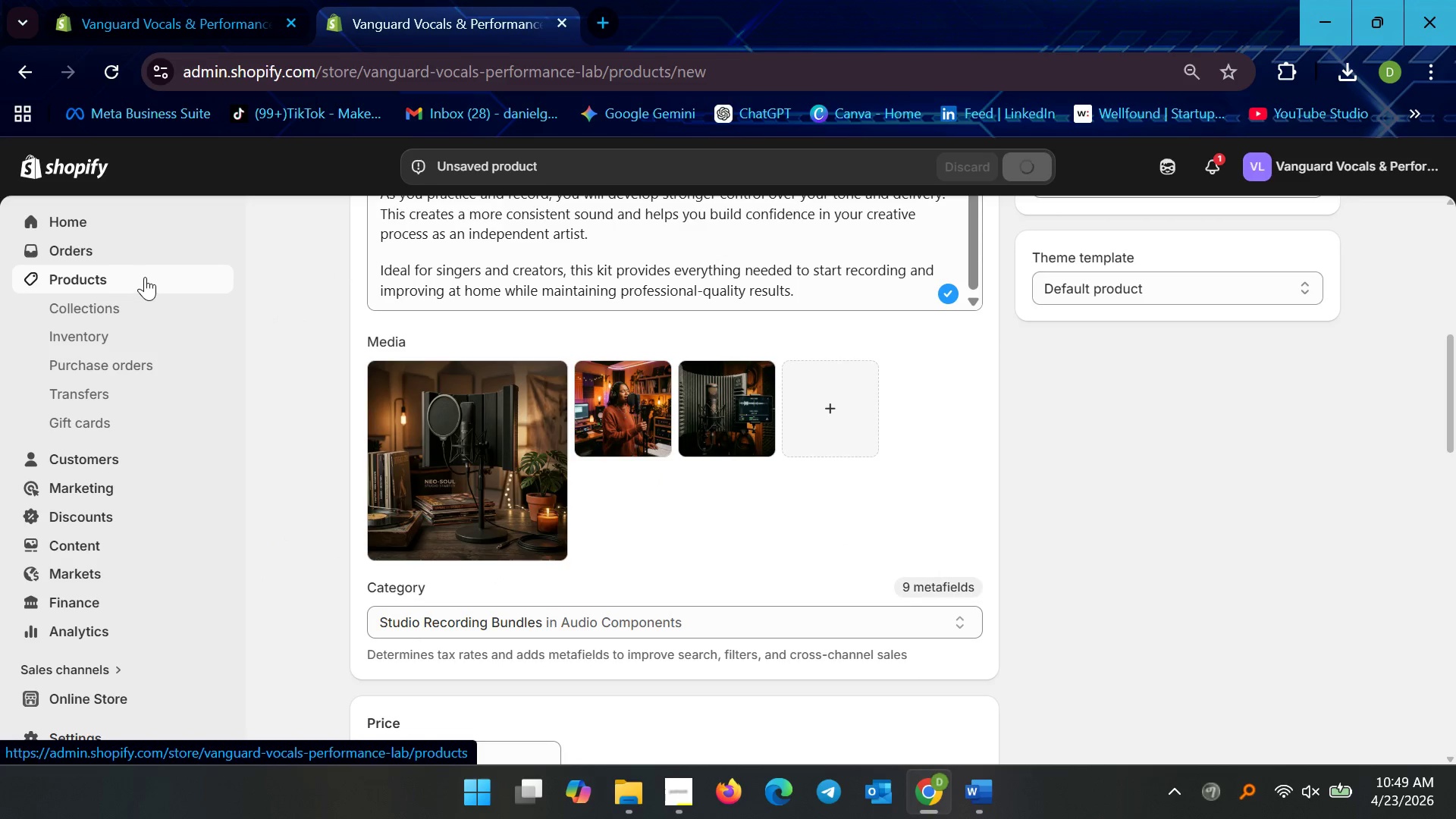 
wait(8.44)
 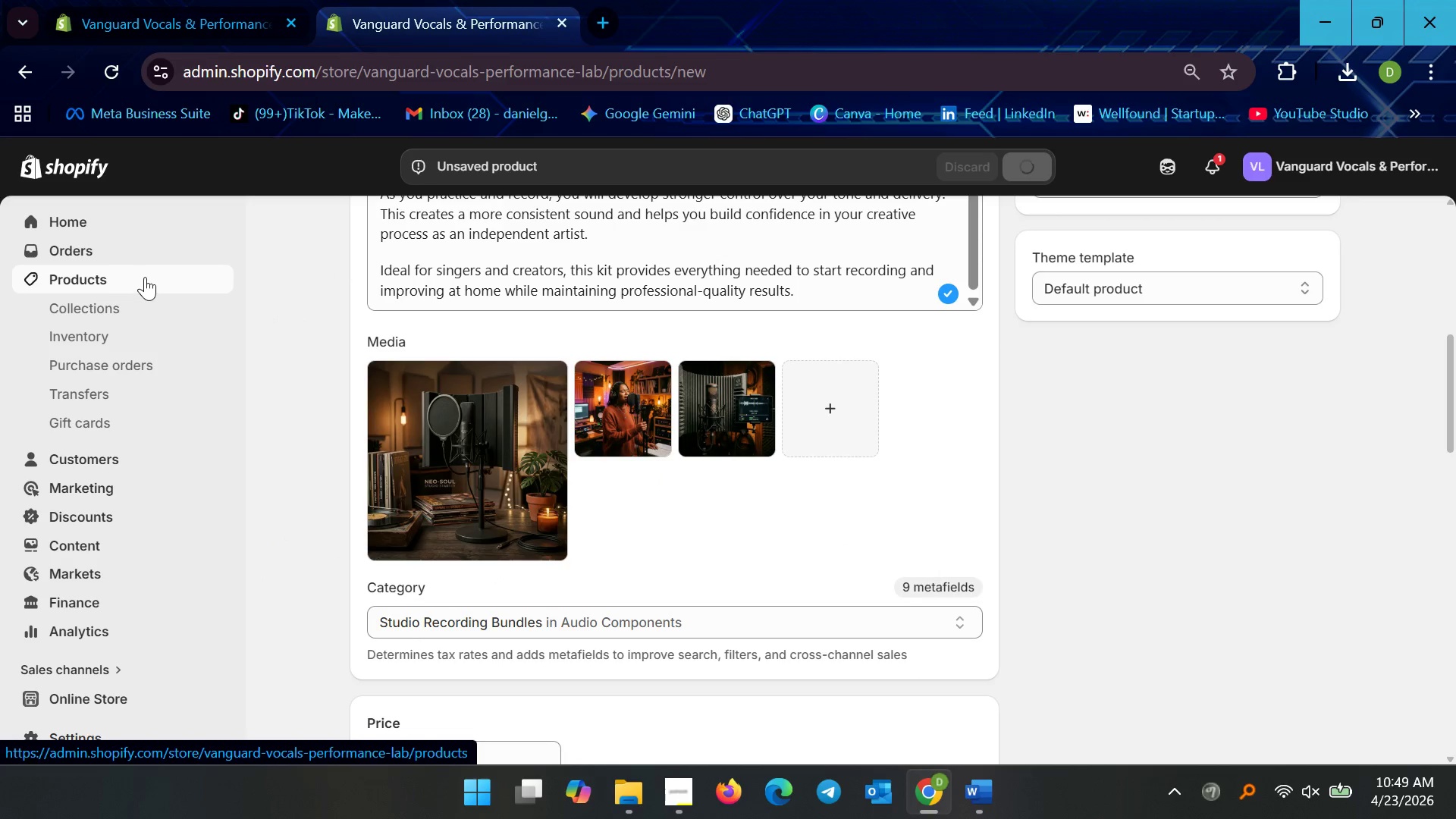 
left_click([144, 280])
 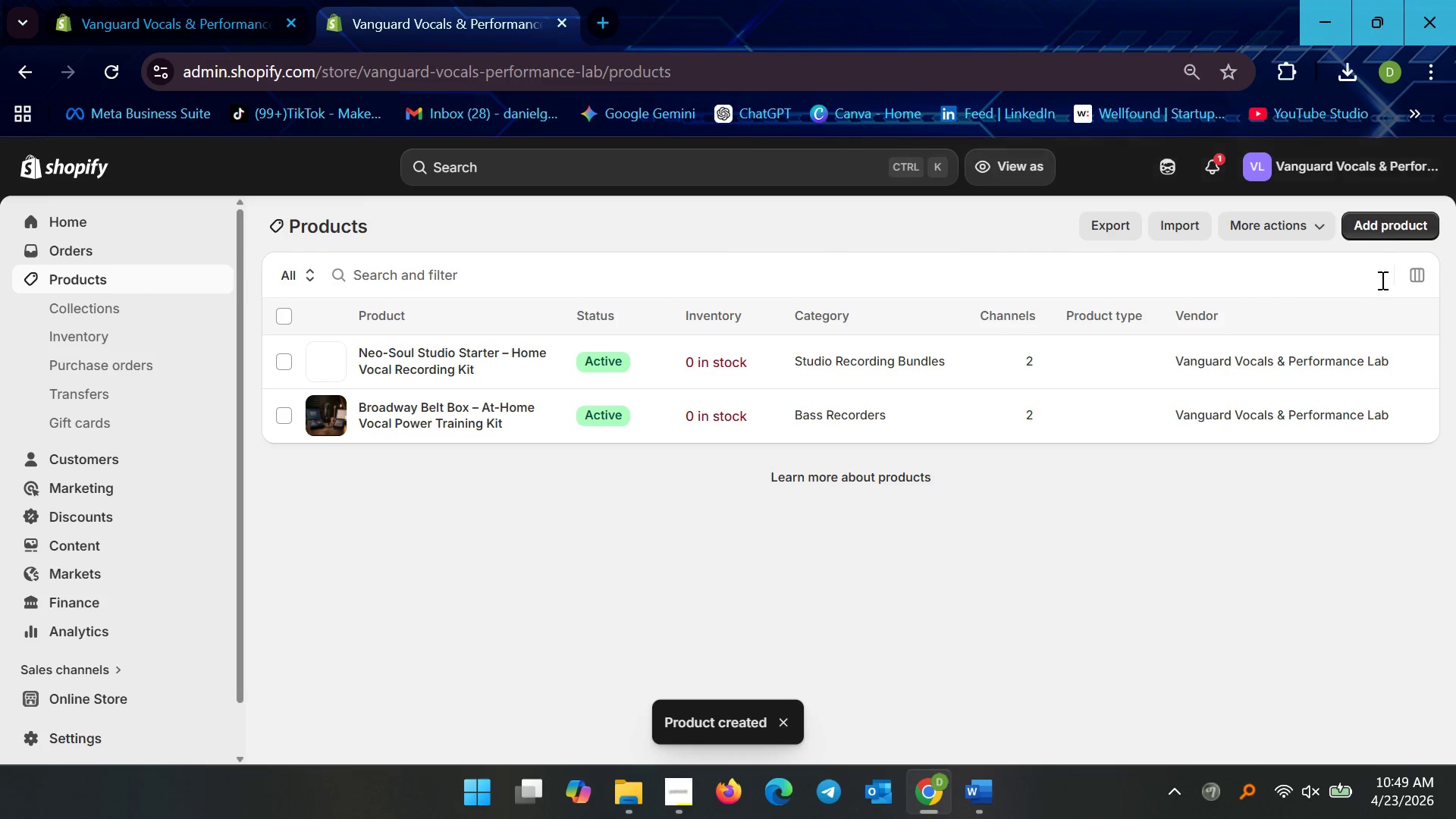 
left_click([1383, 234])
 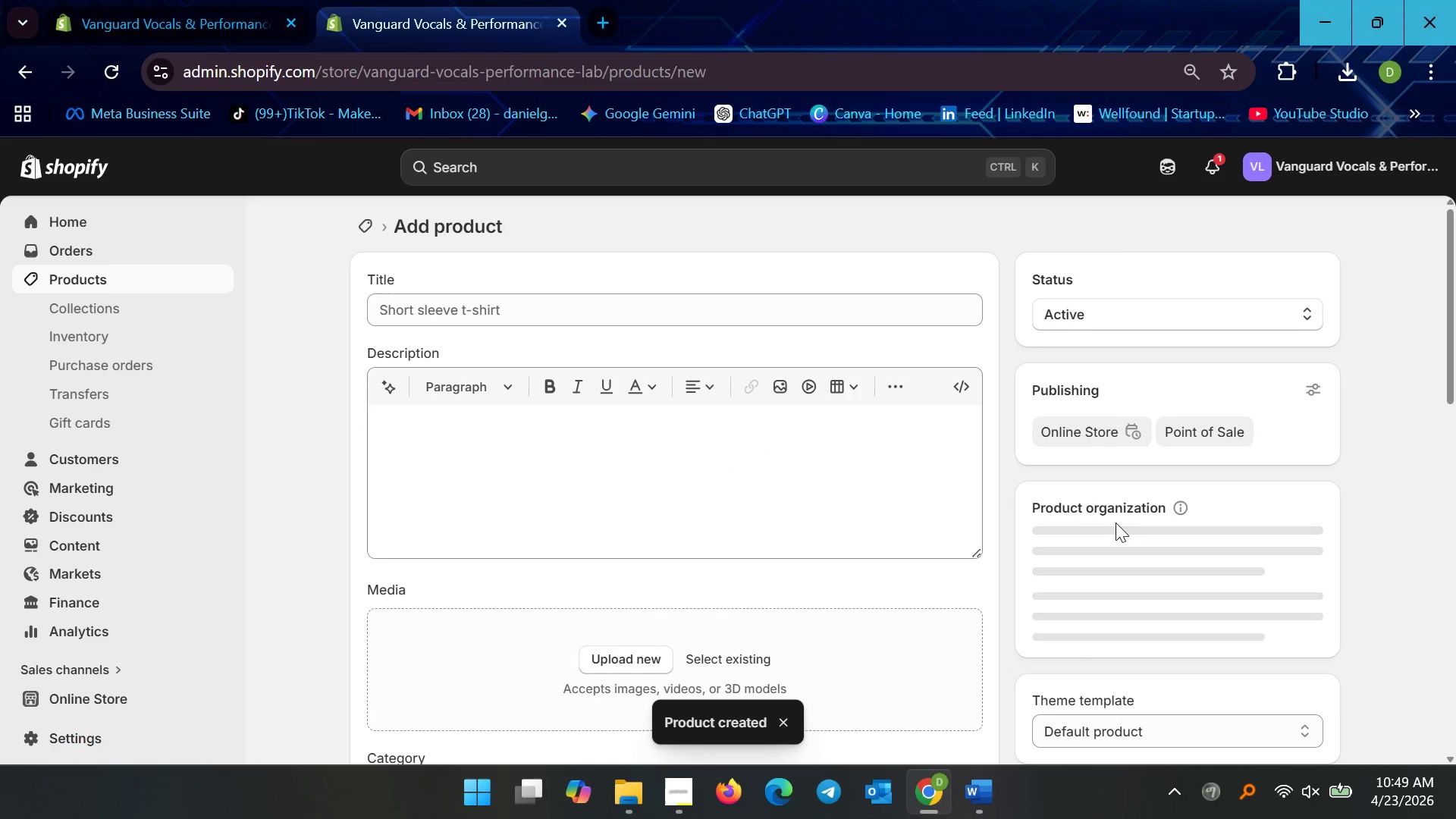 
scroll: coordinate [1116, 684], scroll_direction: down, amount: 4.0
 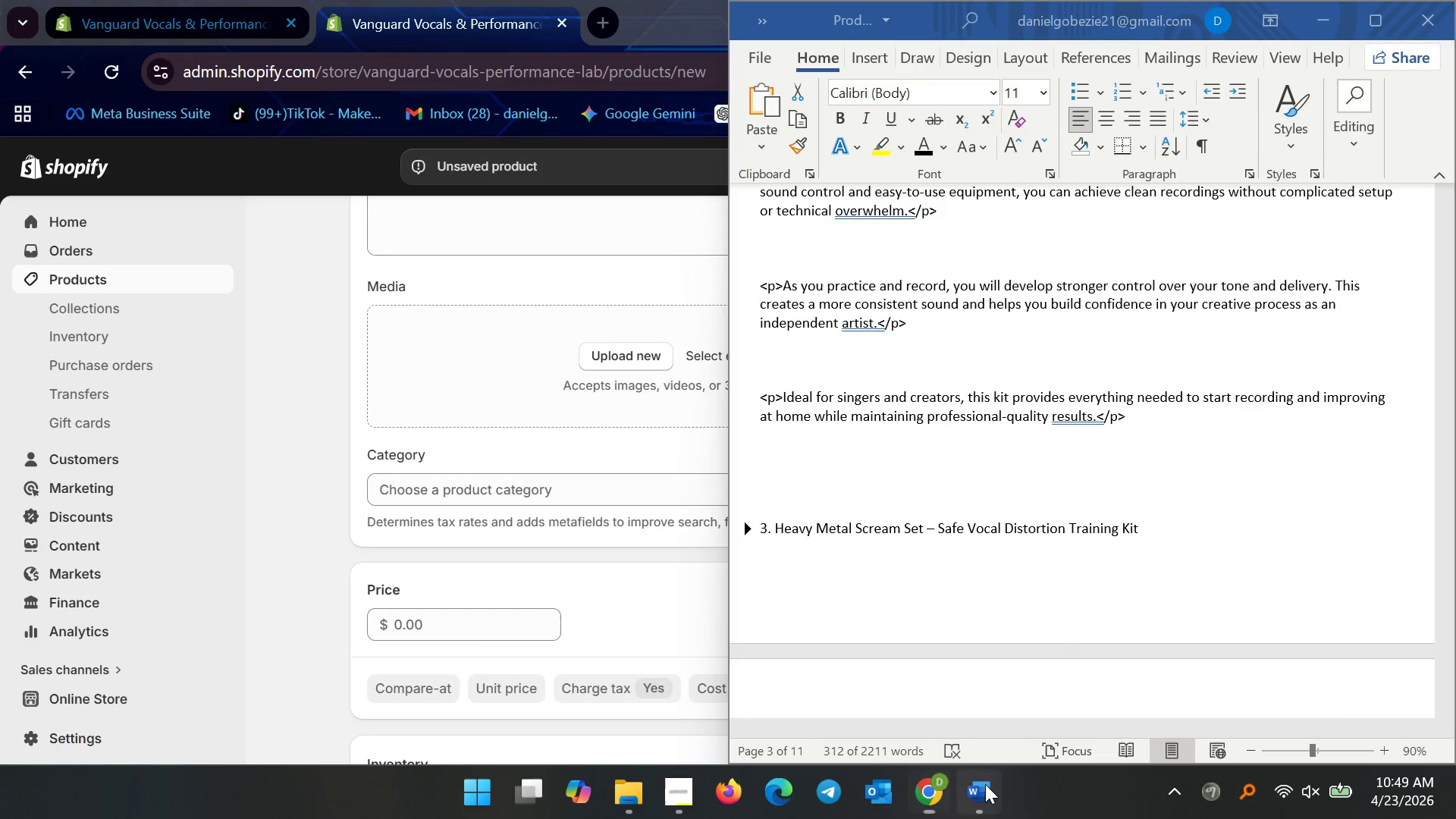 
left_click([951, 590])
 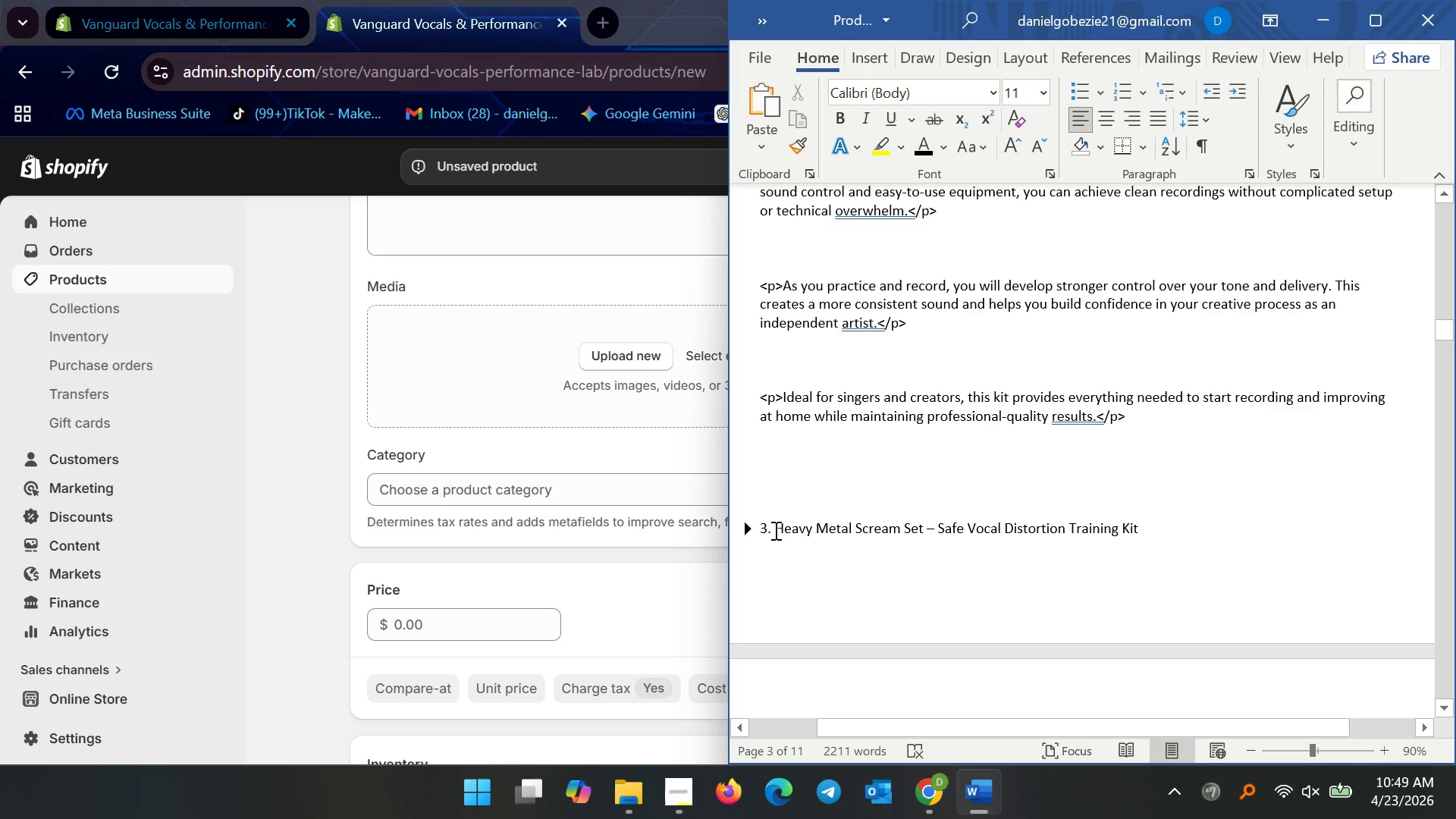 
left_click_drag(start_coordinate=[775, 528], to_coordinate=[817, 421])
 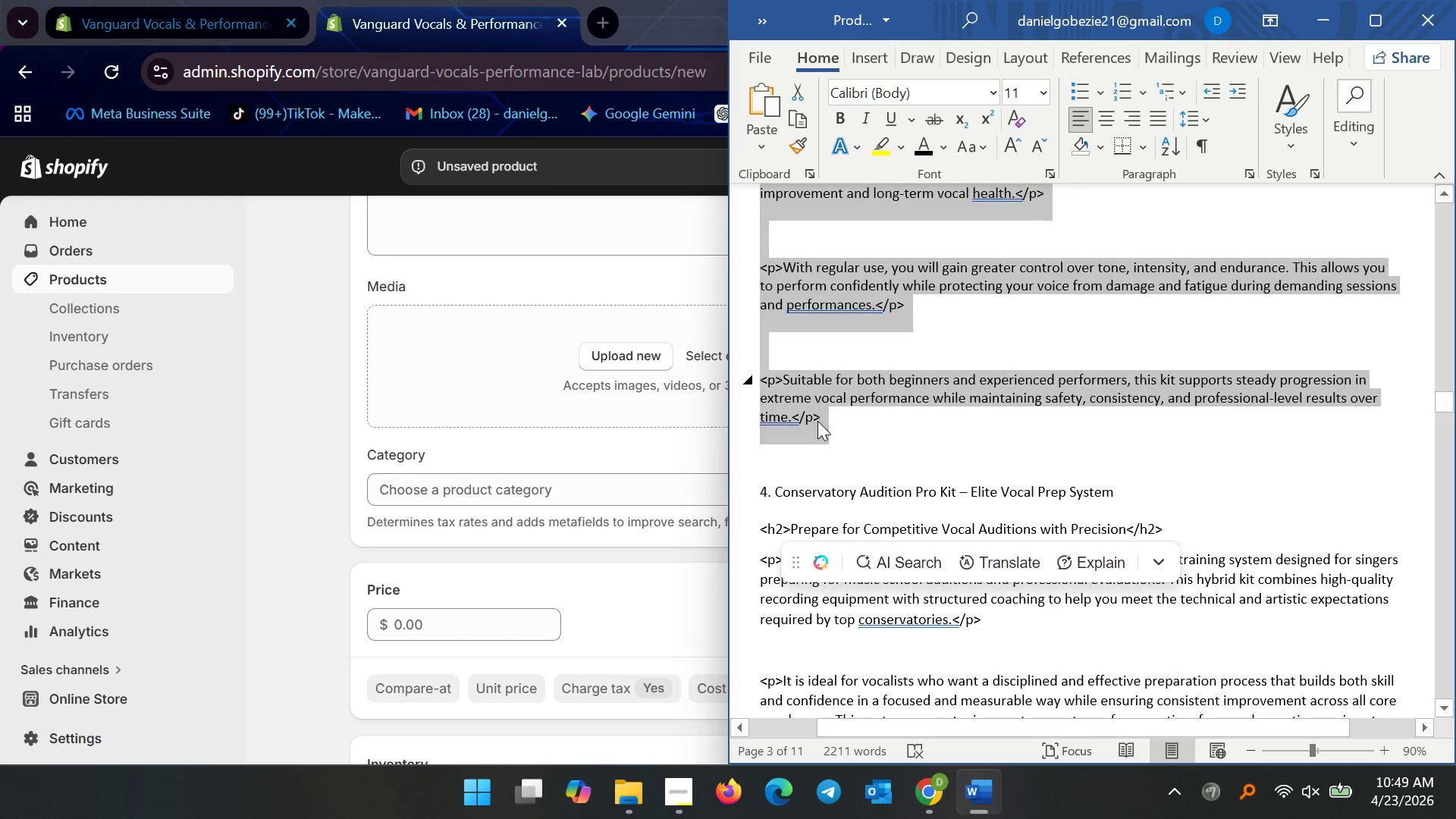 
key(Control+C)
 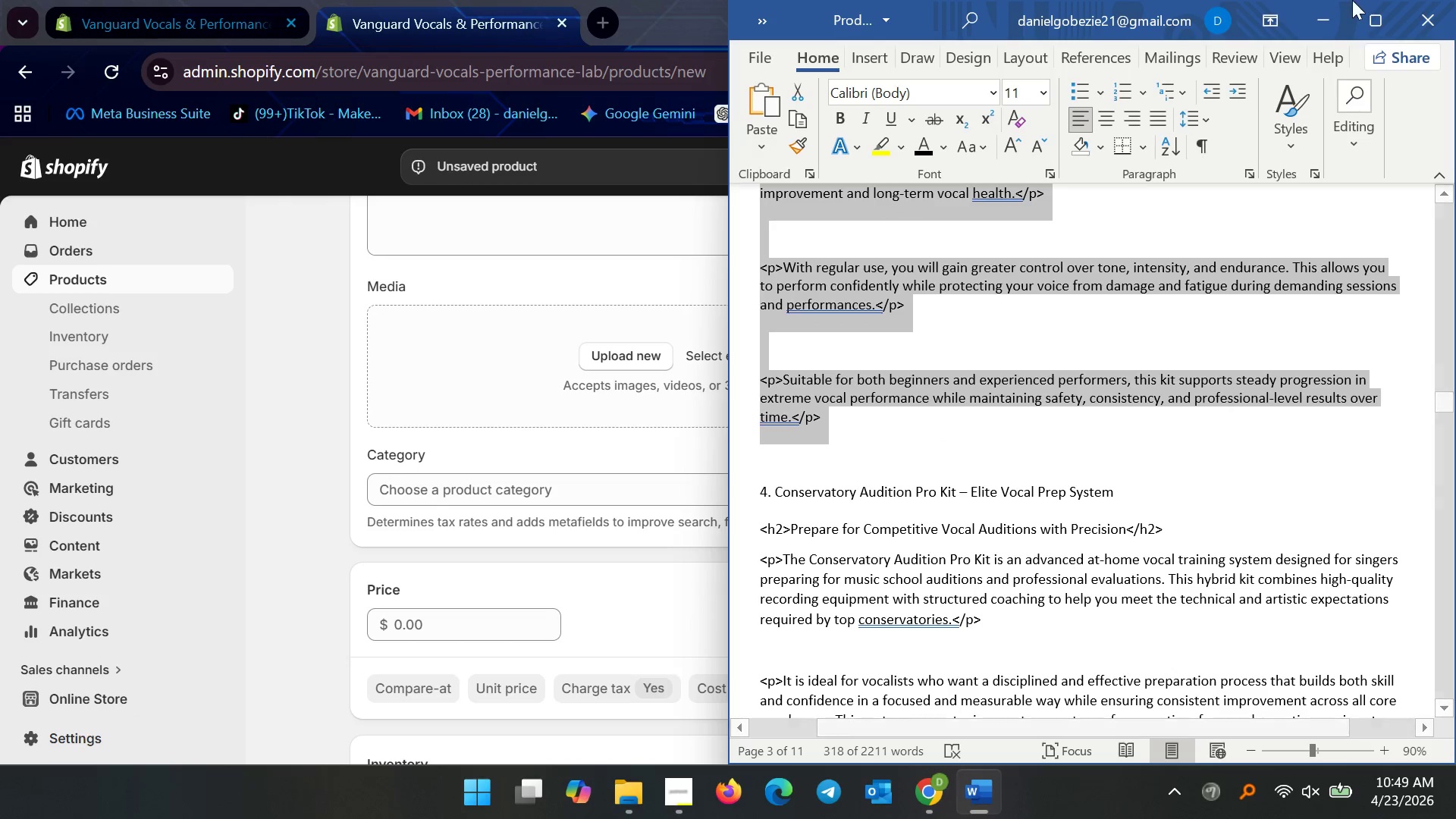 
key(Control+C)
 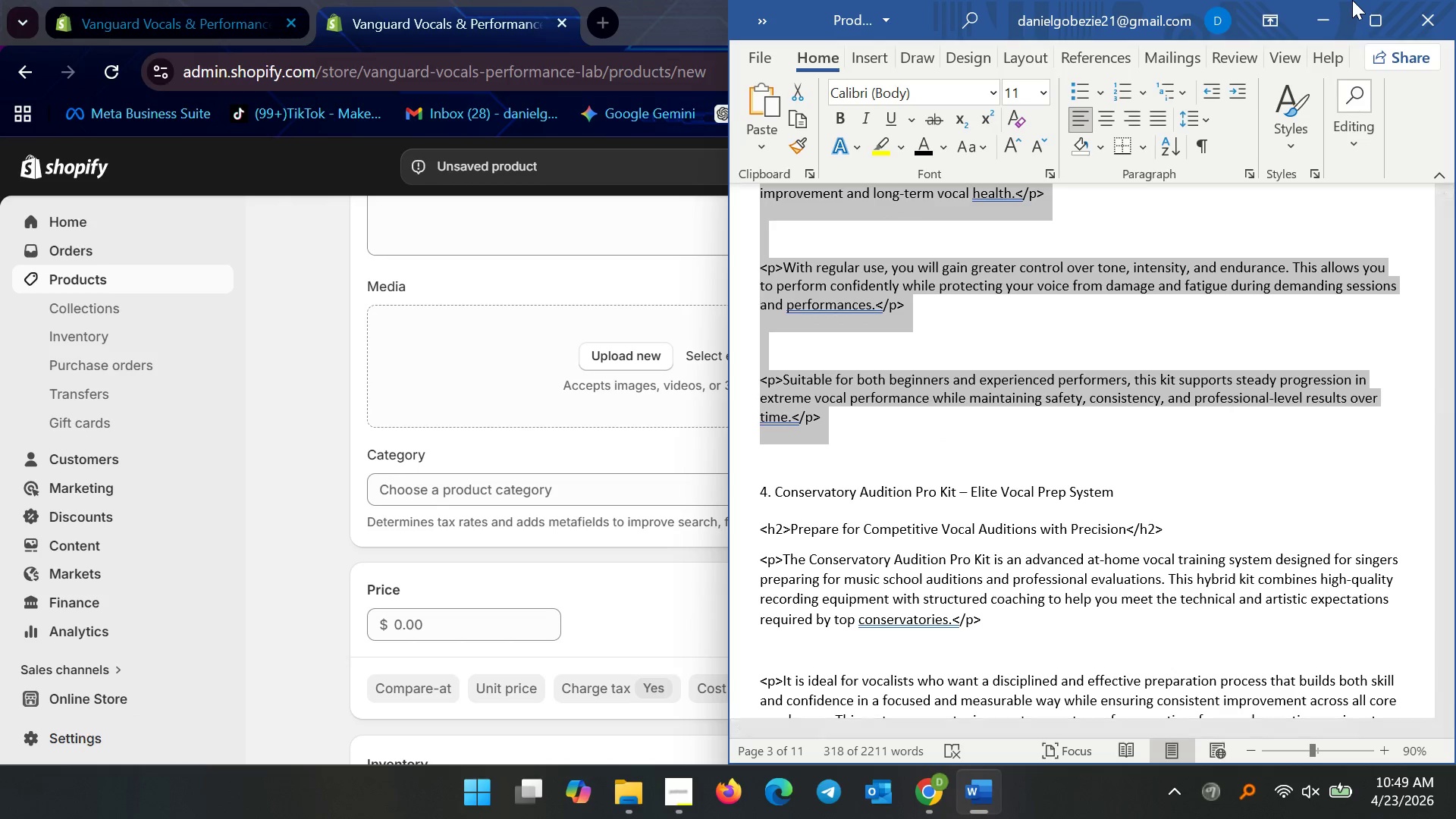 
key(Control+C)
 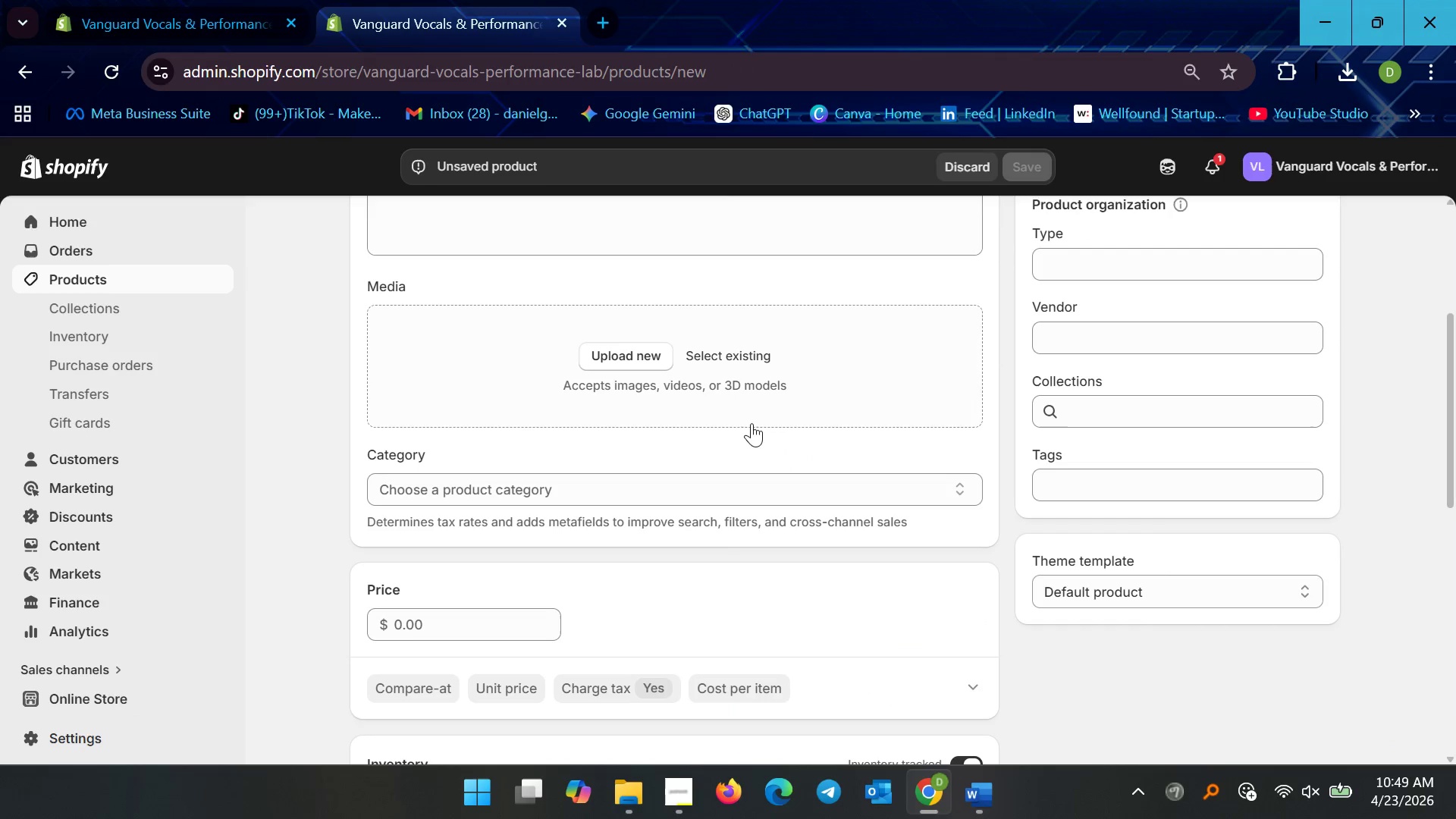 
scroll: coordinate [734, 470], scroll_direction: up, amount: 6.0
 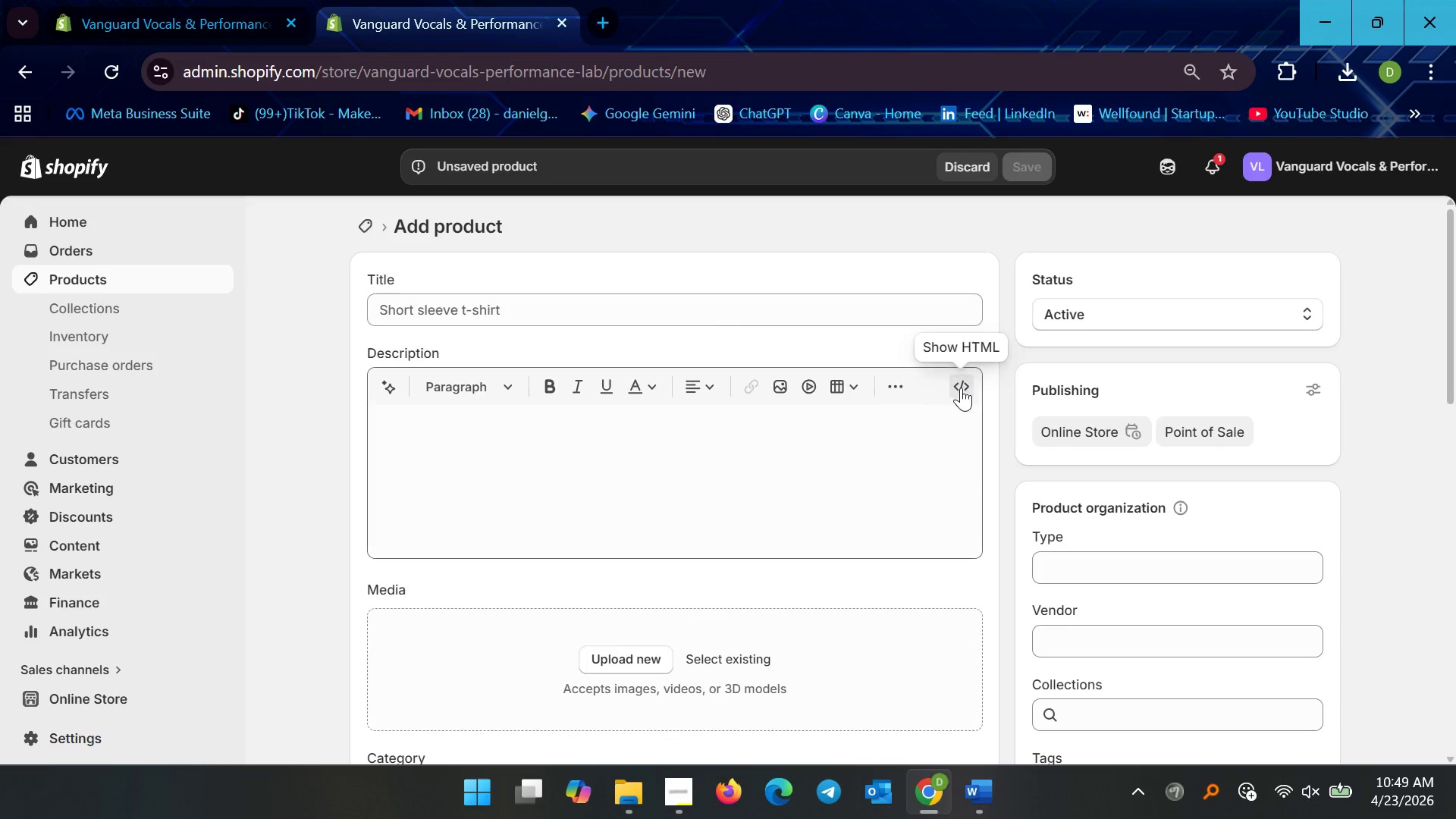 
double_click([752, 456])
 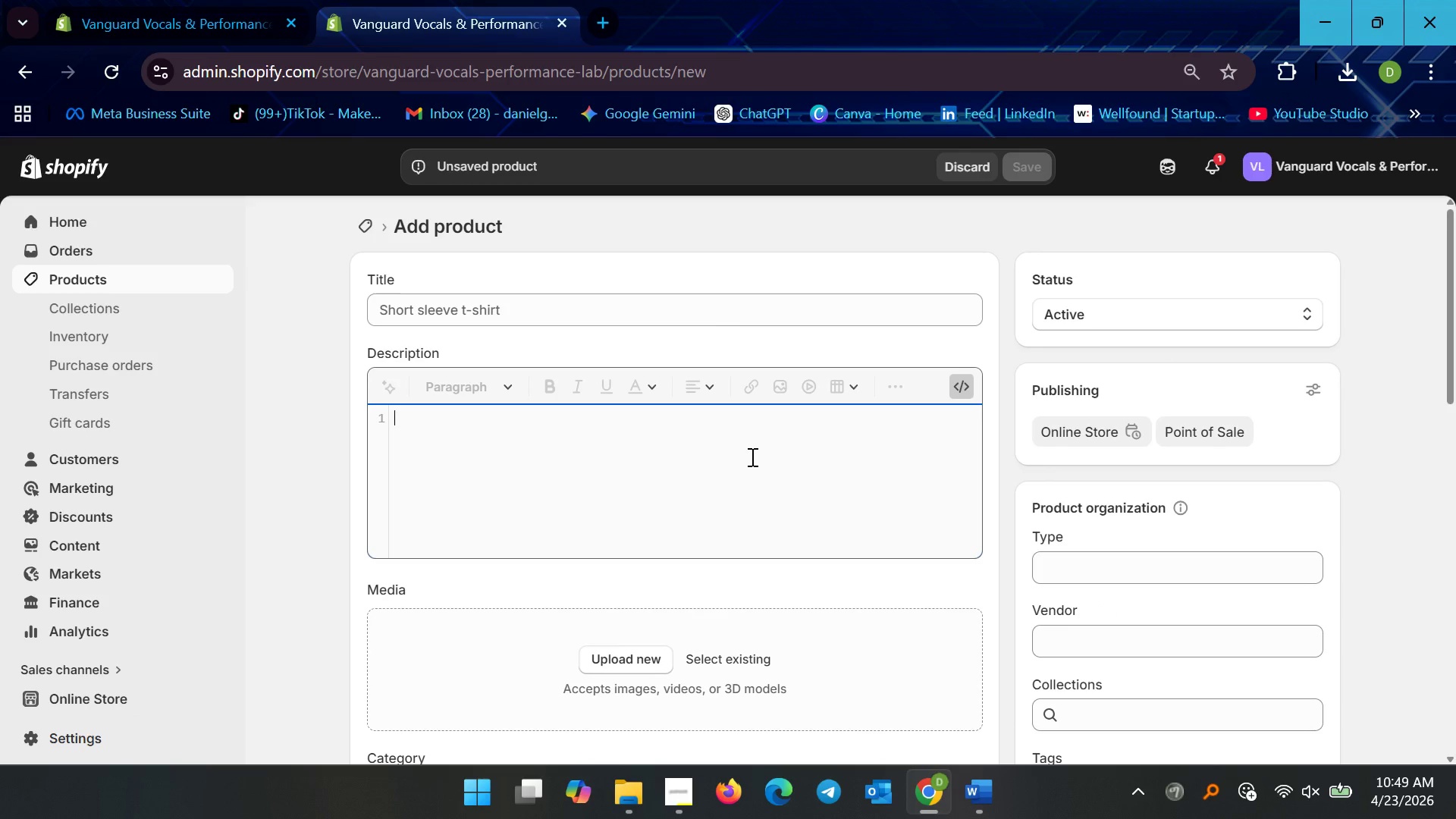 
key(Control+V)
 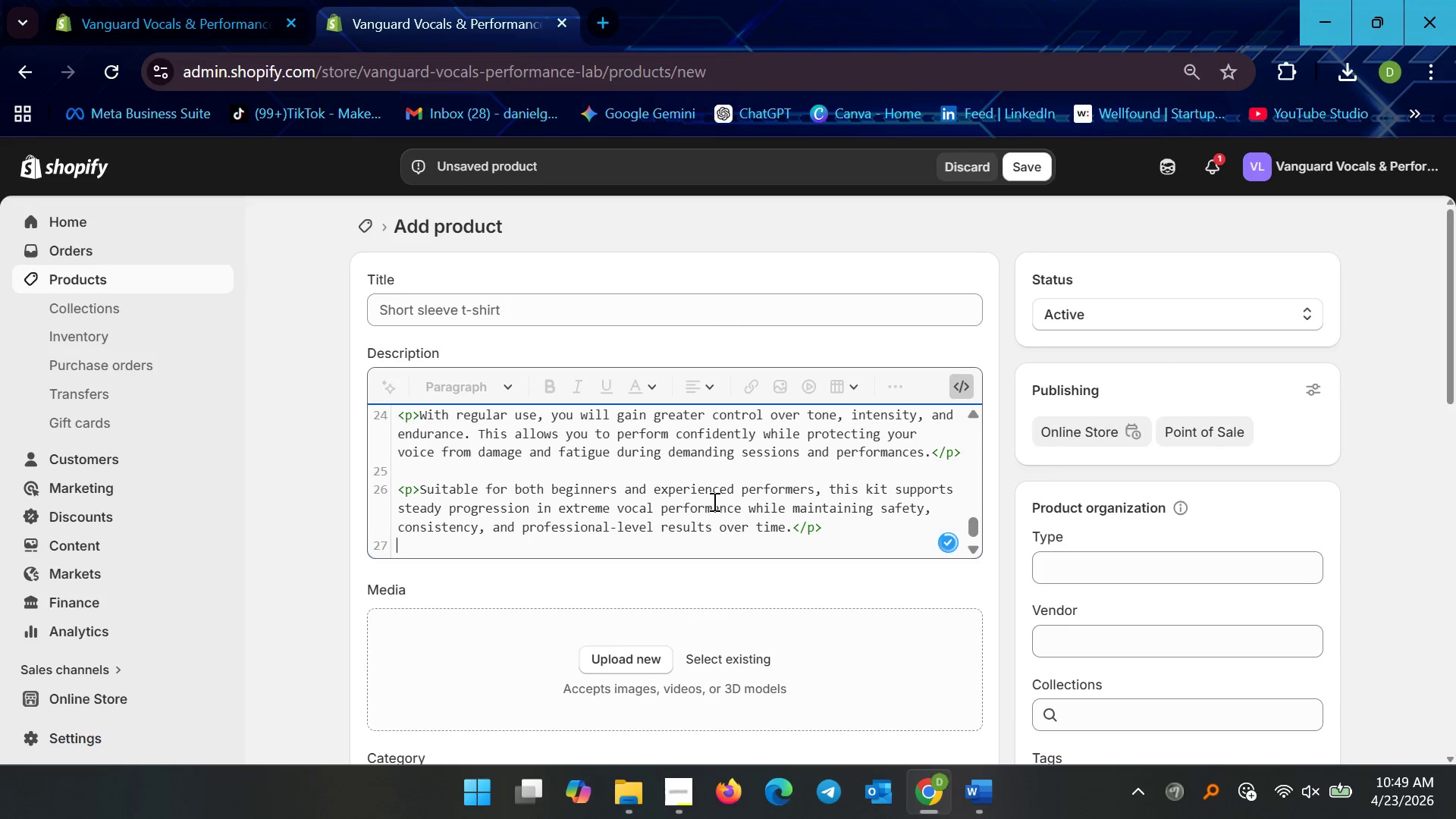 
key(Backspace)
 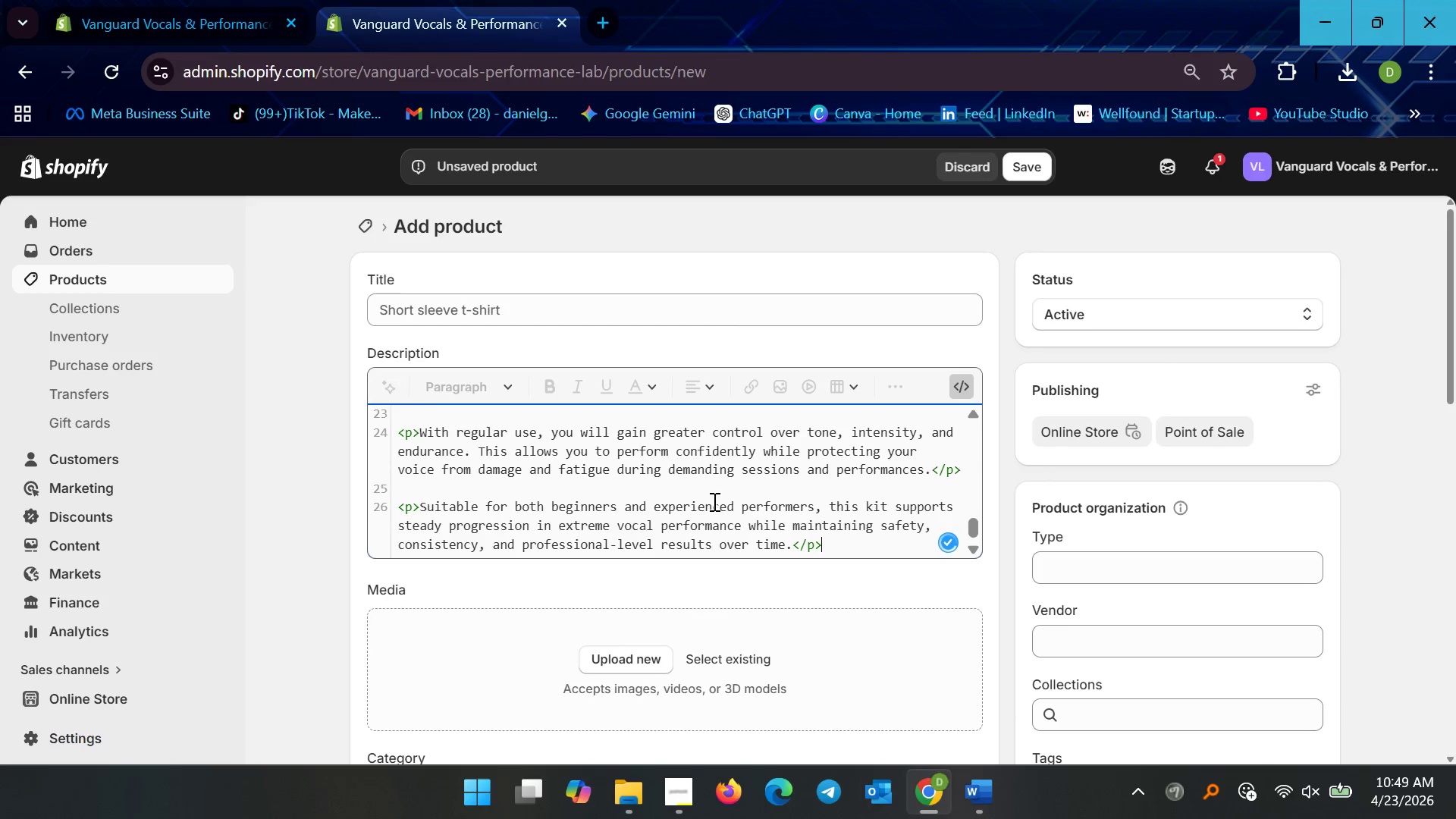 
scroll: coordinate [713, 501], scroll_direction: up, amount: 16.0
 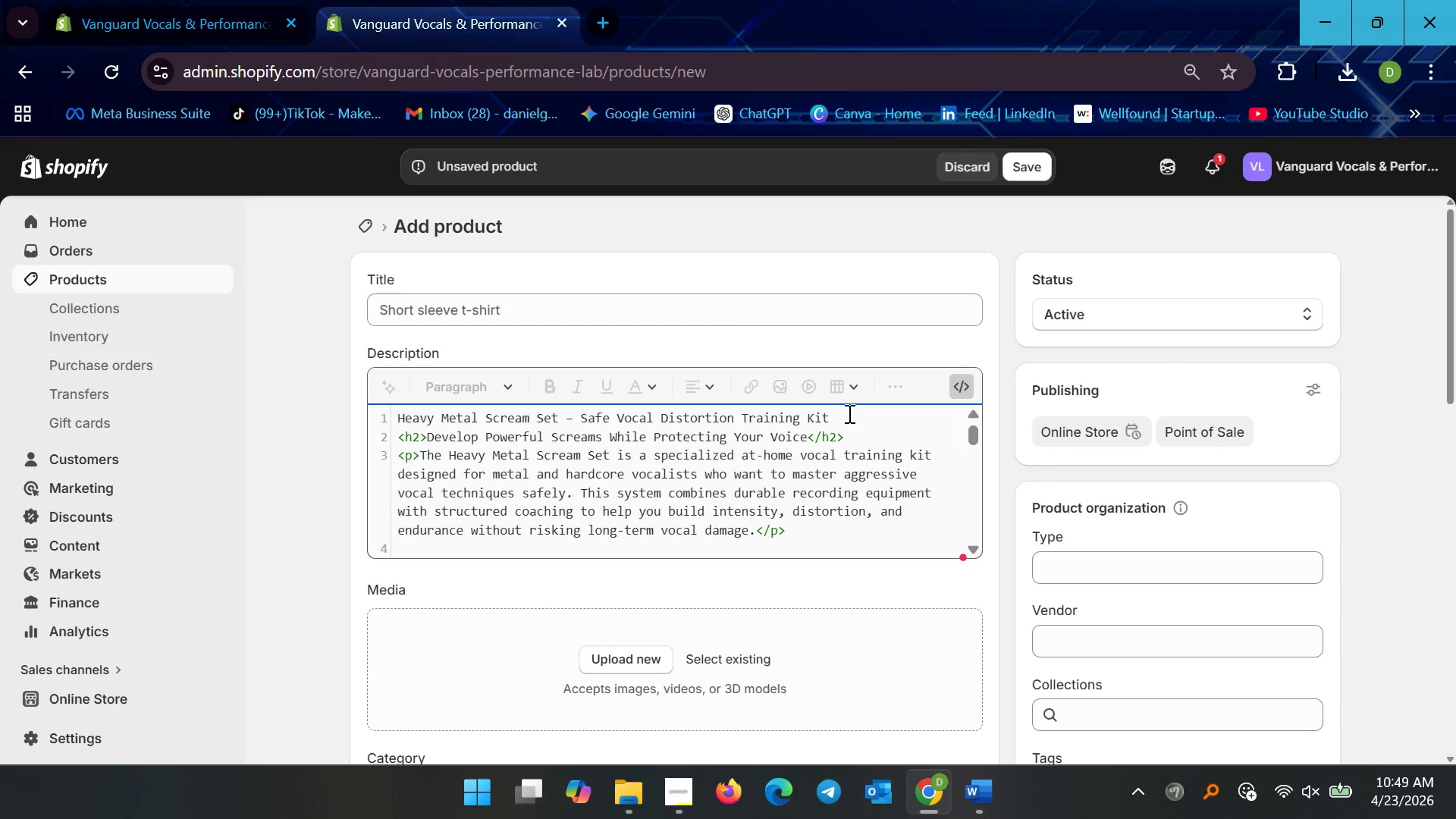 
left_click_drag(start_coordinate=[842, 418], to_coordinate=[623, 378])
 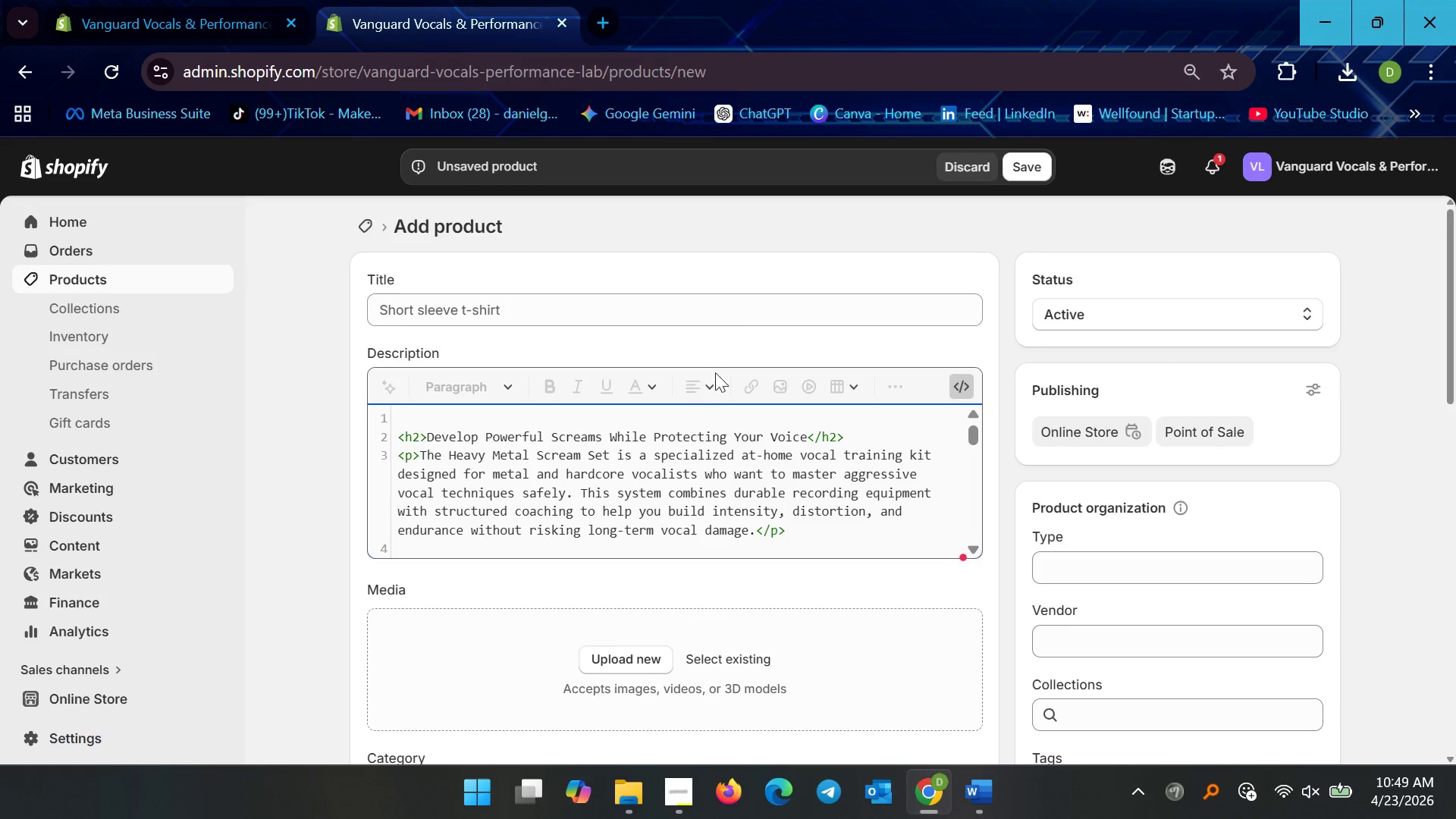 
key(Control+X)
 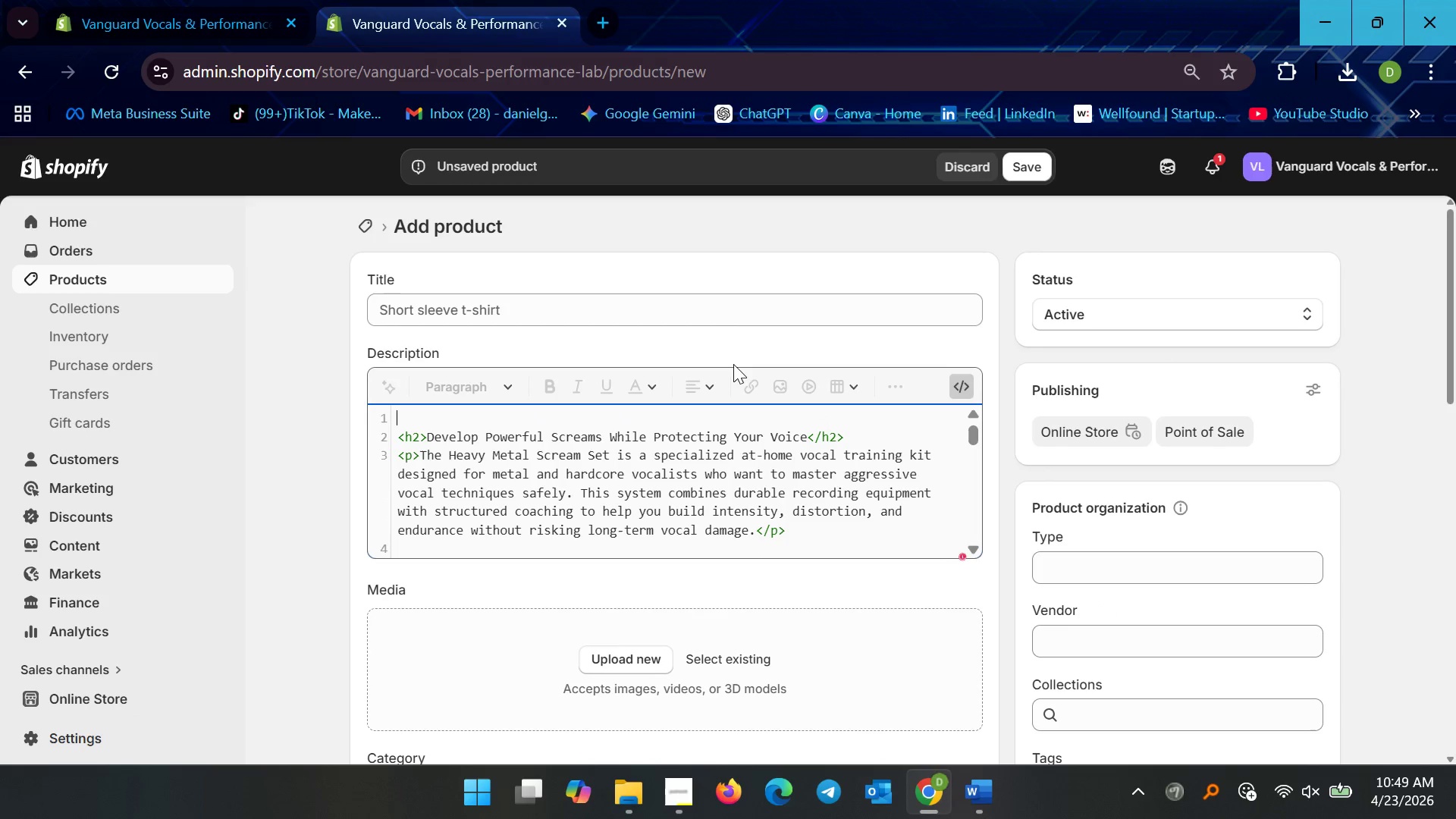 
key(Delete)
 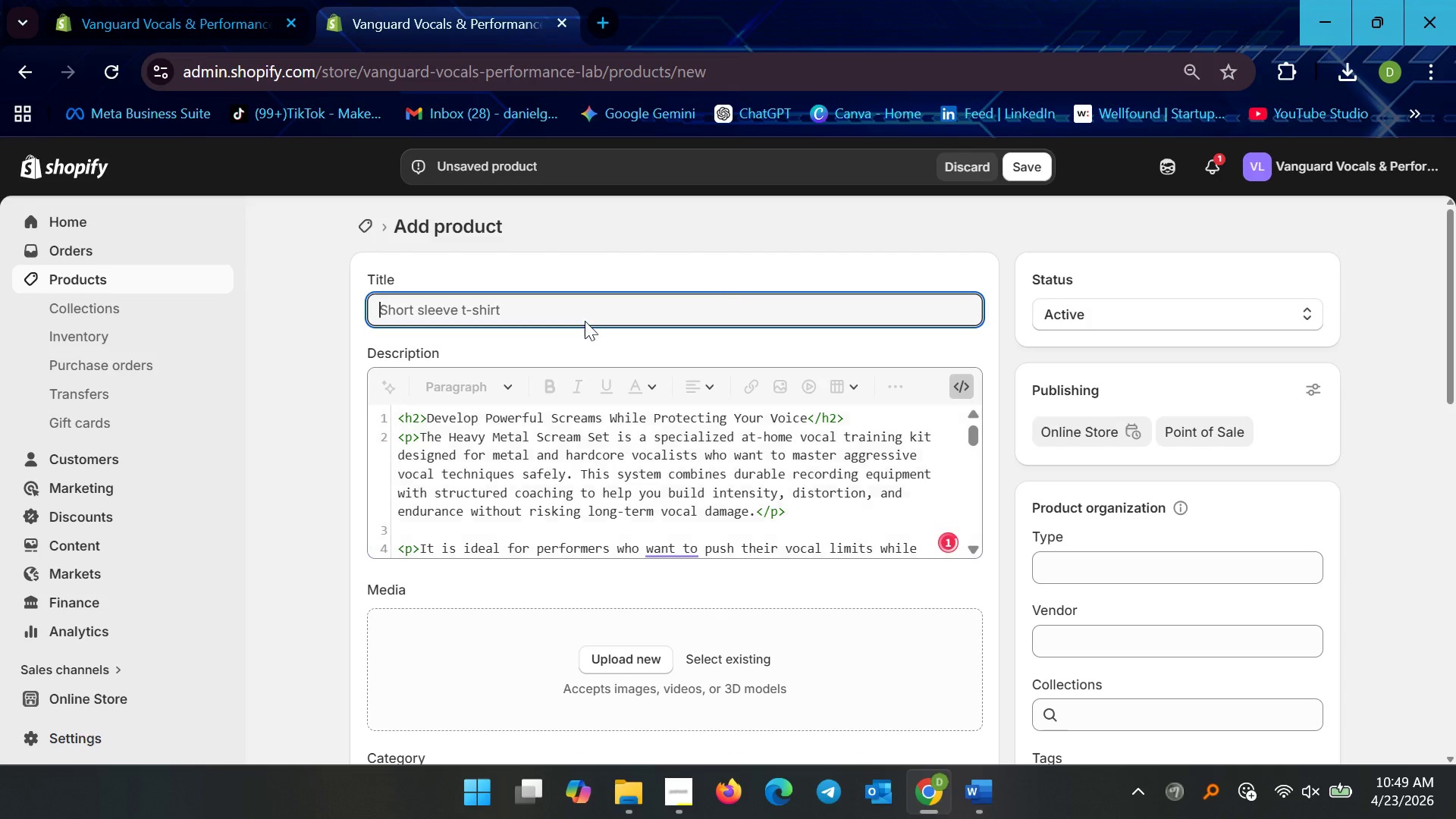 
key(Control+V)
 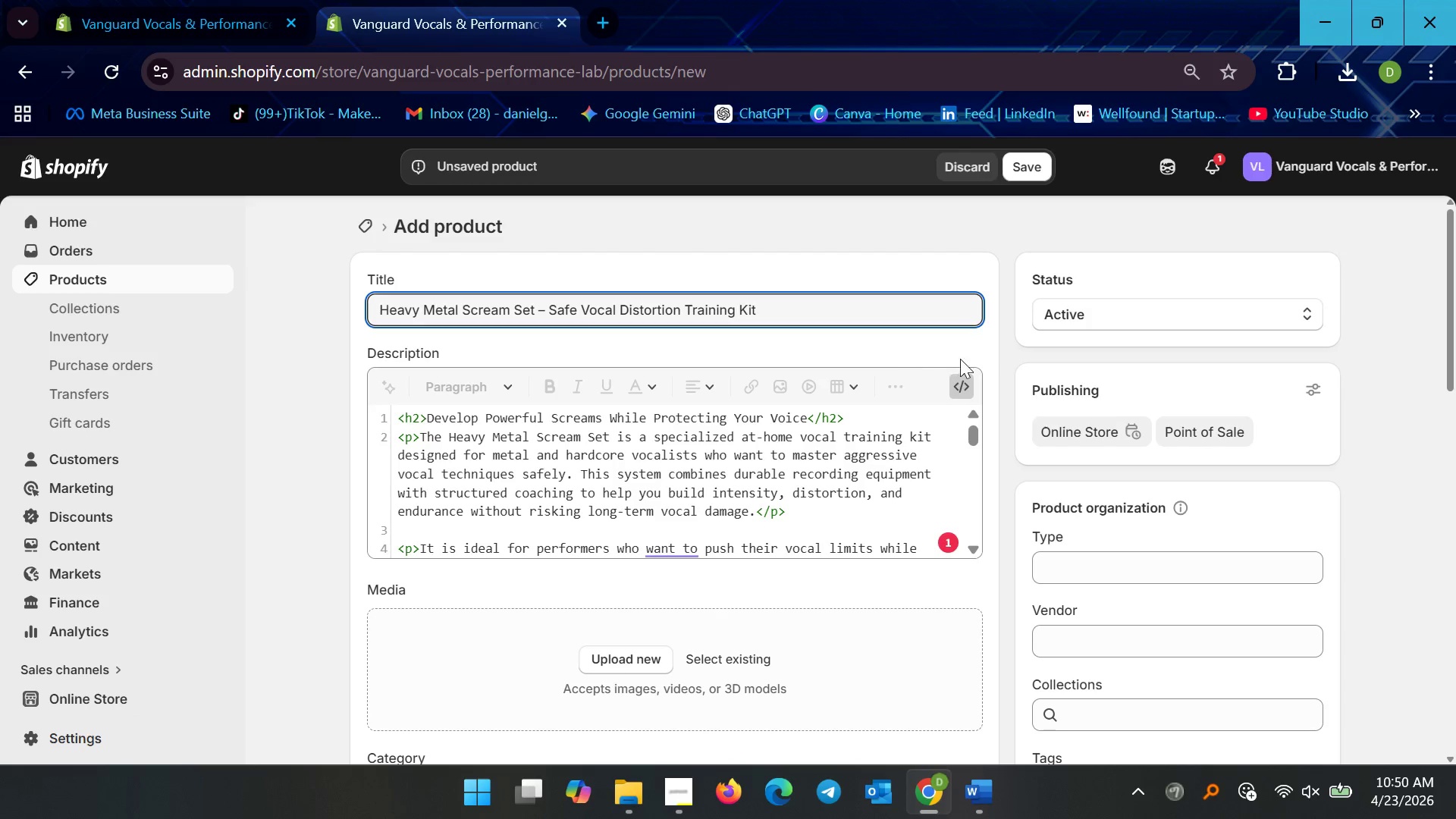 
left_click([959, 380])
 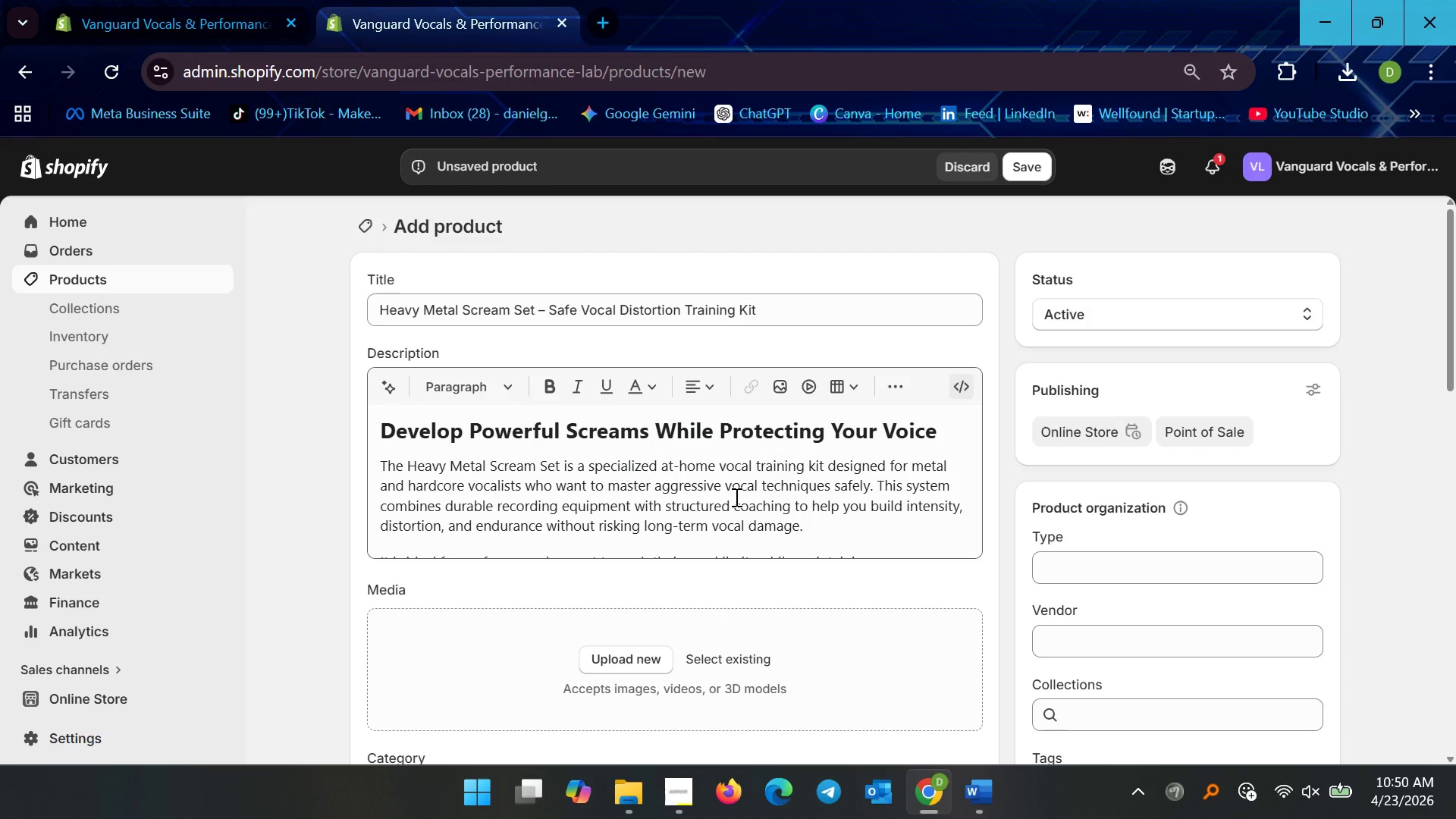 
left_click([735, 497])
 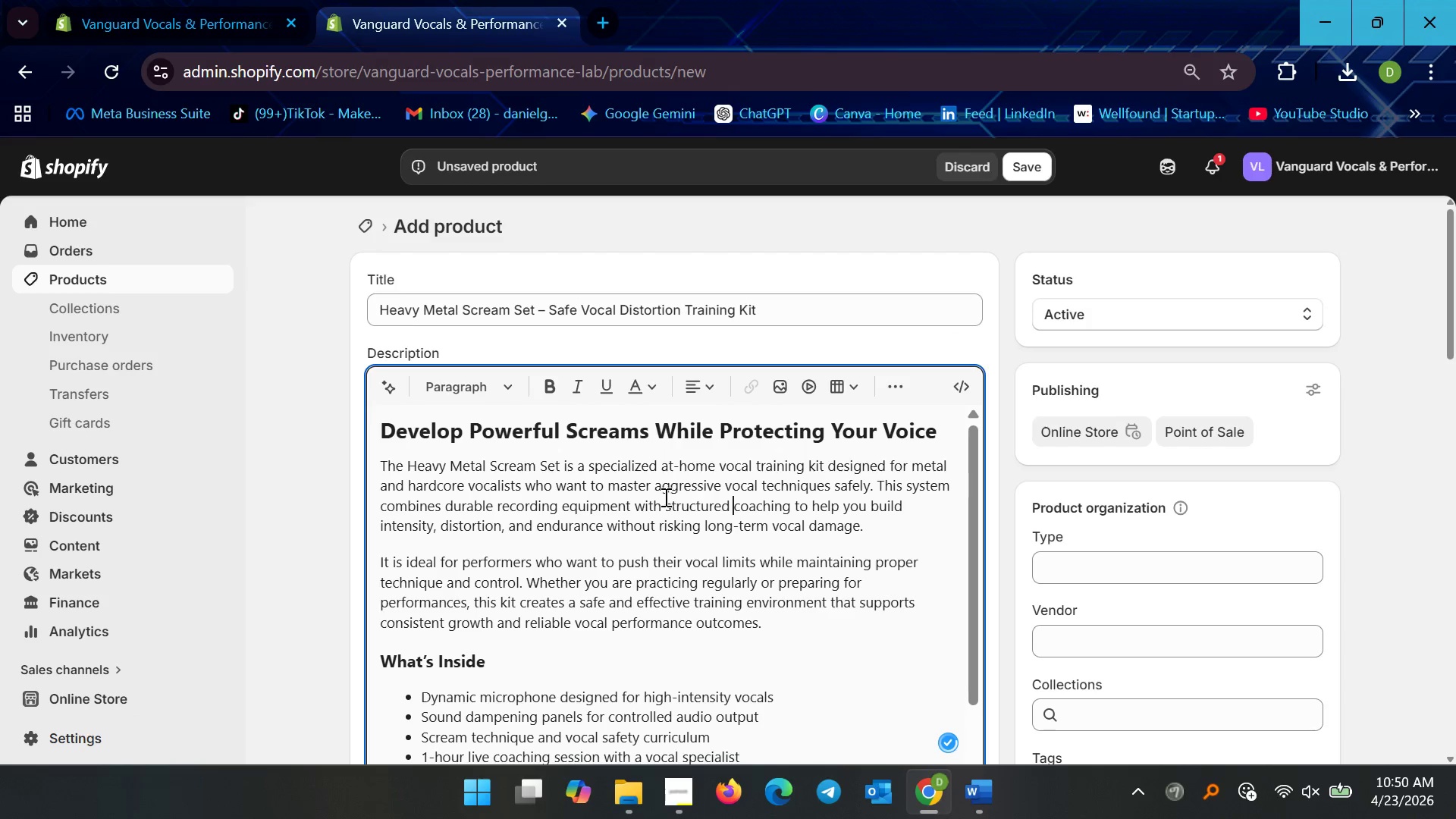 
scroll: coordinate [670, 536], scroll_direction: down, amount: 8.0
 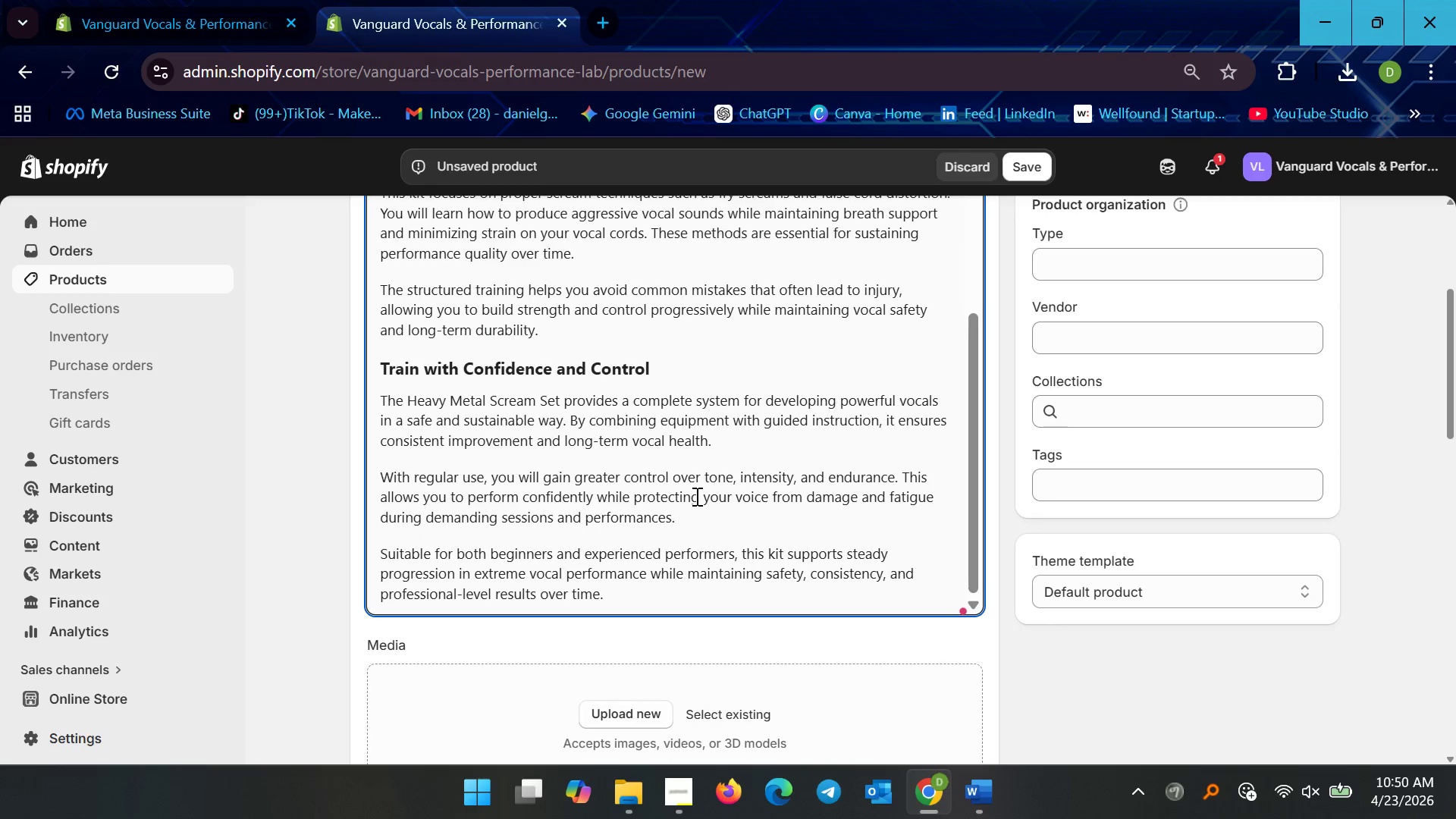 
scroll: coordinate [695, 496], scroll_direction: up, amount: 7.0
 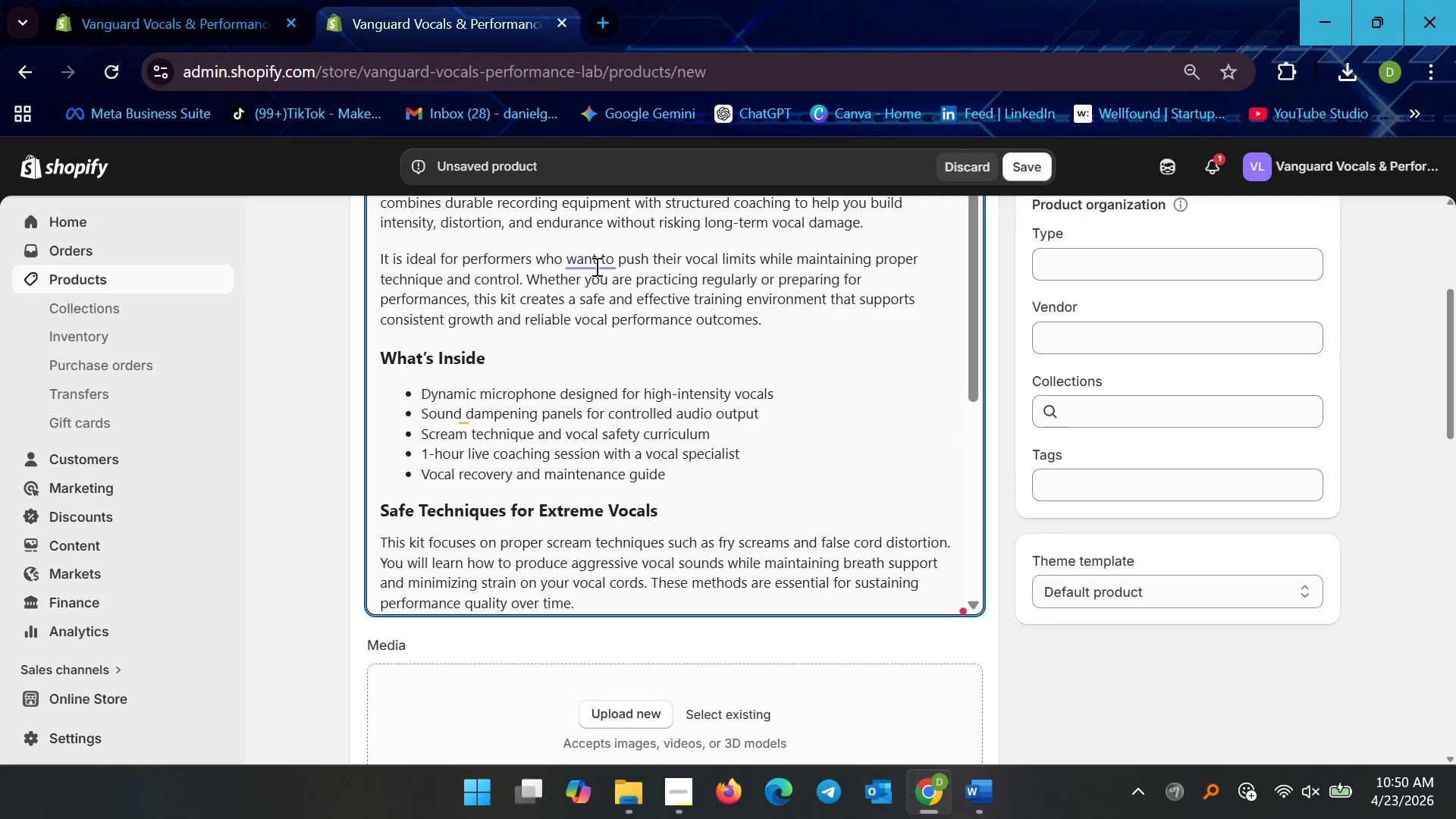 
left_click([595, 264])
 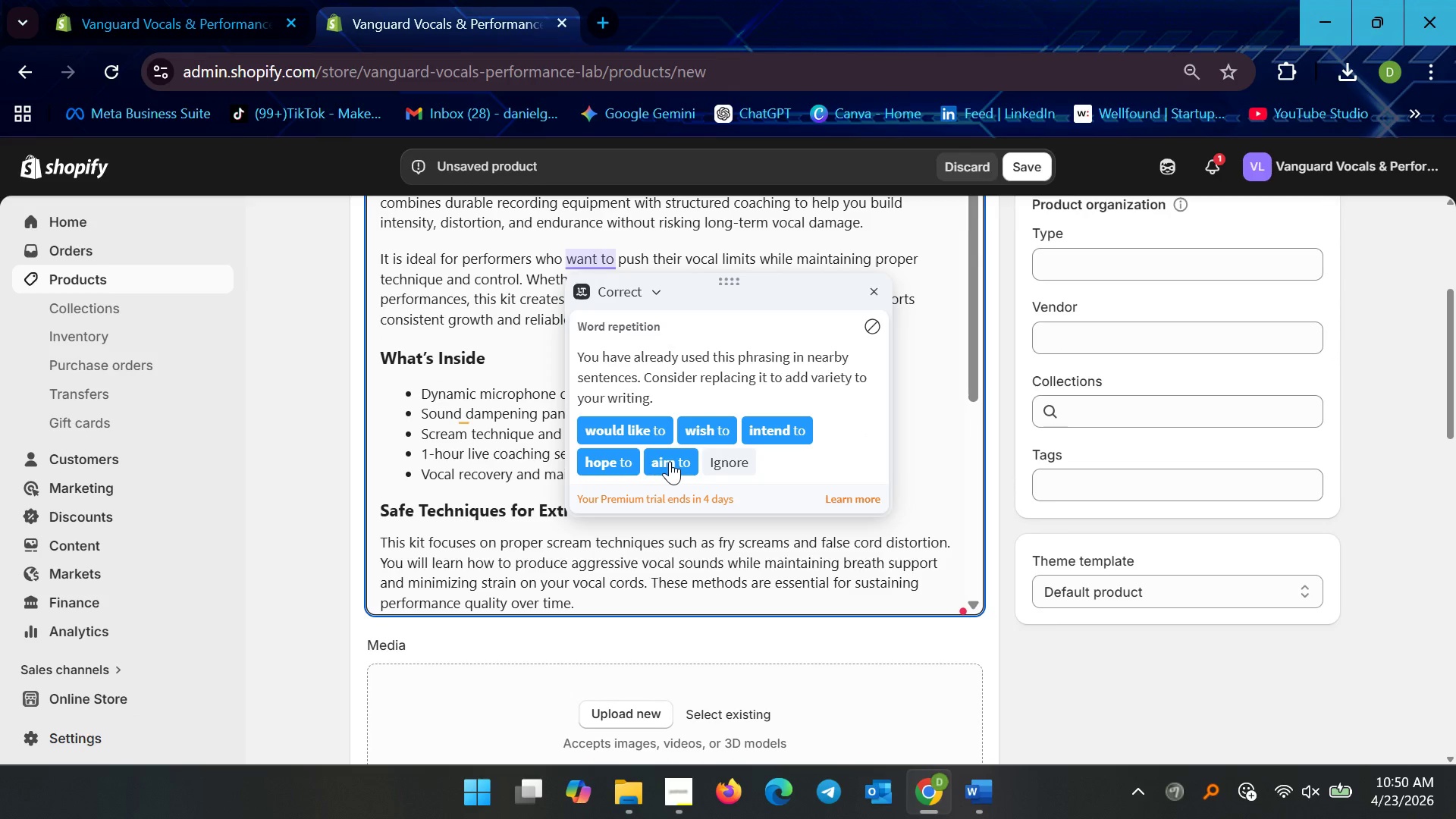 
left_click([670, 460])
 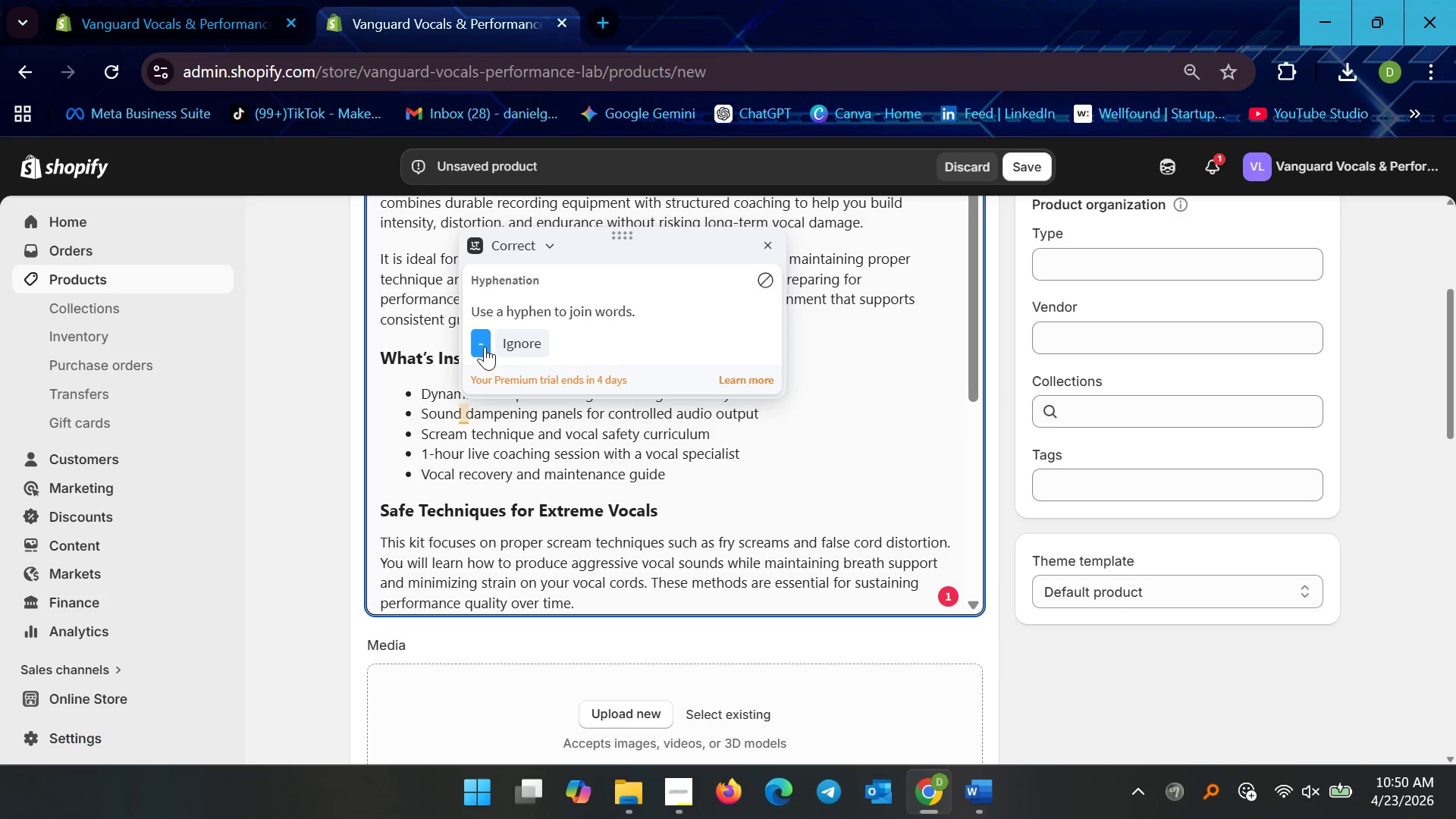 
scroll: coordinate [732, 558], scroll_direction: down, amount: 16.0
 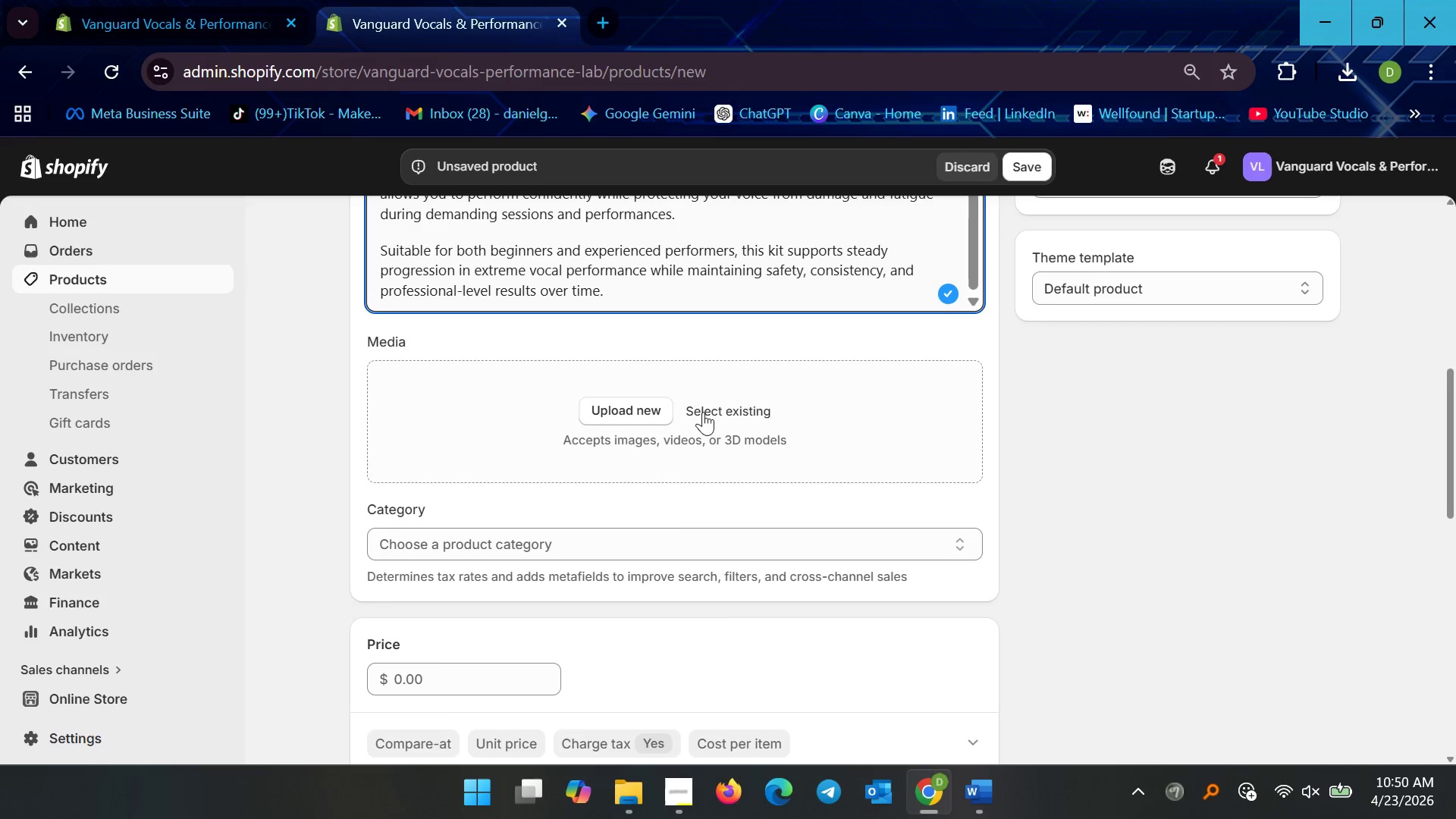 
left_click([704, 407])
 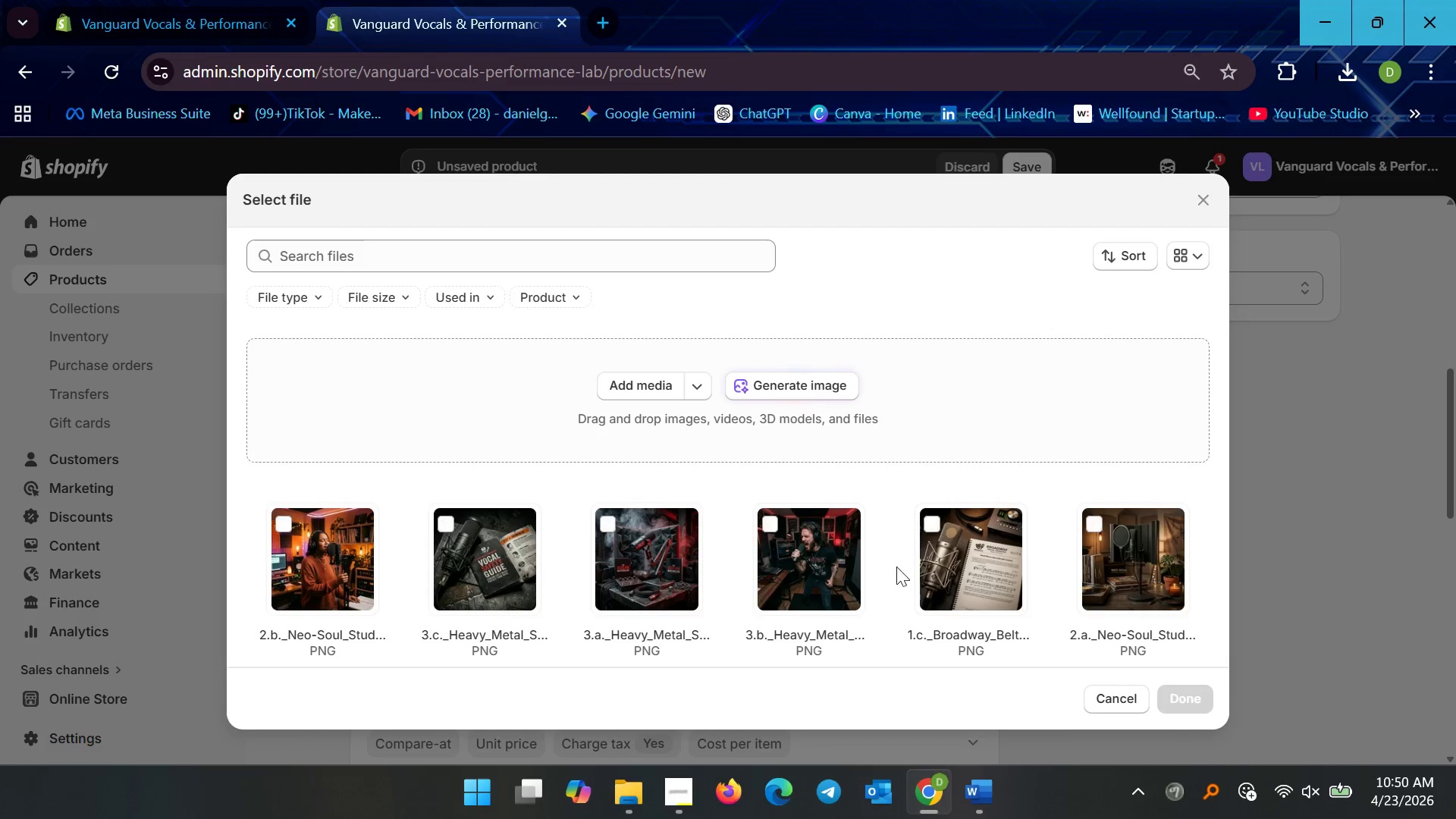 
scroll: coordinate [964, 491], scroll_direction: down, amount: 8.0
 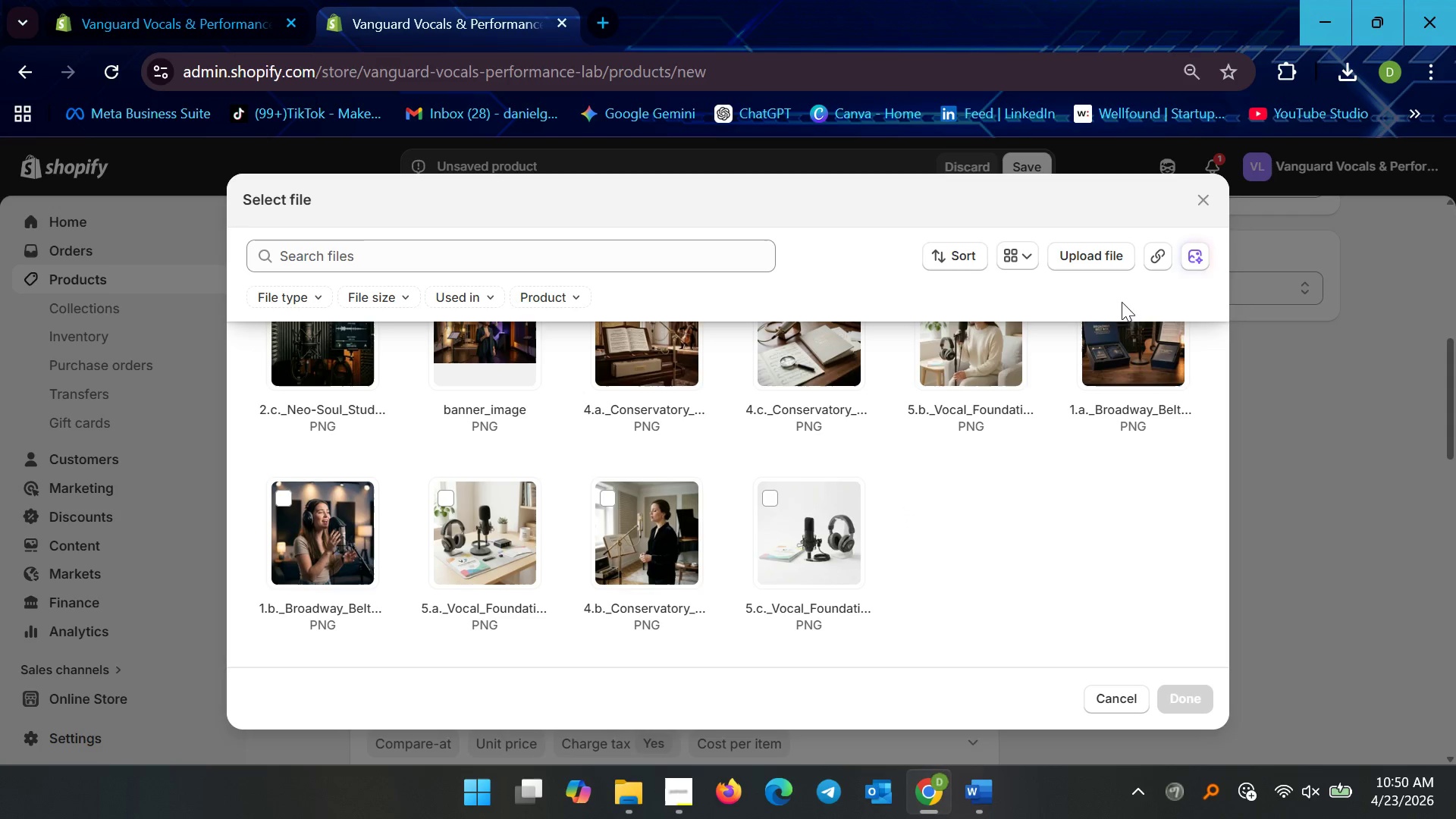 
left_click([977, 255])
 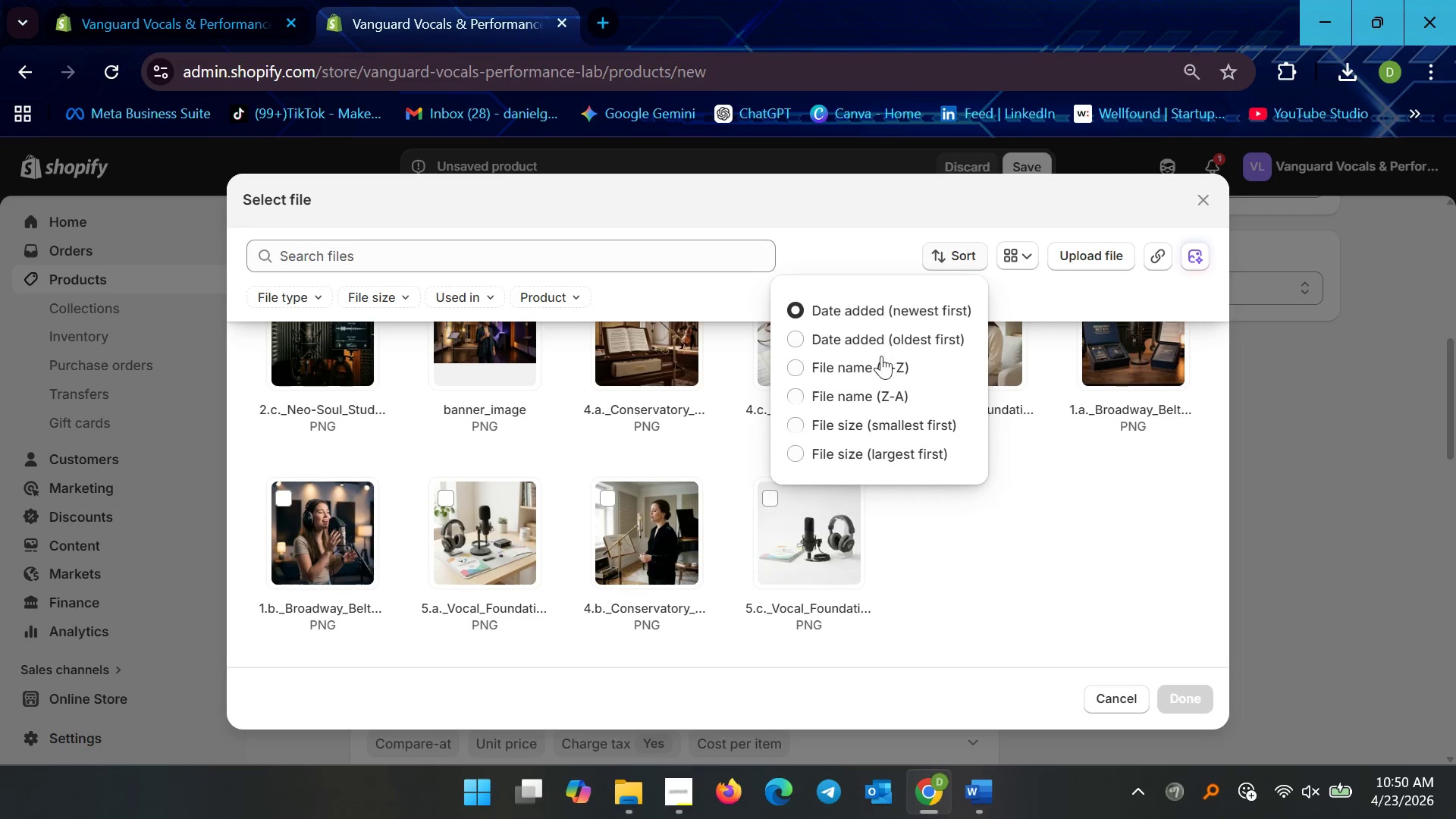 
left_click([882, 365])
 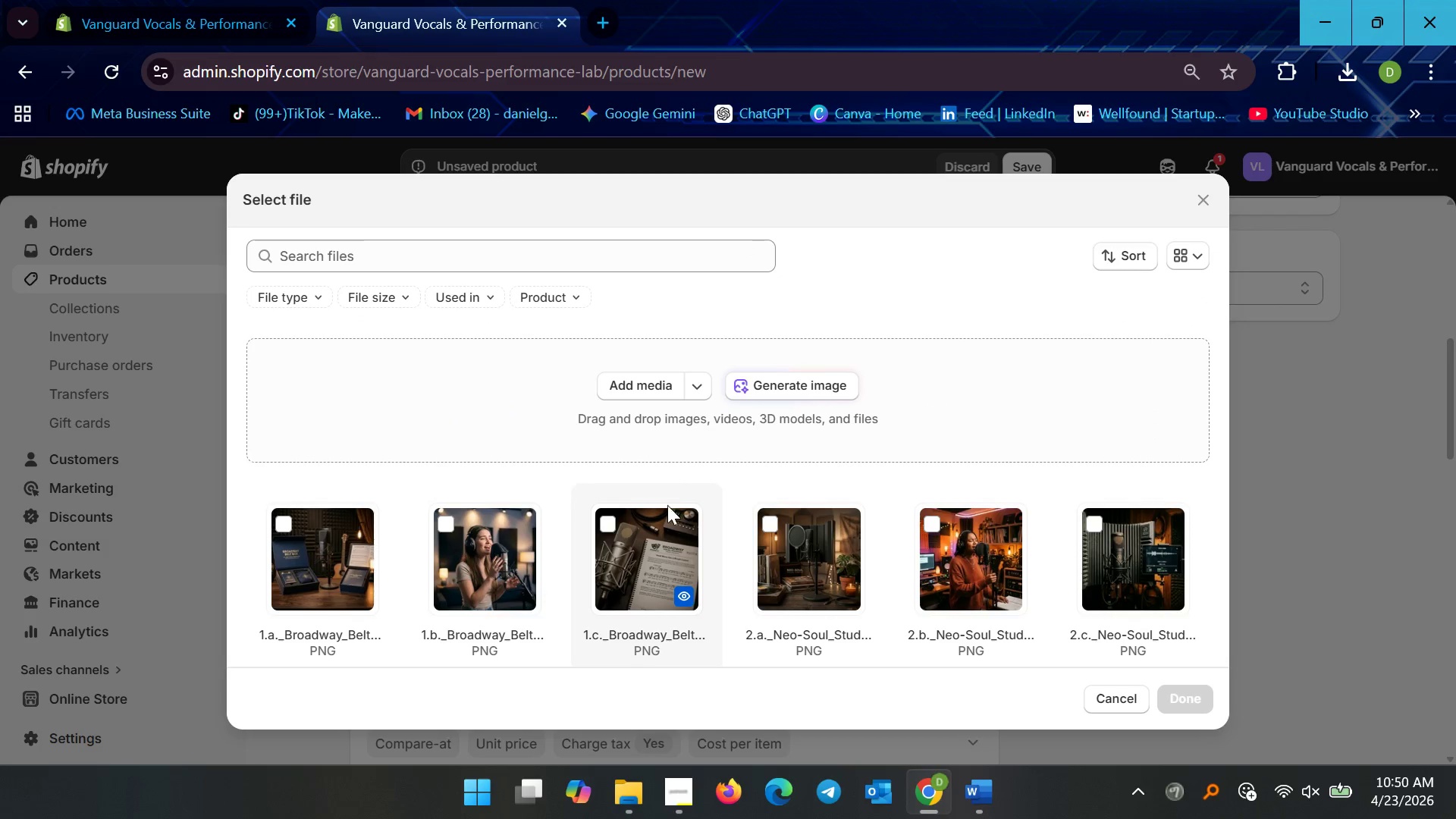 
scroll: coordinate [753, 527], scroll_direction: down, amount: 3.0
 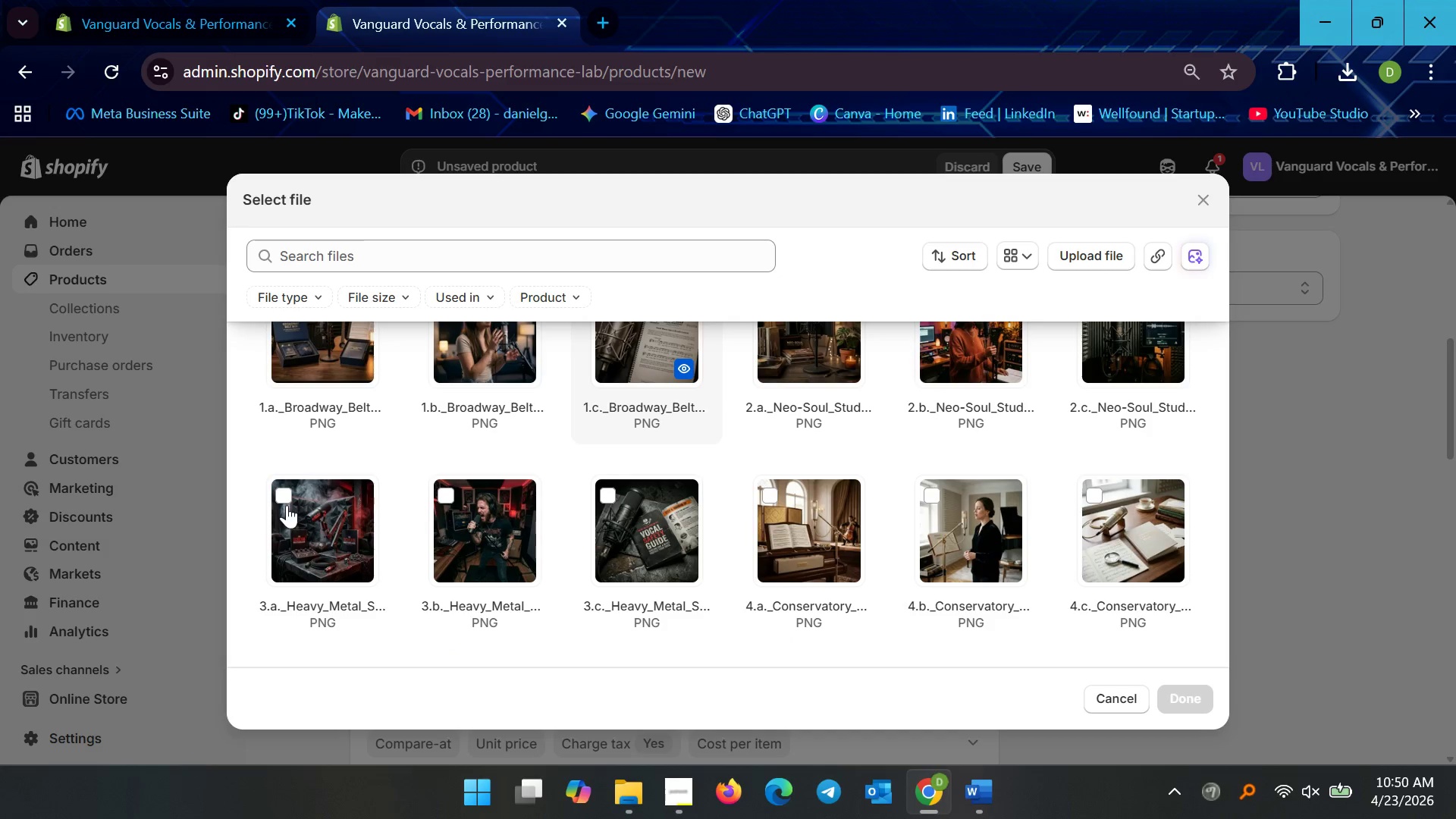 
left_click([285, 500])
 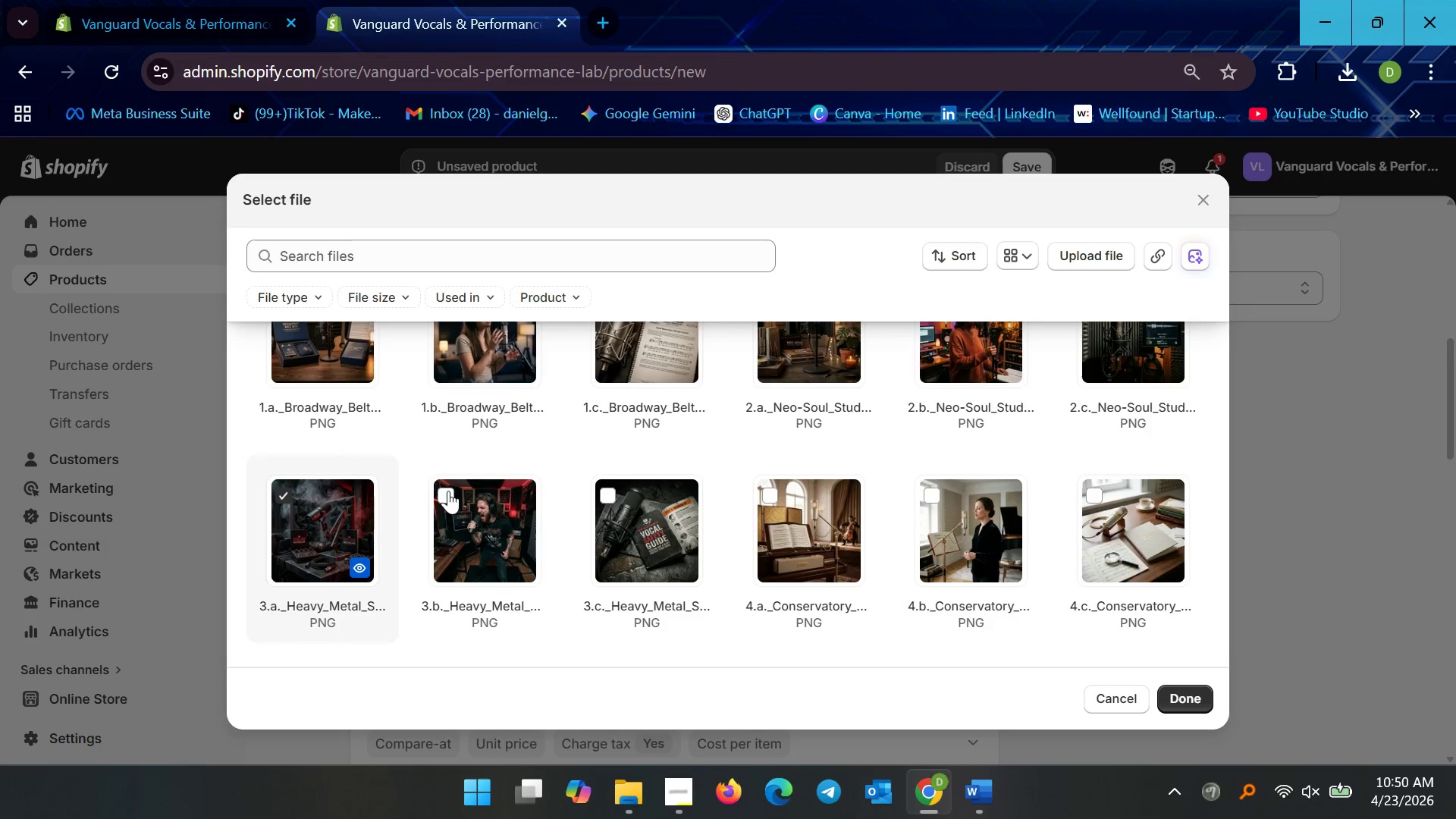 
left_click([448, 491])
 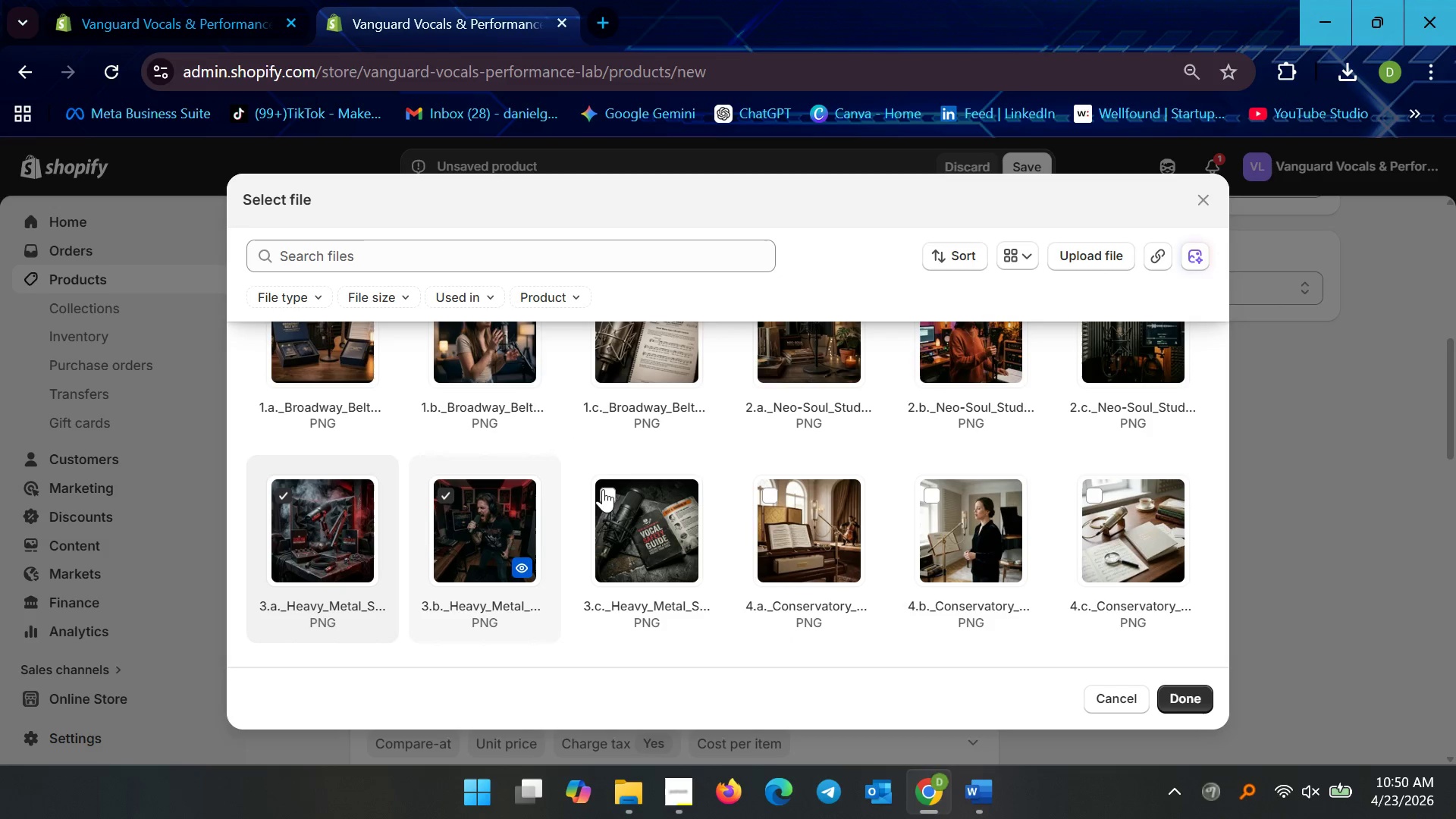 
left_click([604, 490])
 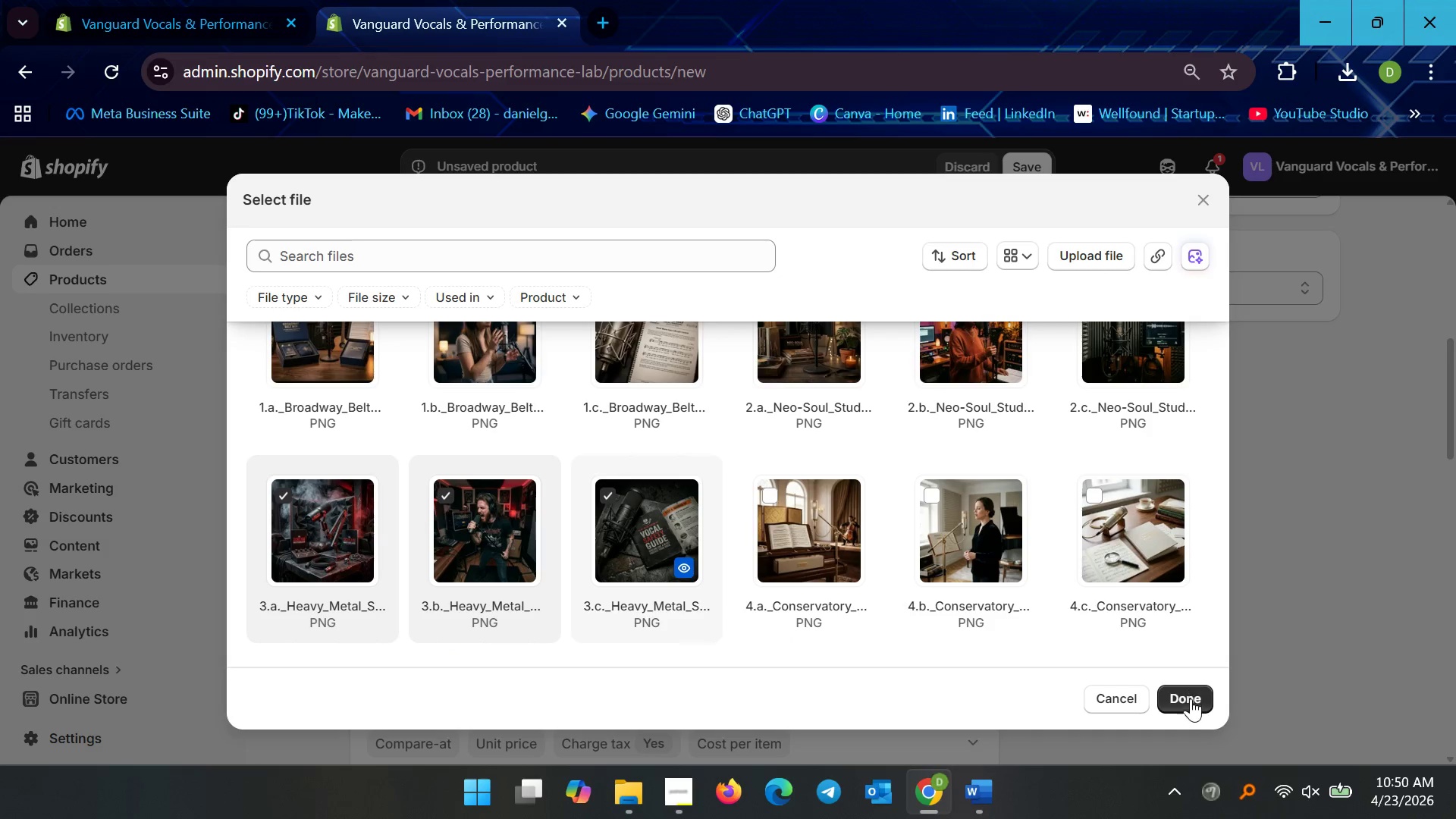 
left_click([1191, 698])
 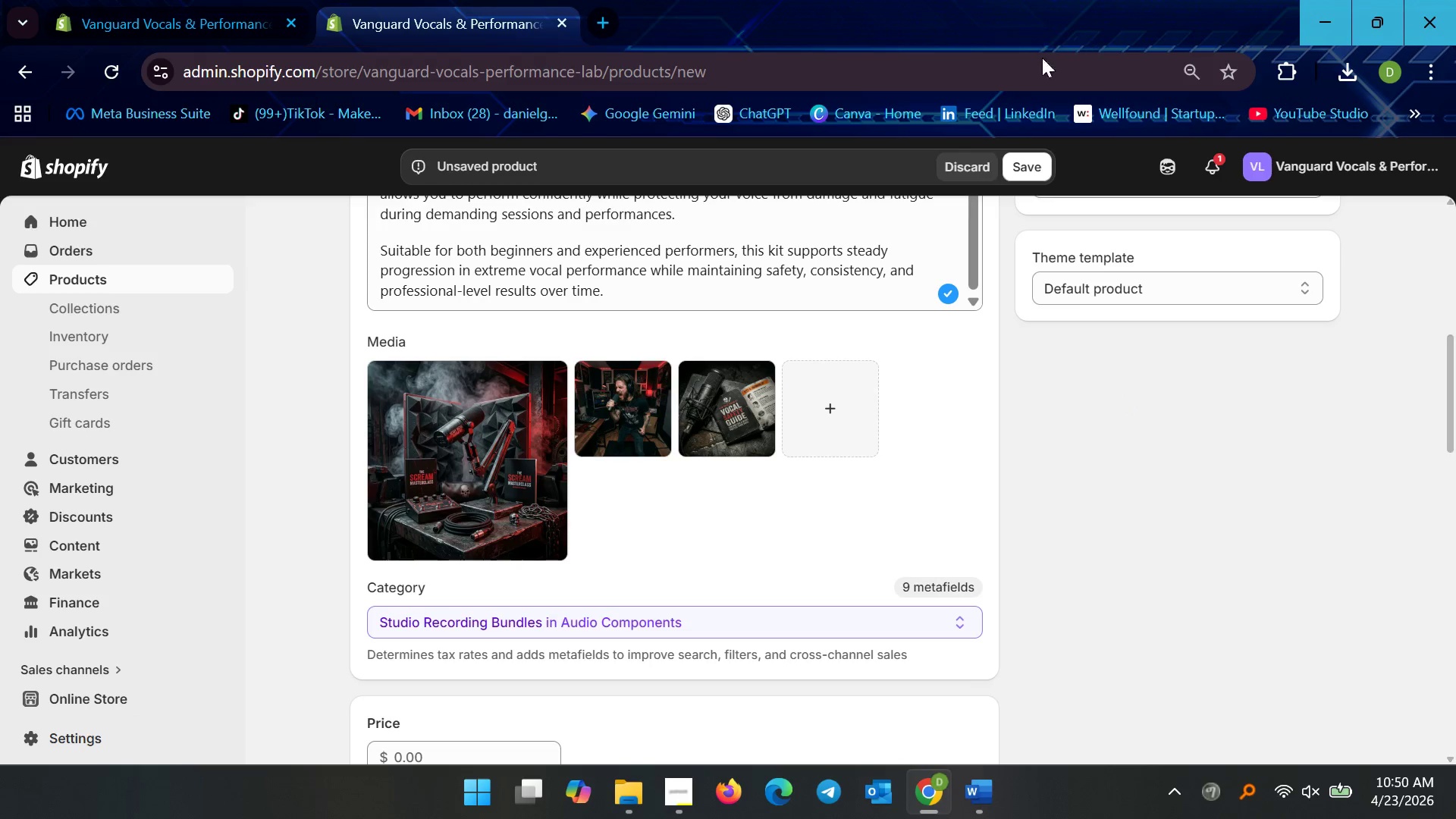 
left_click([1028, 160])
 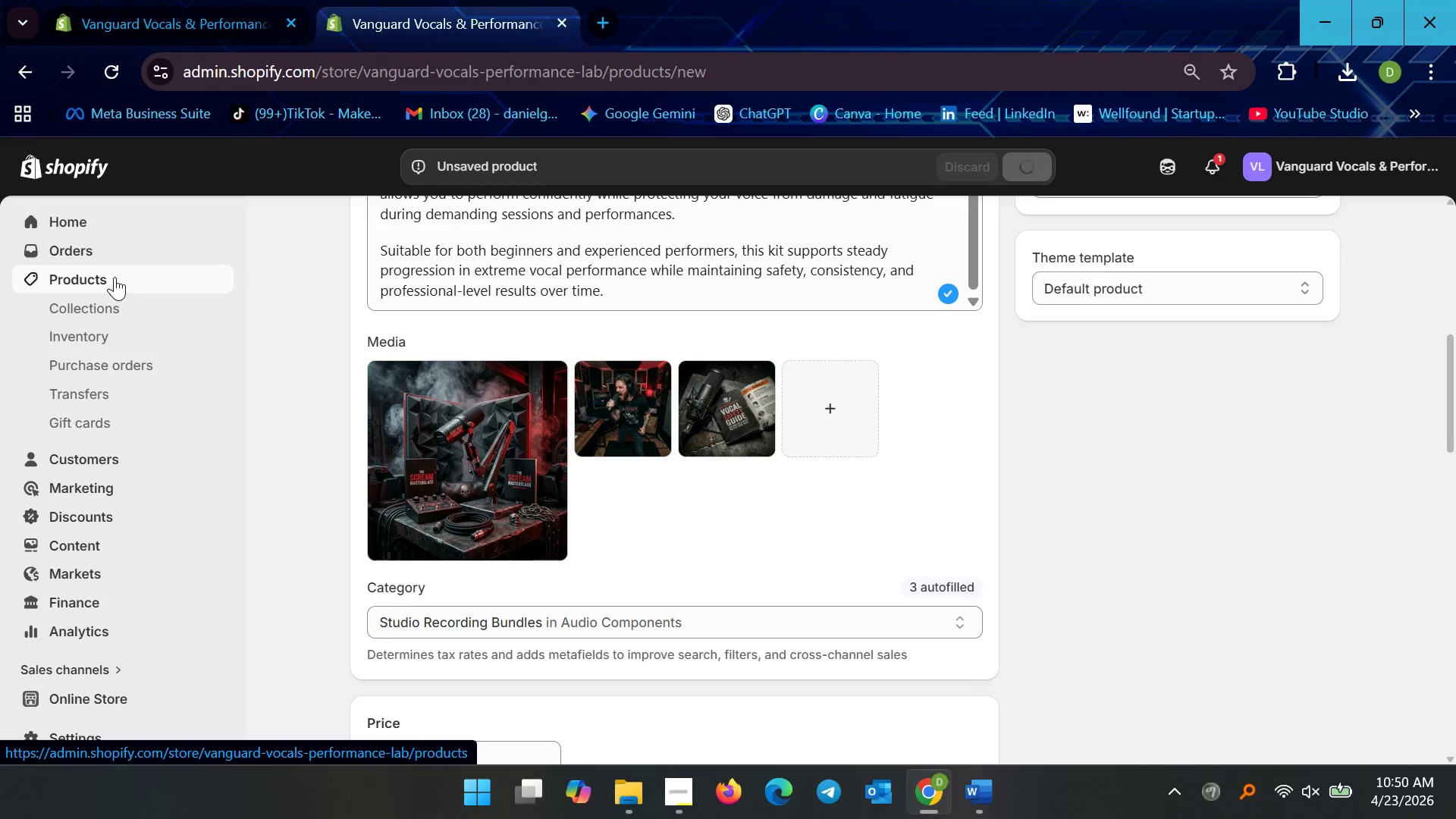 
scroll: coordinate [258, 363], scroll_direction: up, amount: 11.0
 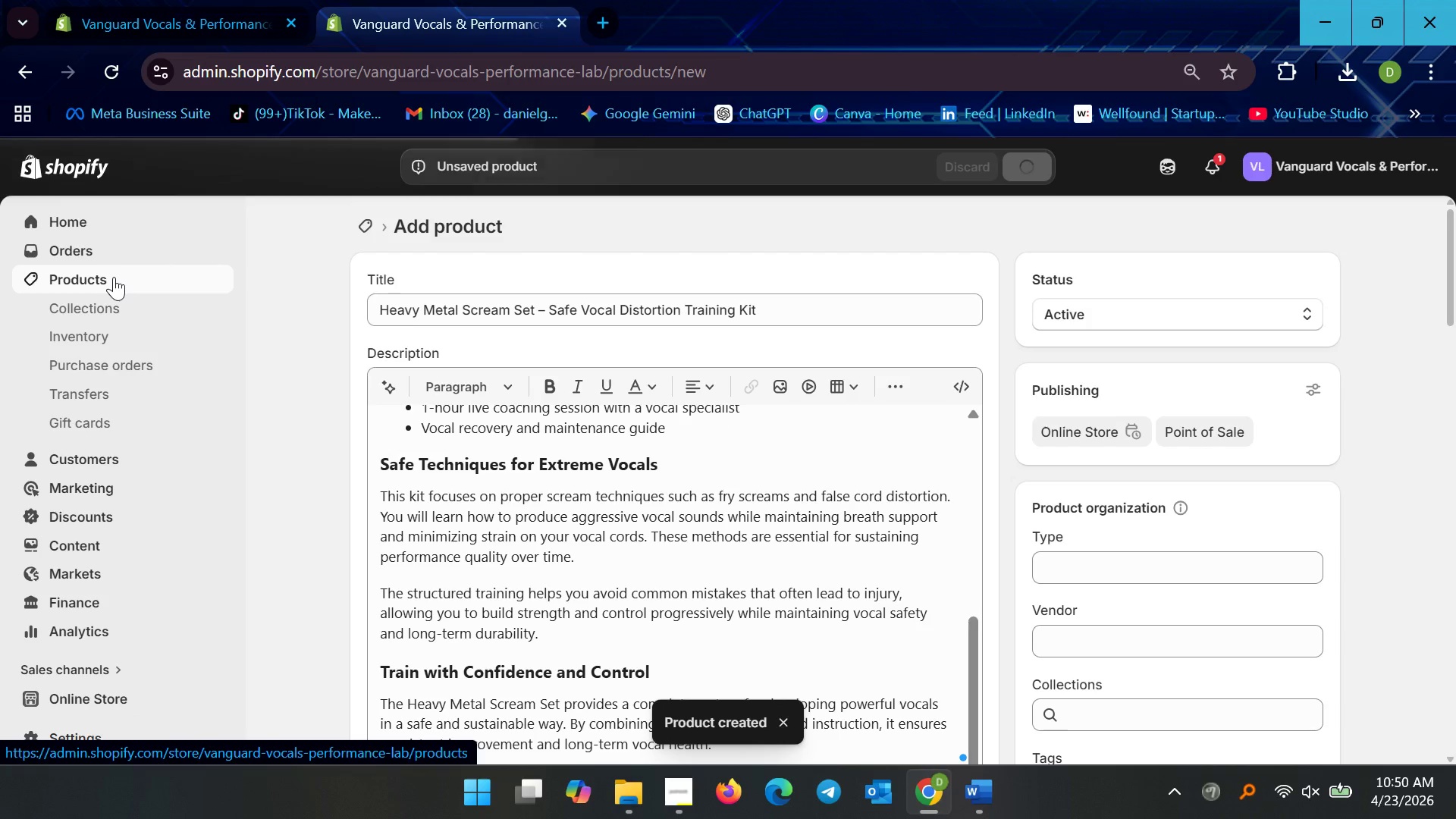 
left_click([114, 277])
 